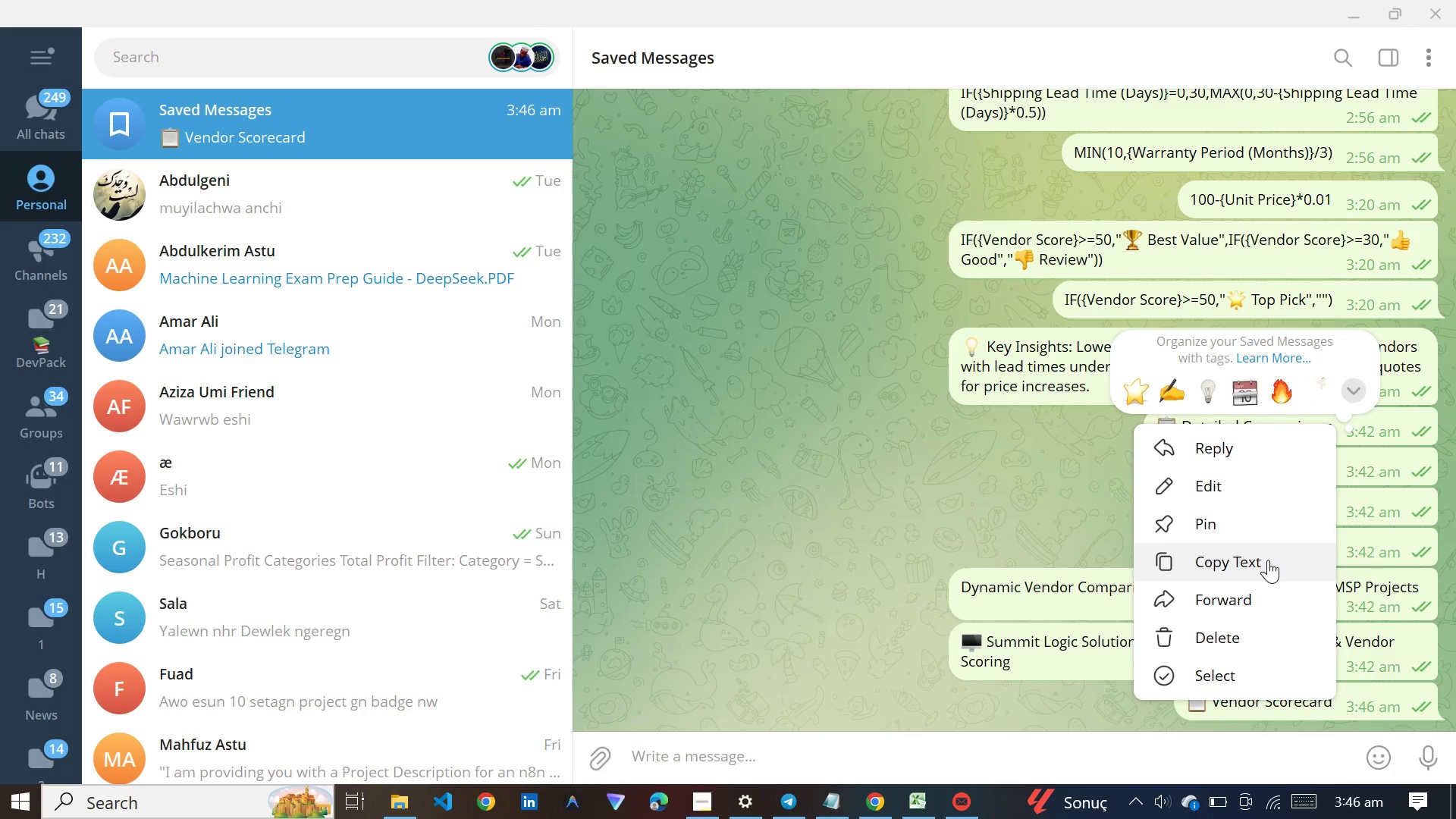 
left_click([1268, 560])
 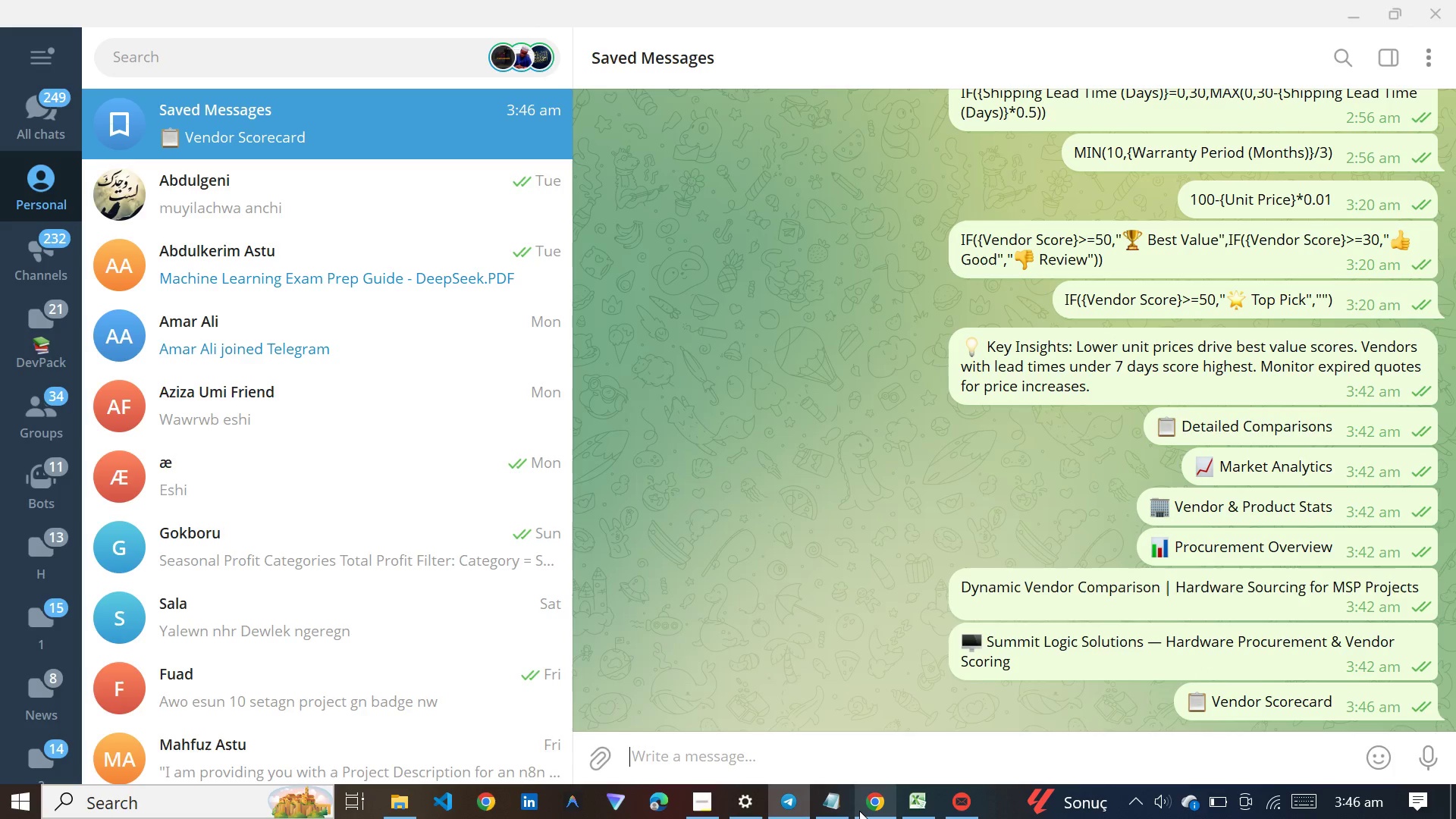 
left_click([859, 811])
 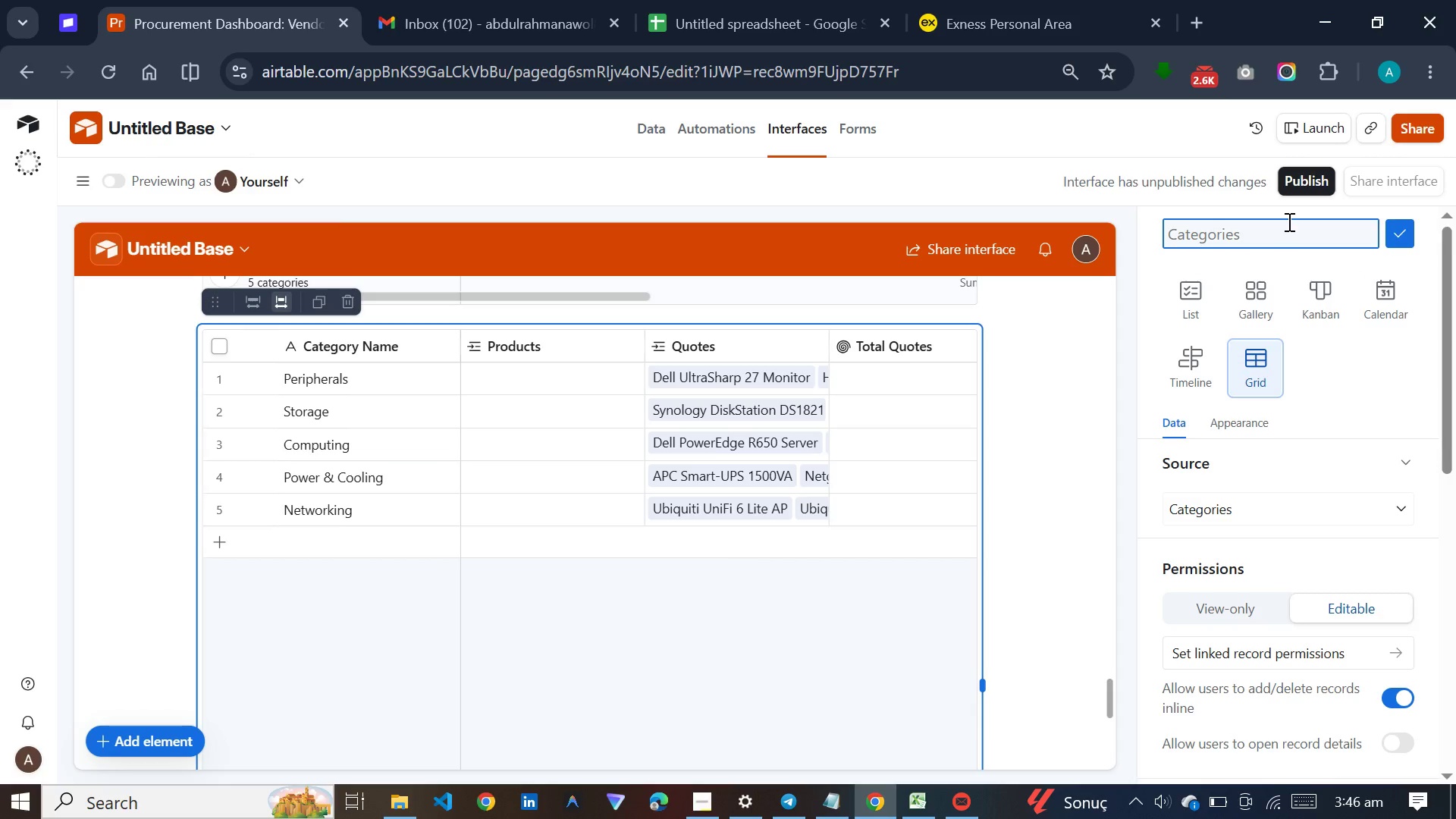 
key(Control+V)
 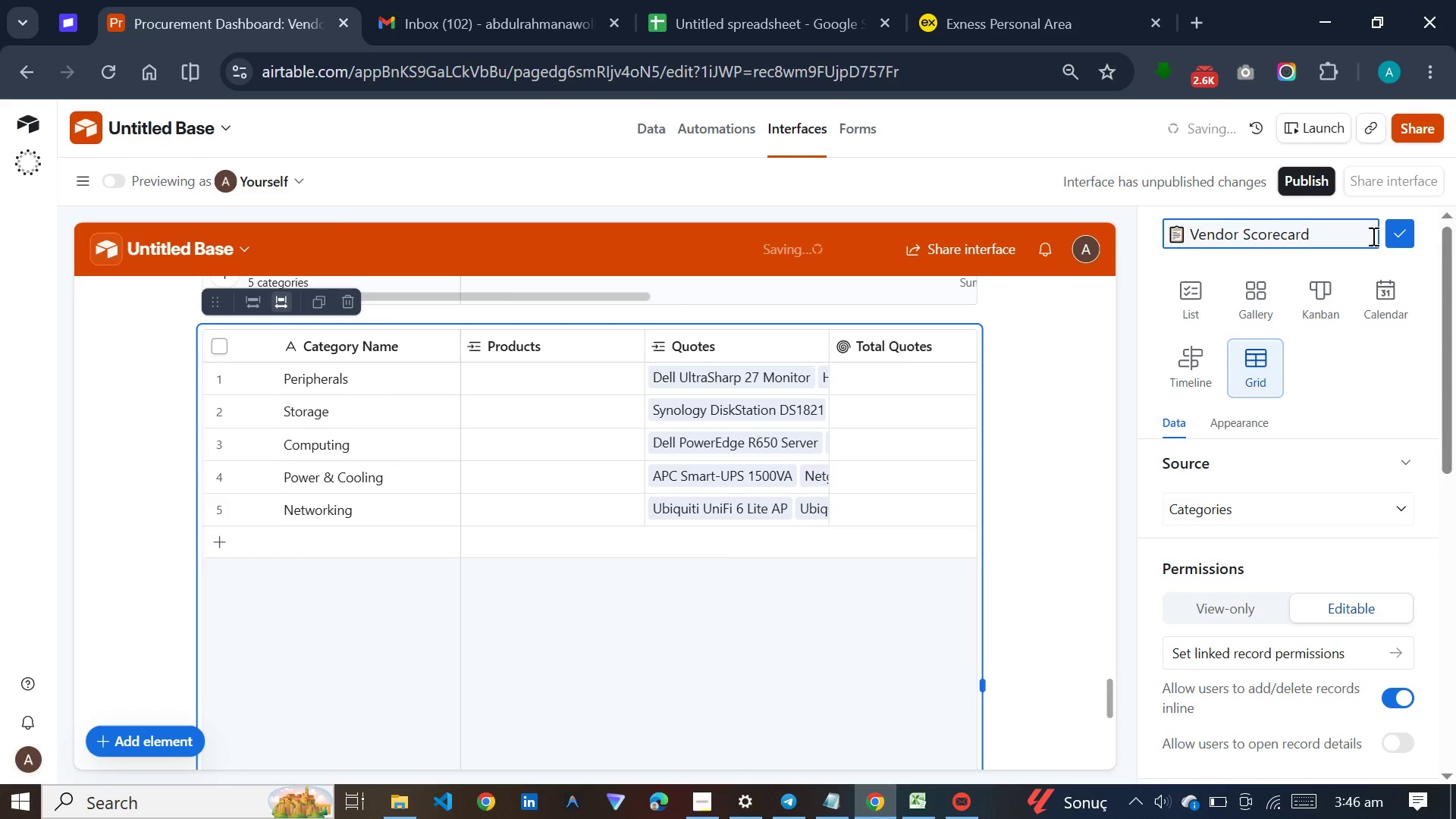 
left_click([1396, 237])
 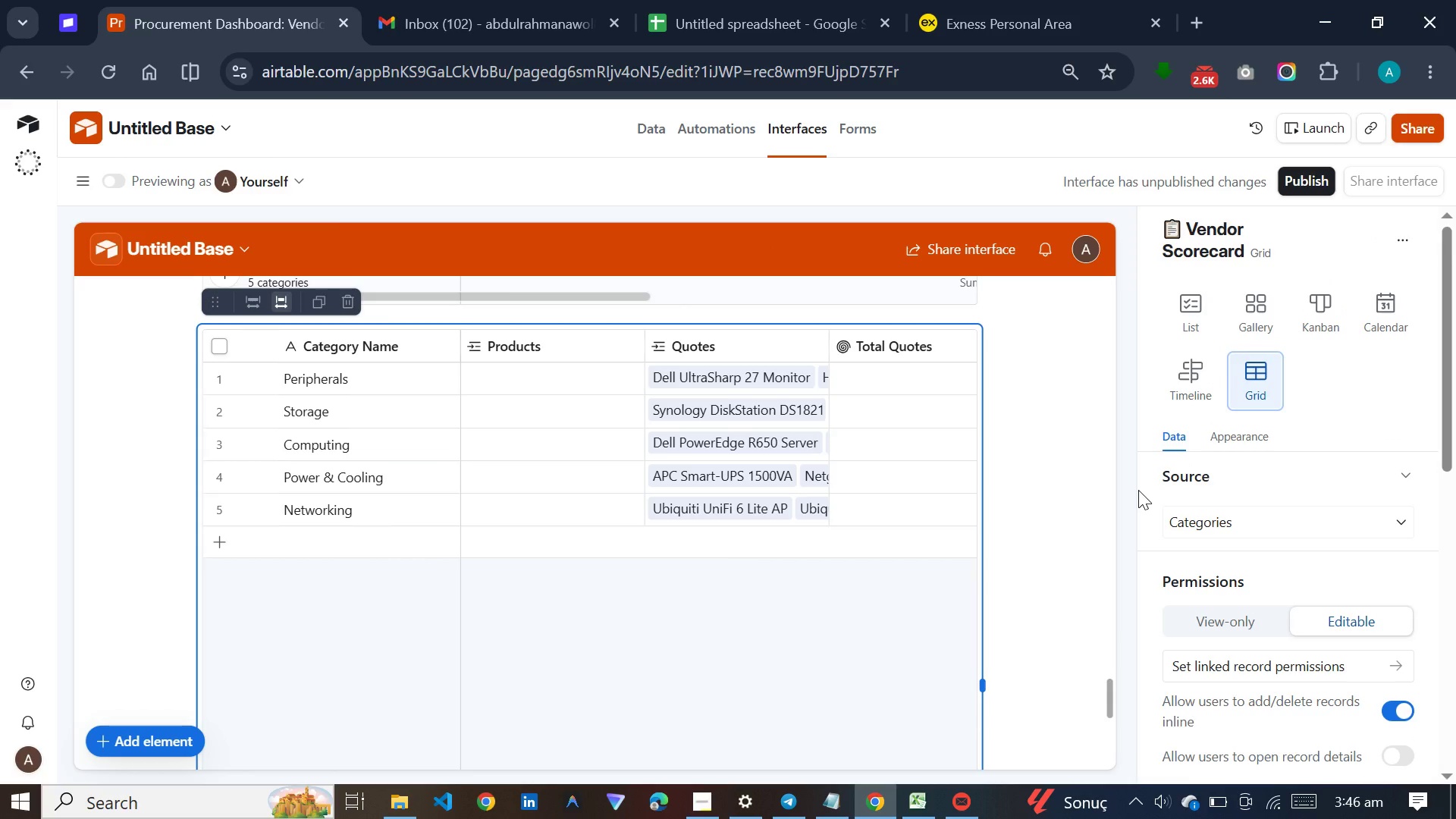 
wait(7.92)
 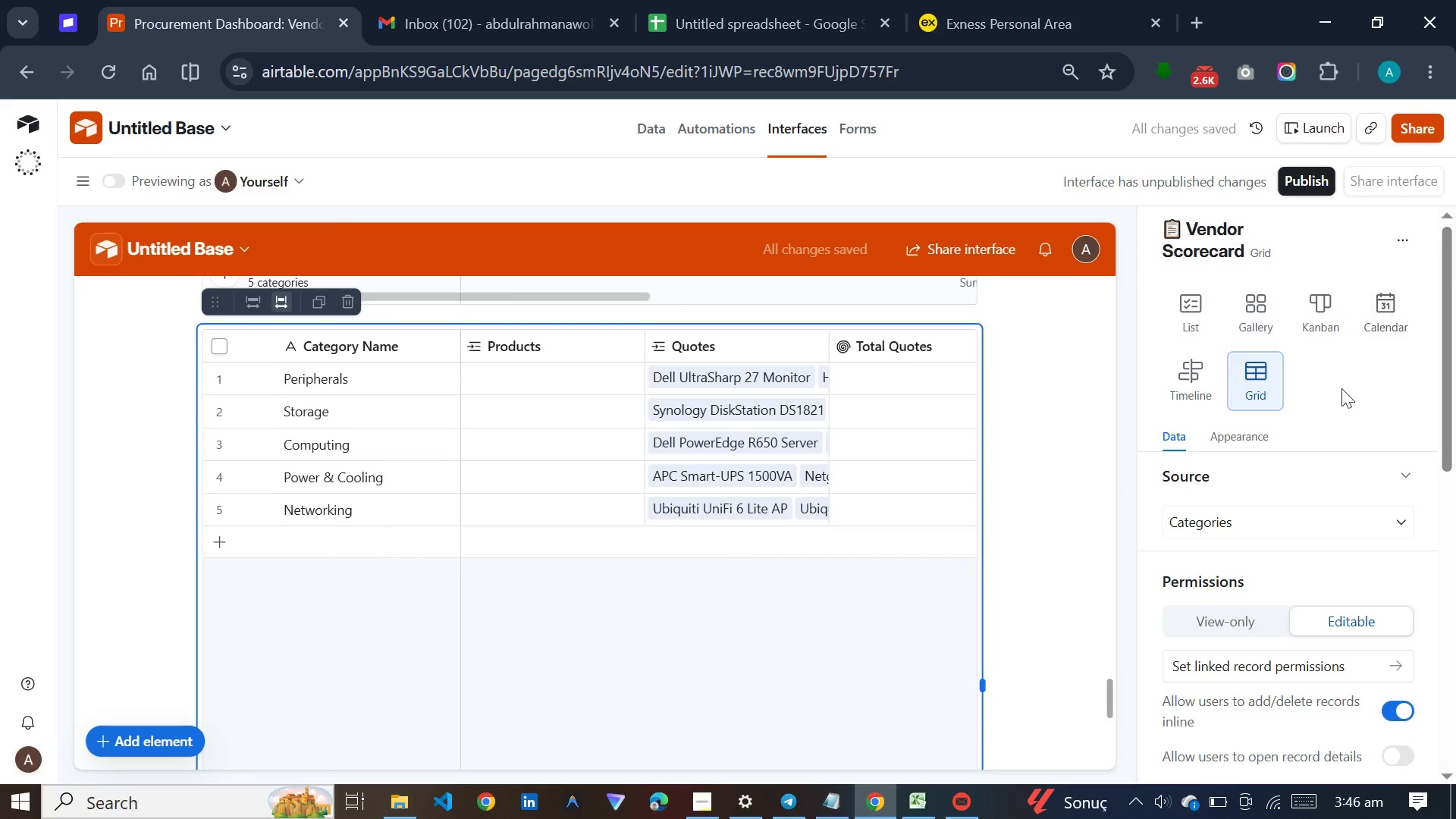 
left_click([1235, 520])
 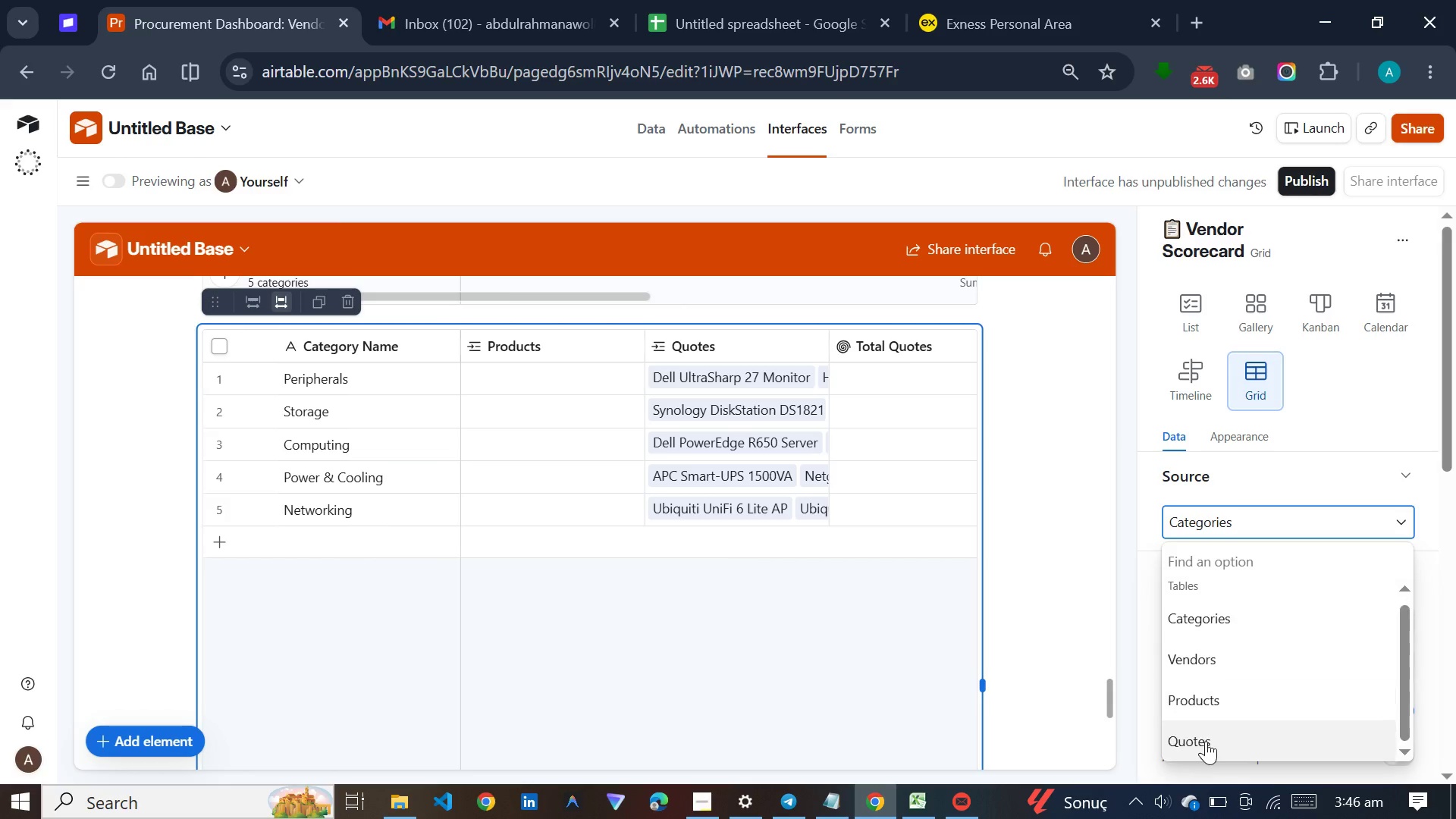 
left_click([1206, 741])
 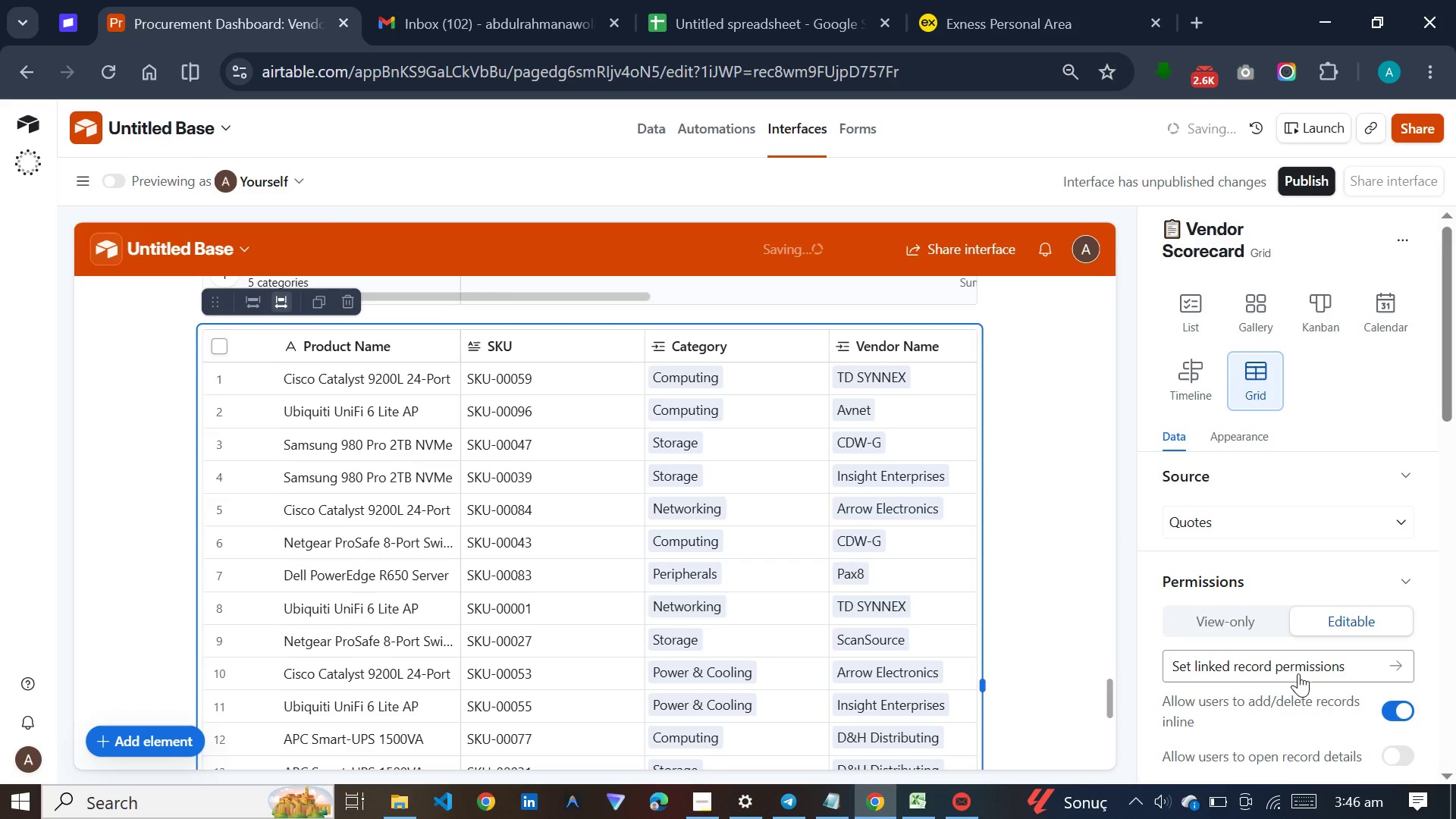 
scroll: coordinate [1298, 673], scroll_direction: down, amount: 3.0
 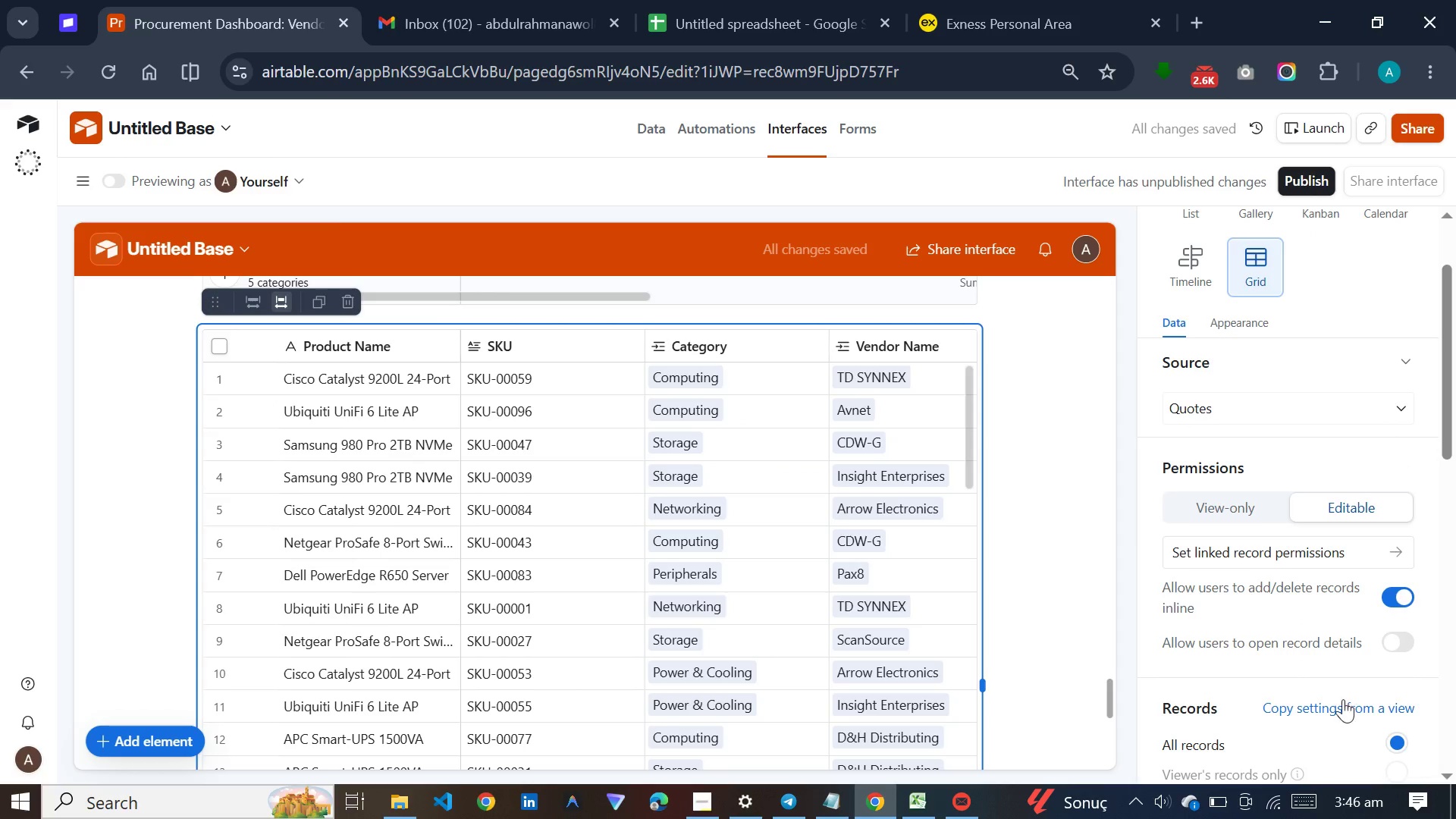 
left_click([1343, 704])
 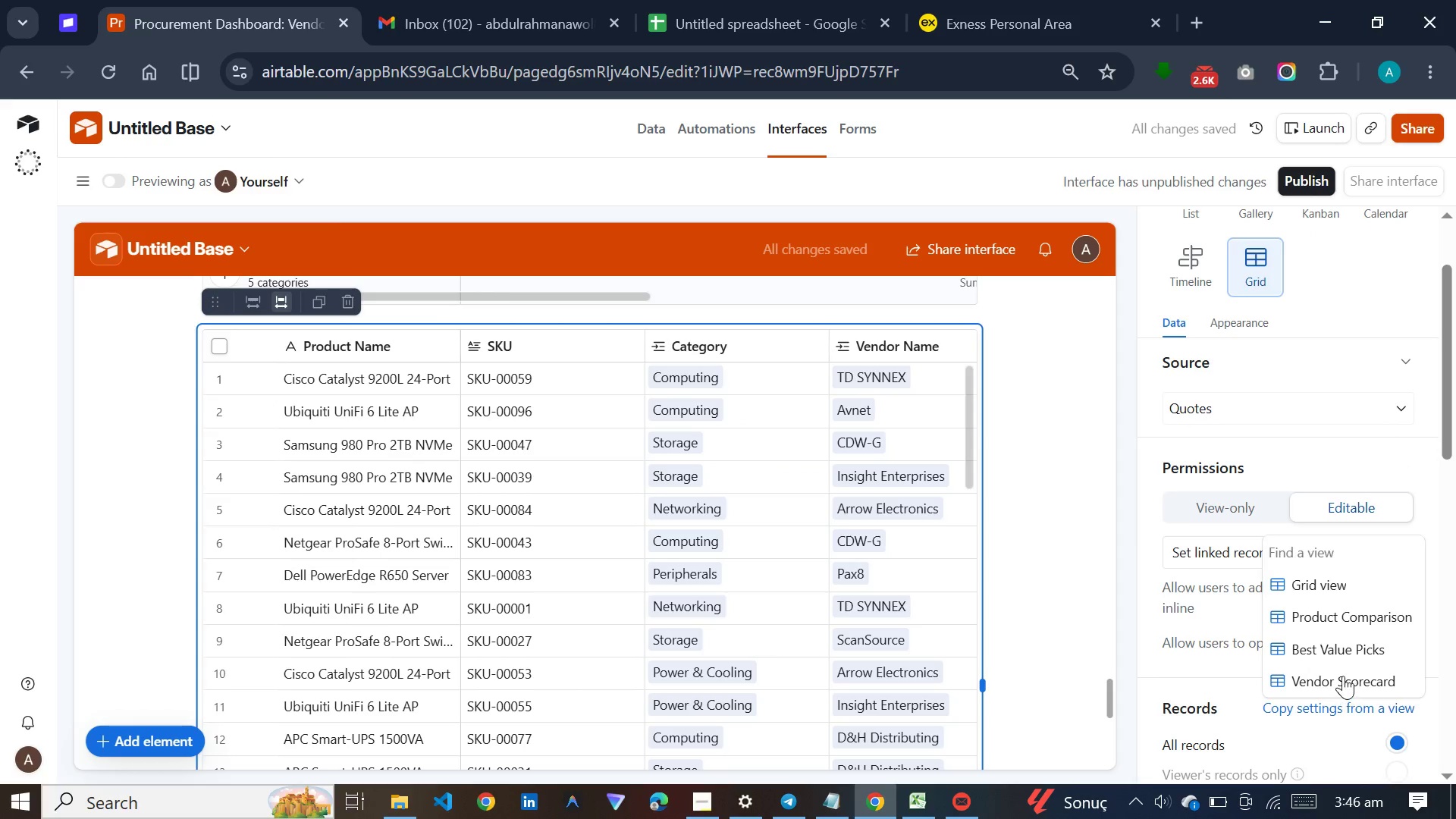 
left_click([1343, 676])
 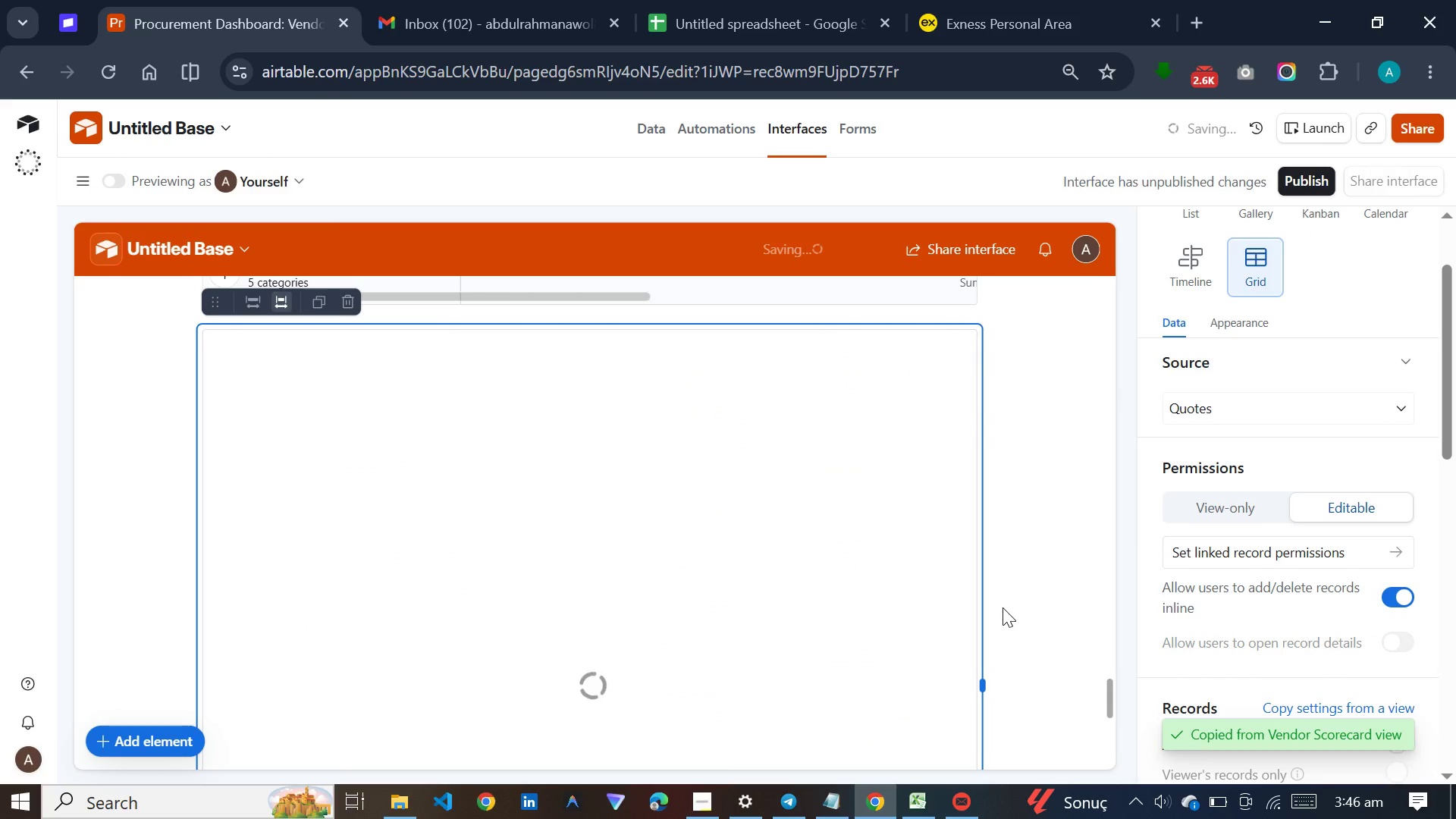 
scroll: coordinate [1003, 607], scroll_direction: up, amount: 16.0
 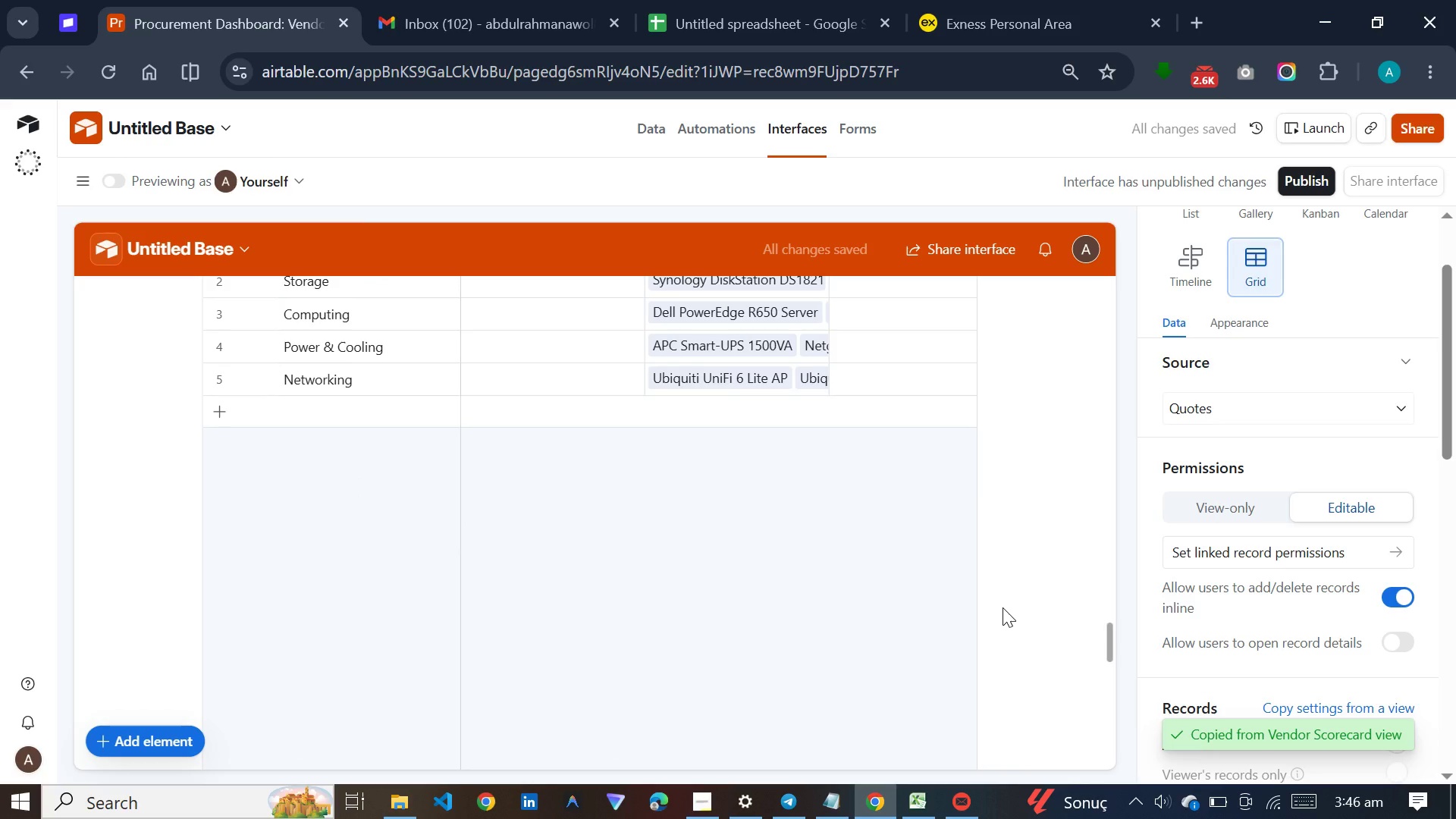 
wait(7.5)
 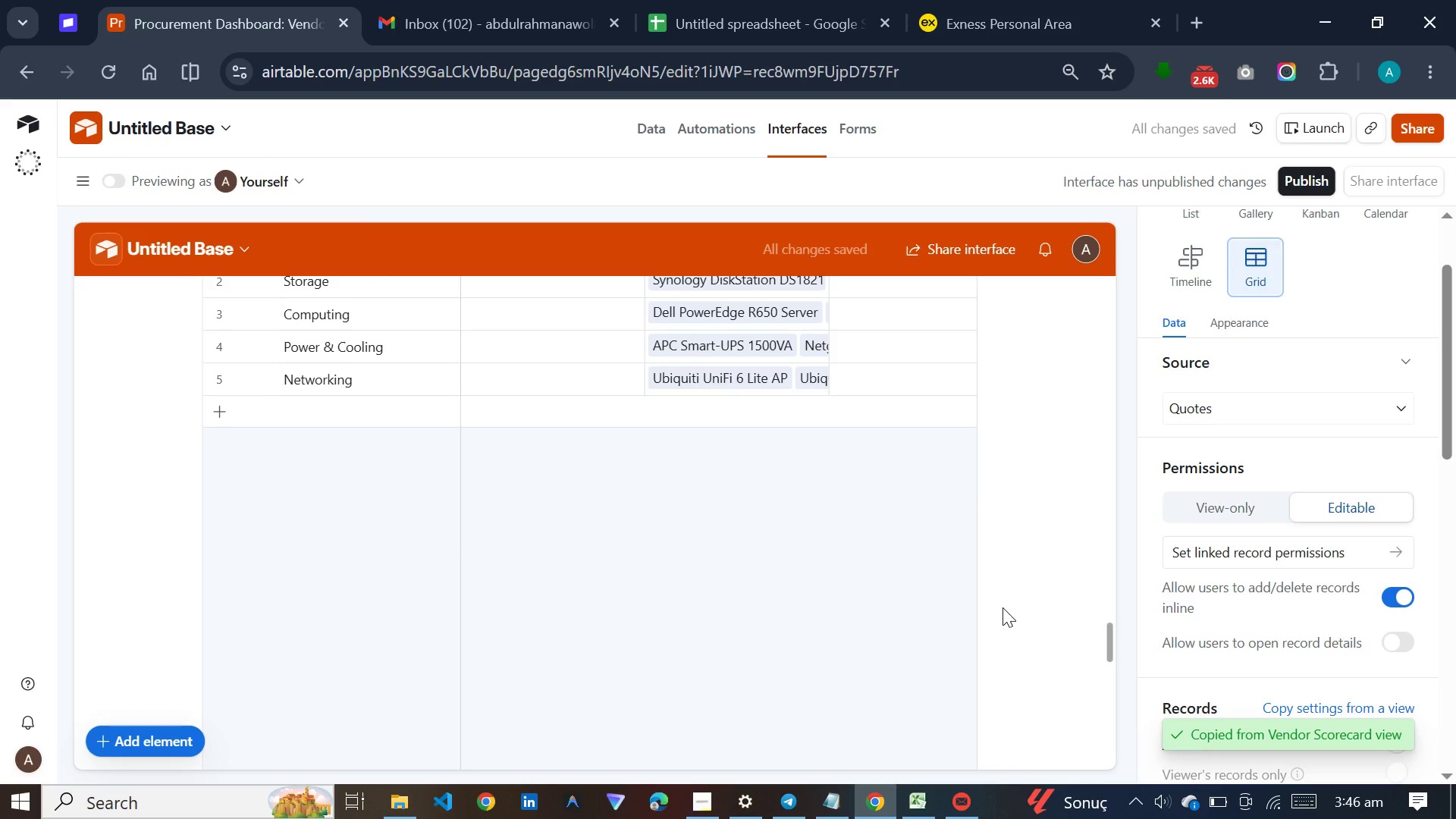 
scroll: coordinate [540, 409], scroll_direction: up, amount: 100.0
 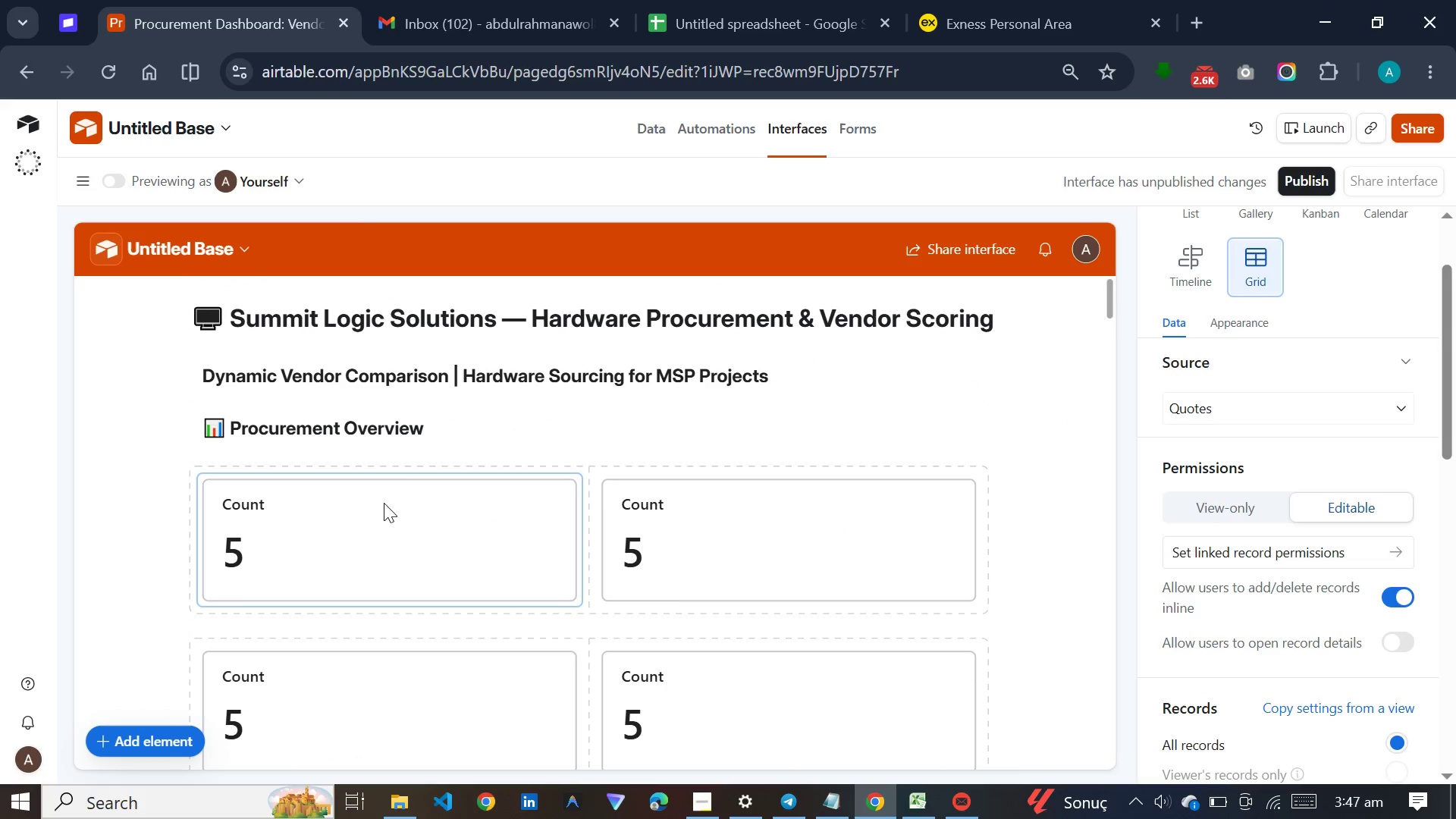 
left_click([384, 503])
 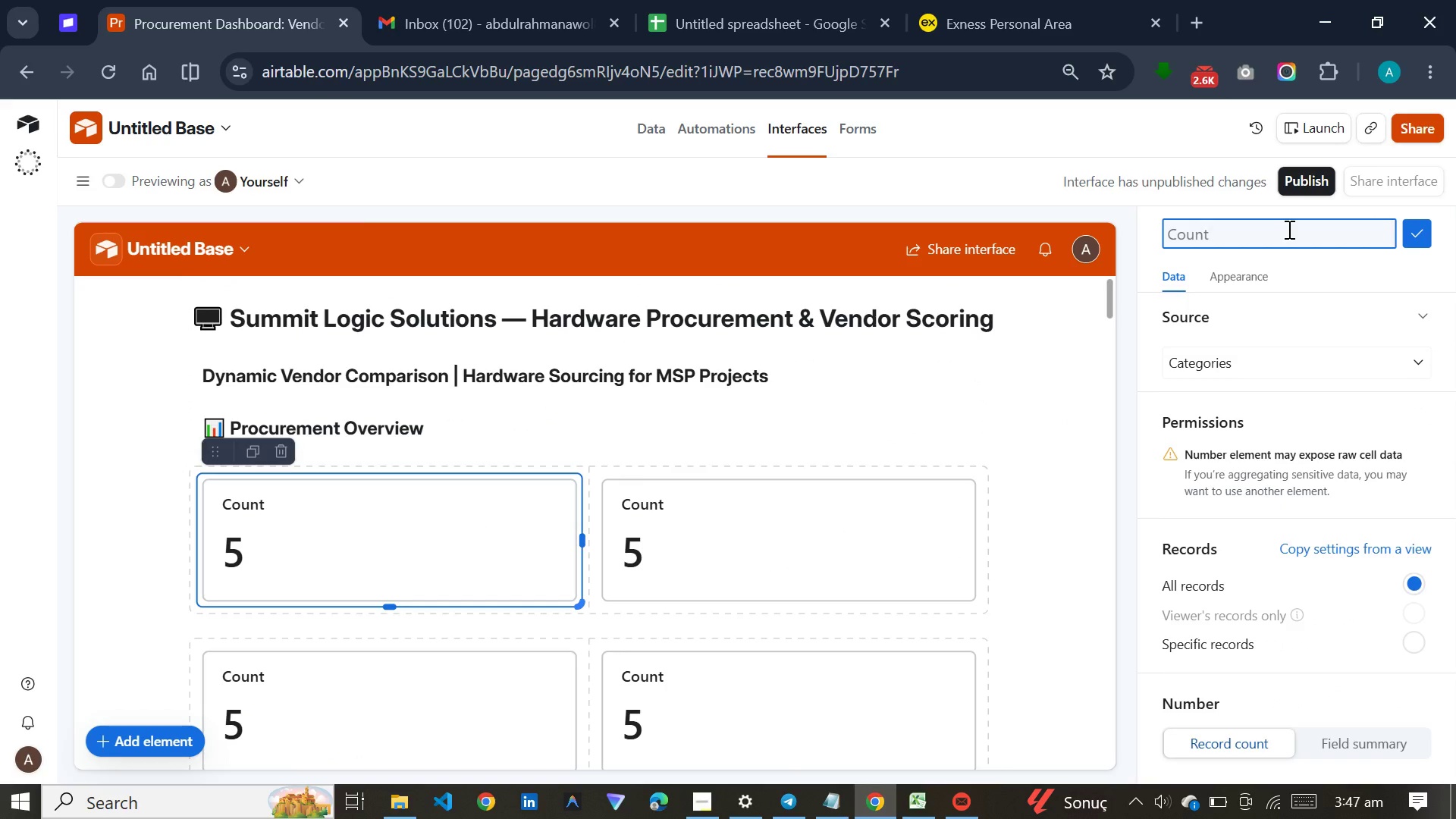 
type(Total Quotes)
 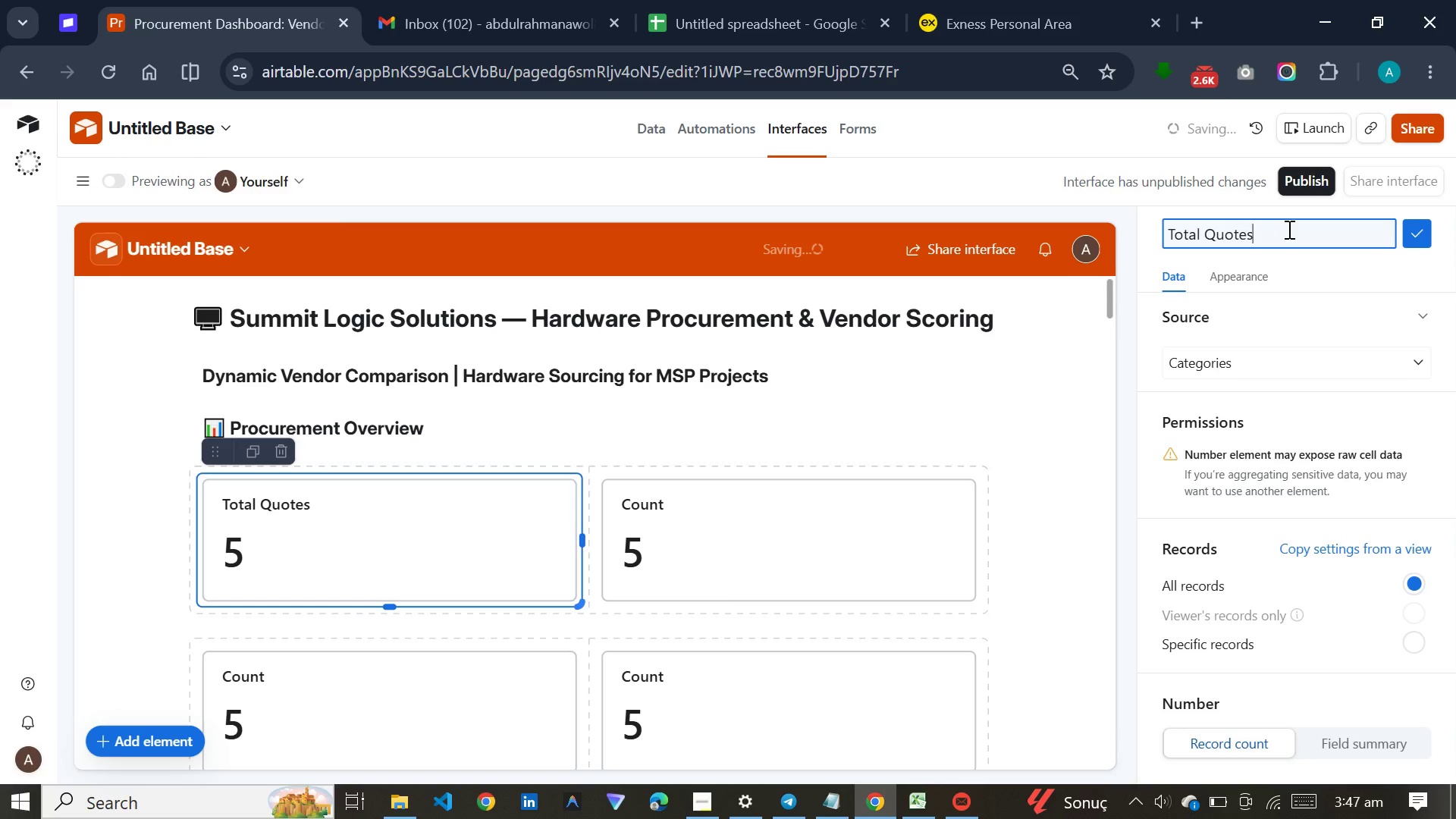 
key(Enter)
 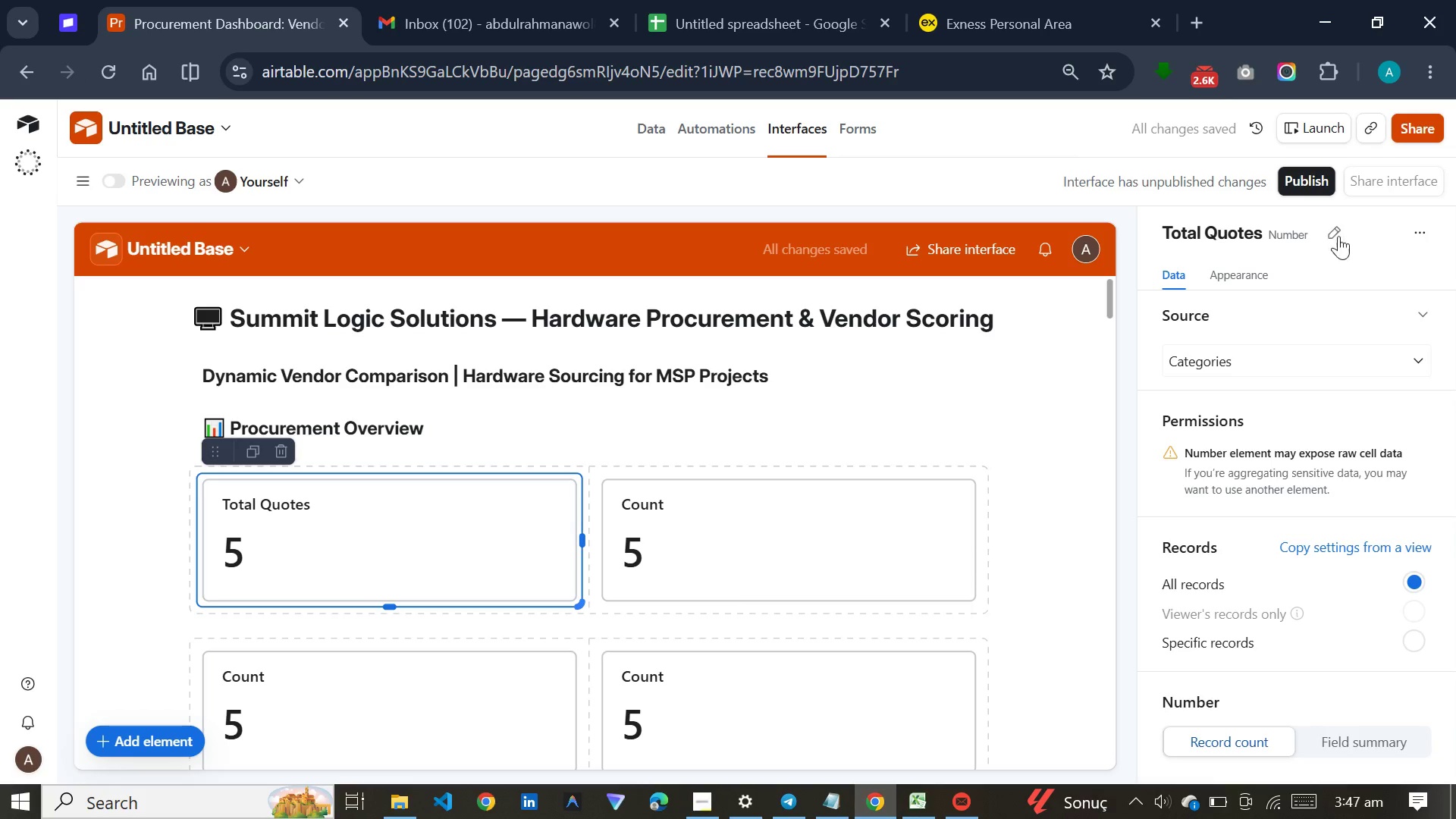 
left_click([1328, 363])
 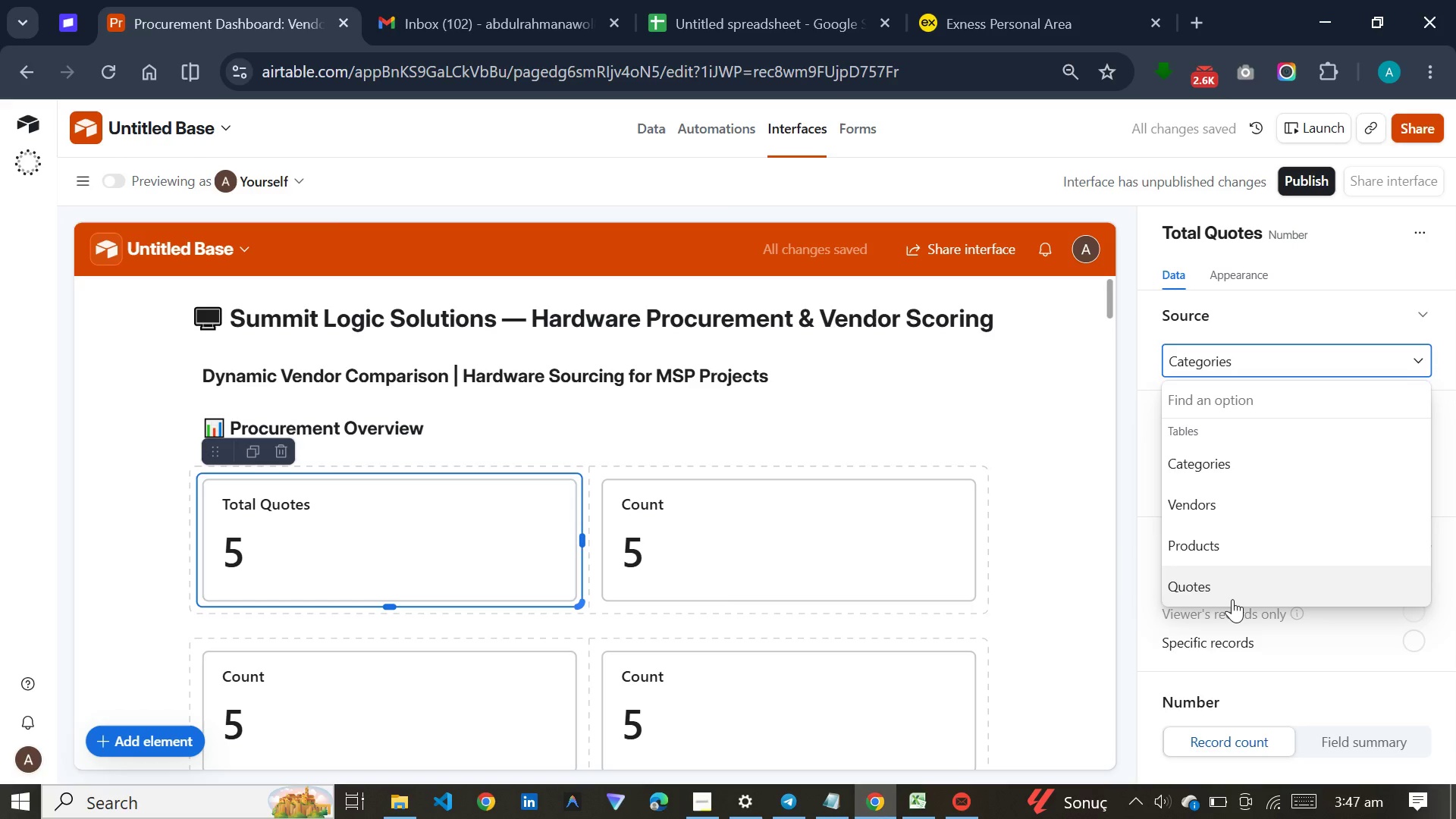 
left_click([1232, 599])
 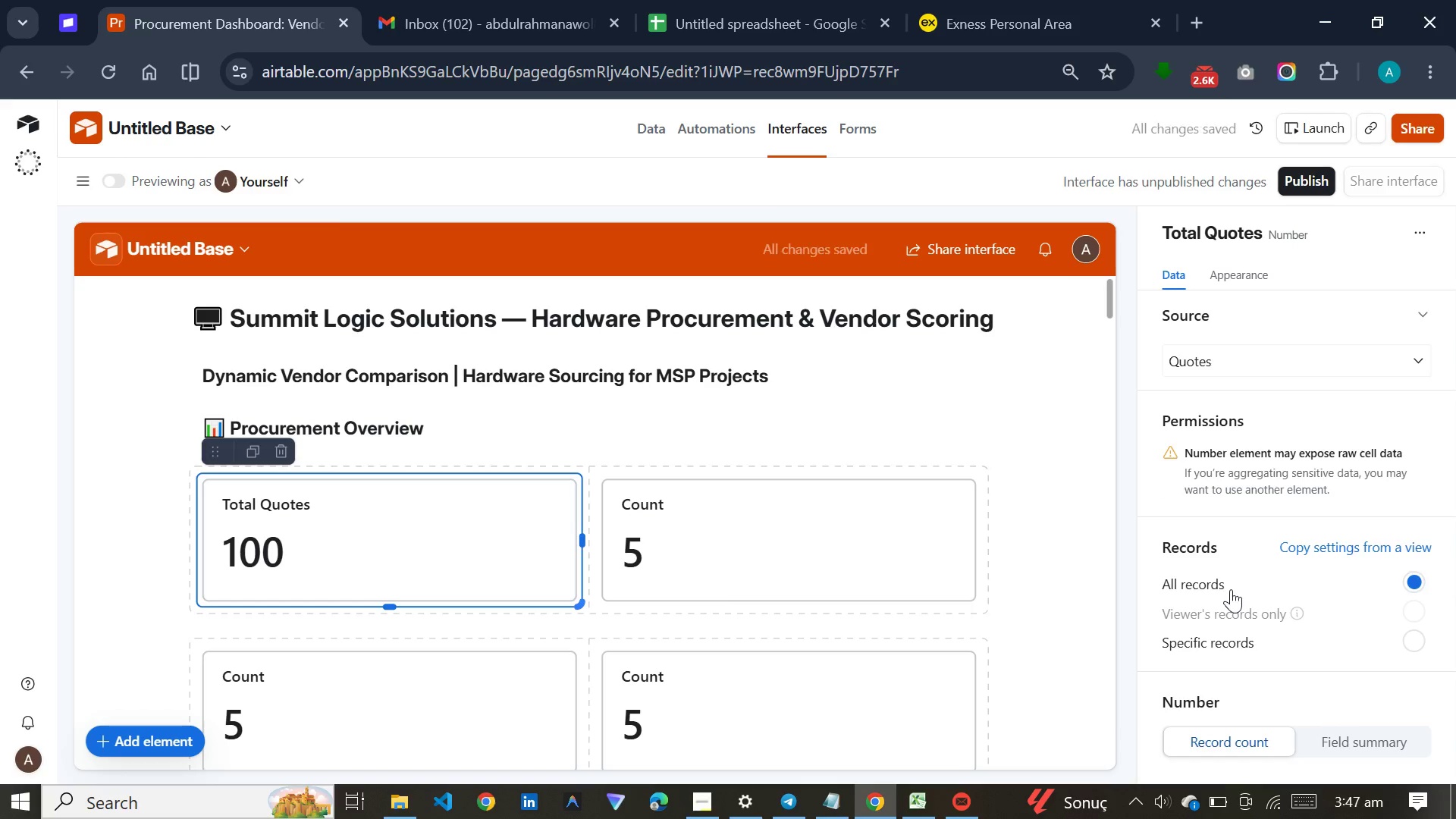 
left_click([874, 546])
 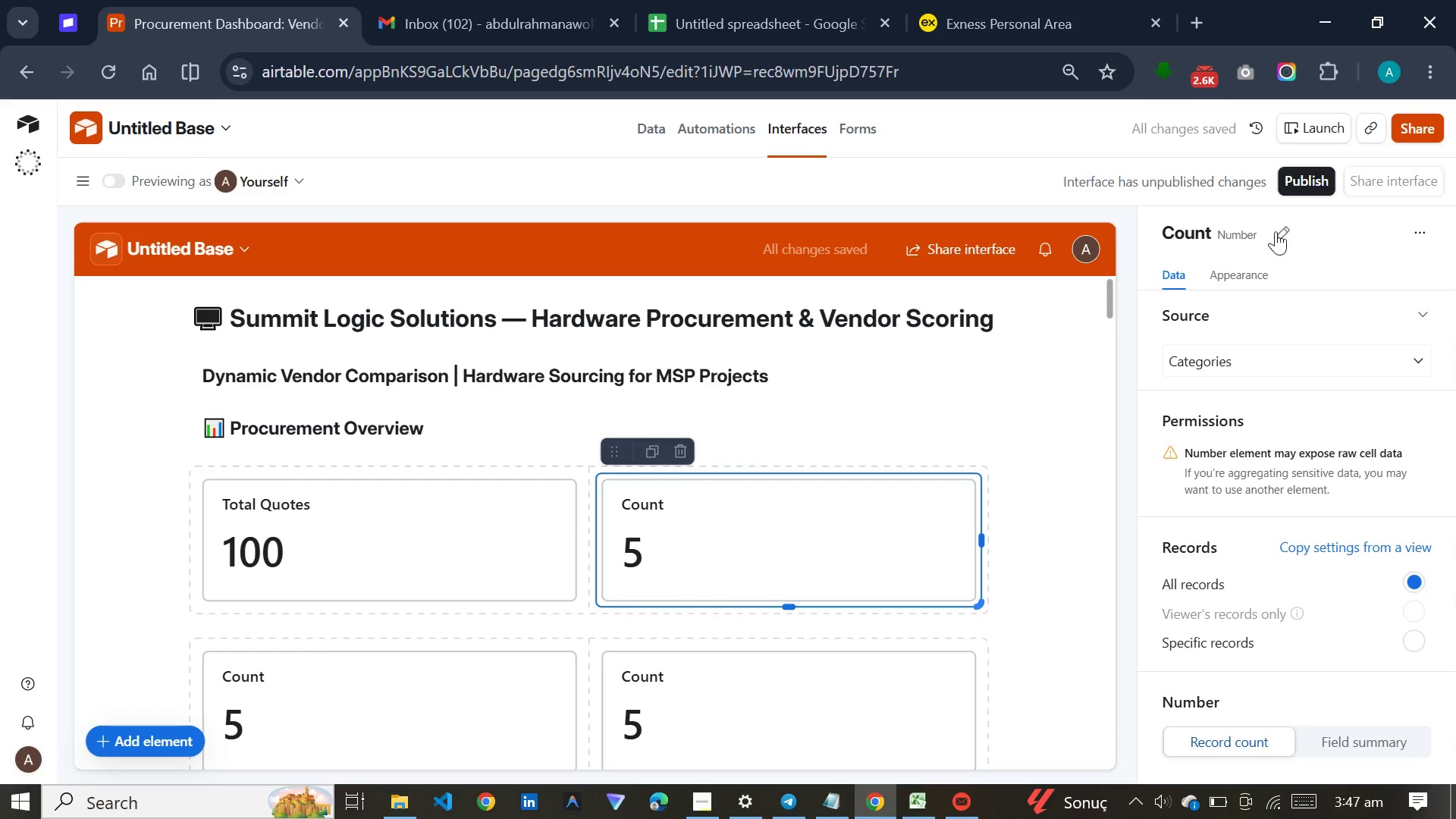 
left_click([1277, 223])
 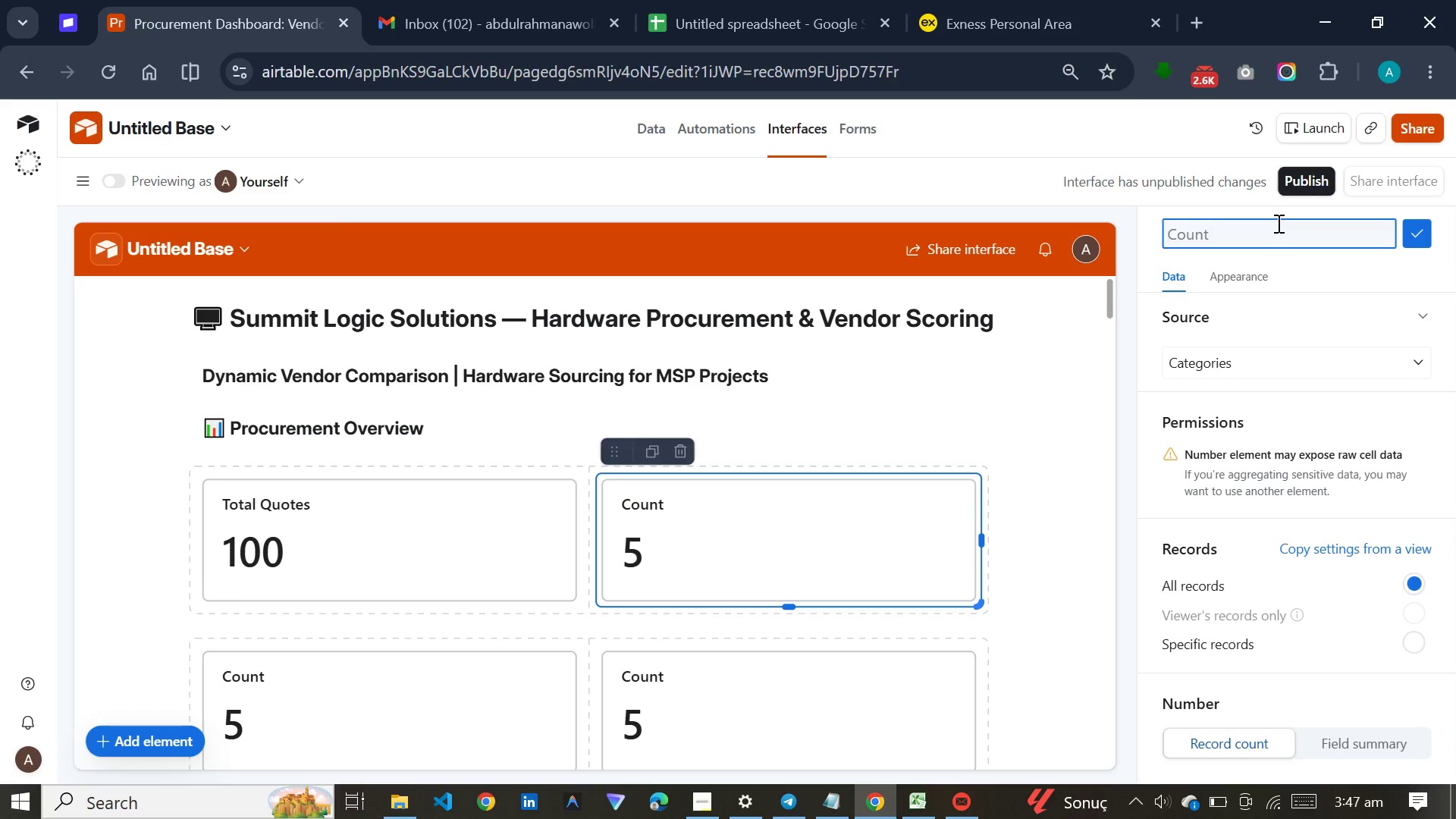 
type(Avg Unit Price)
 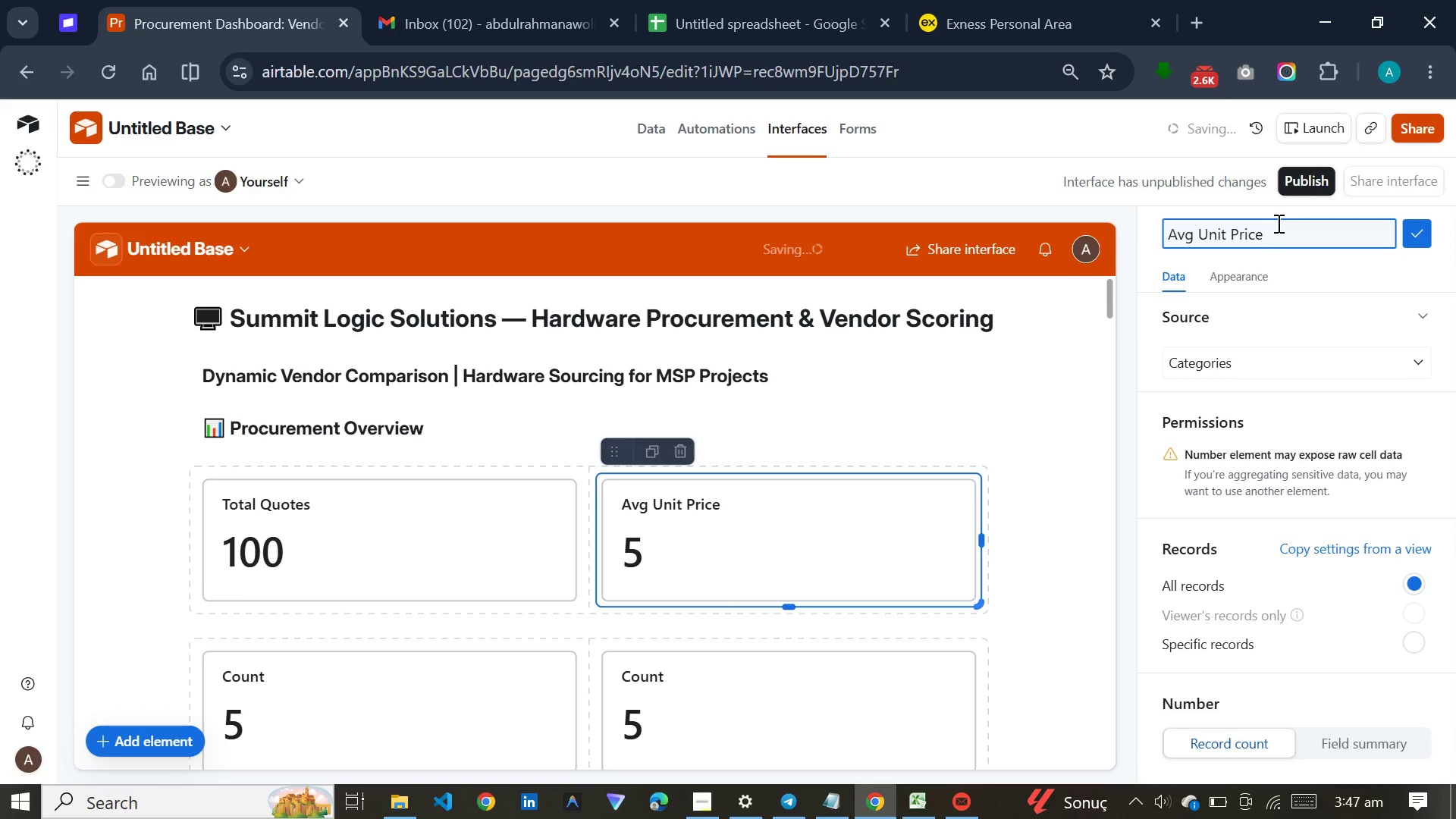 
key(Enter)
 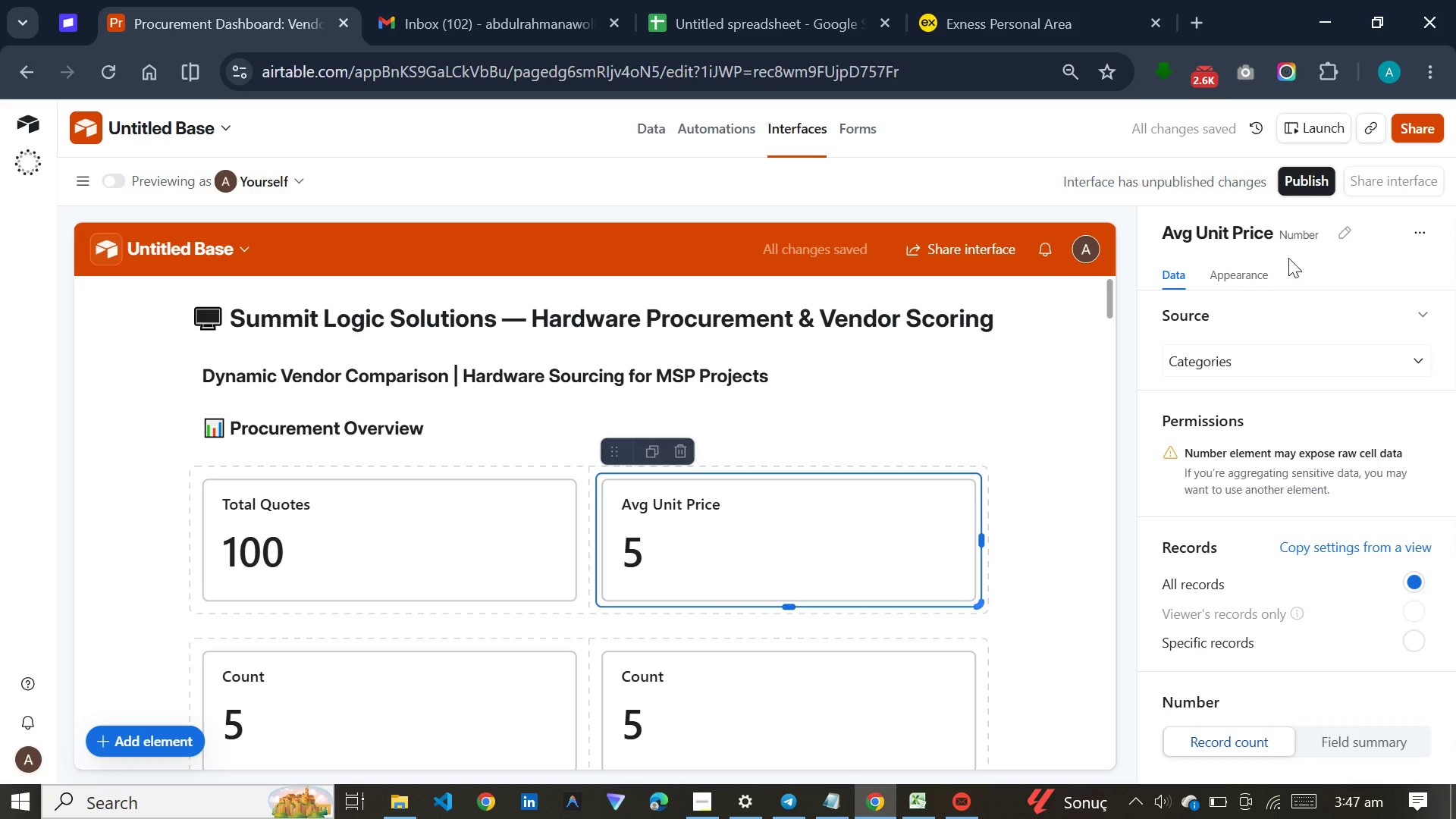 
left_click([1280, 366])
 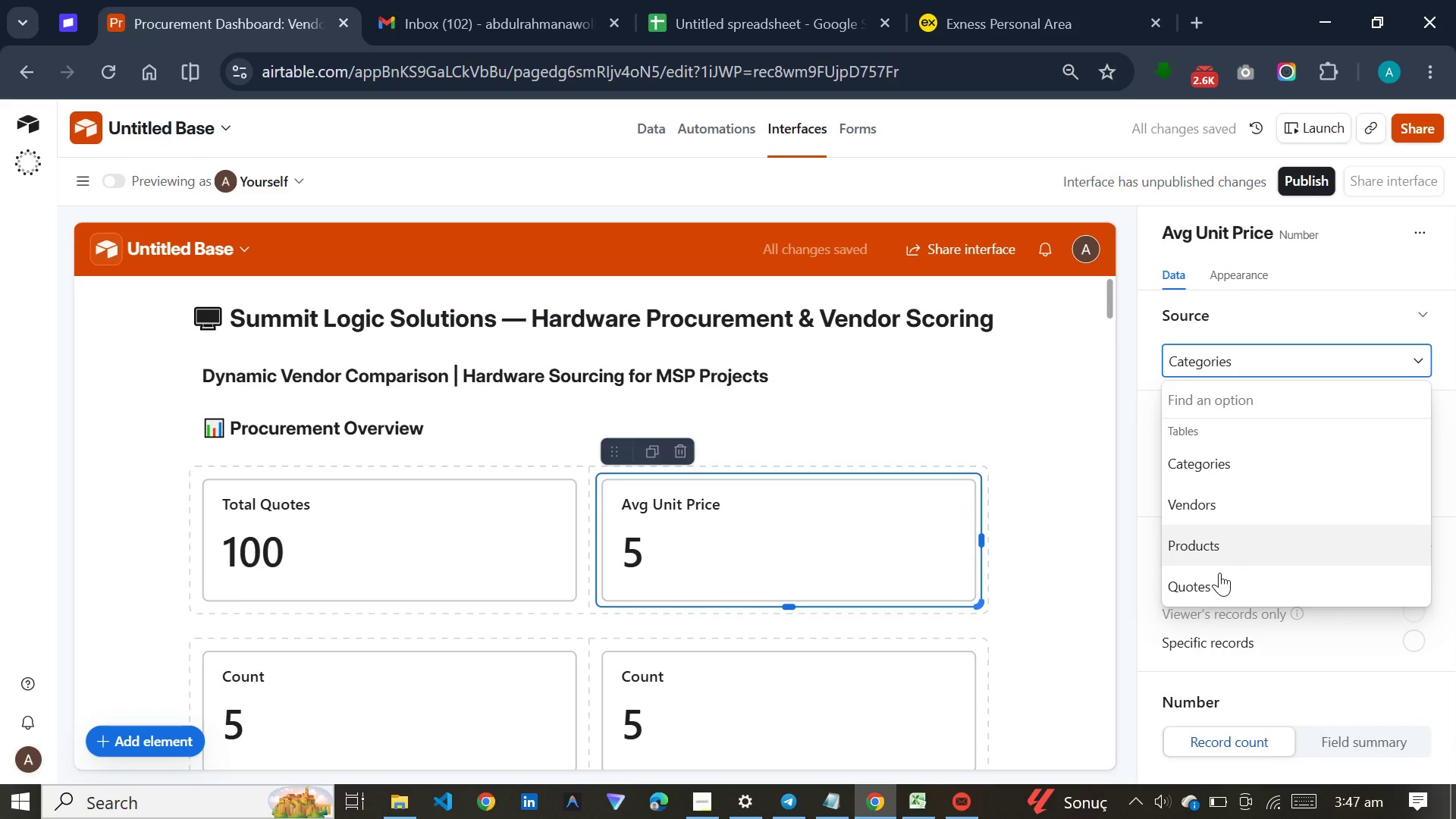 
left_click([1219, 573])
 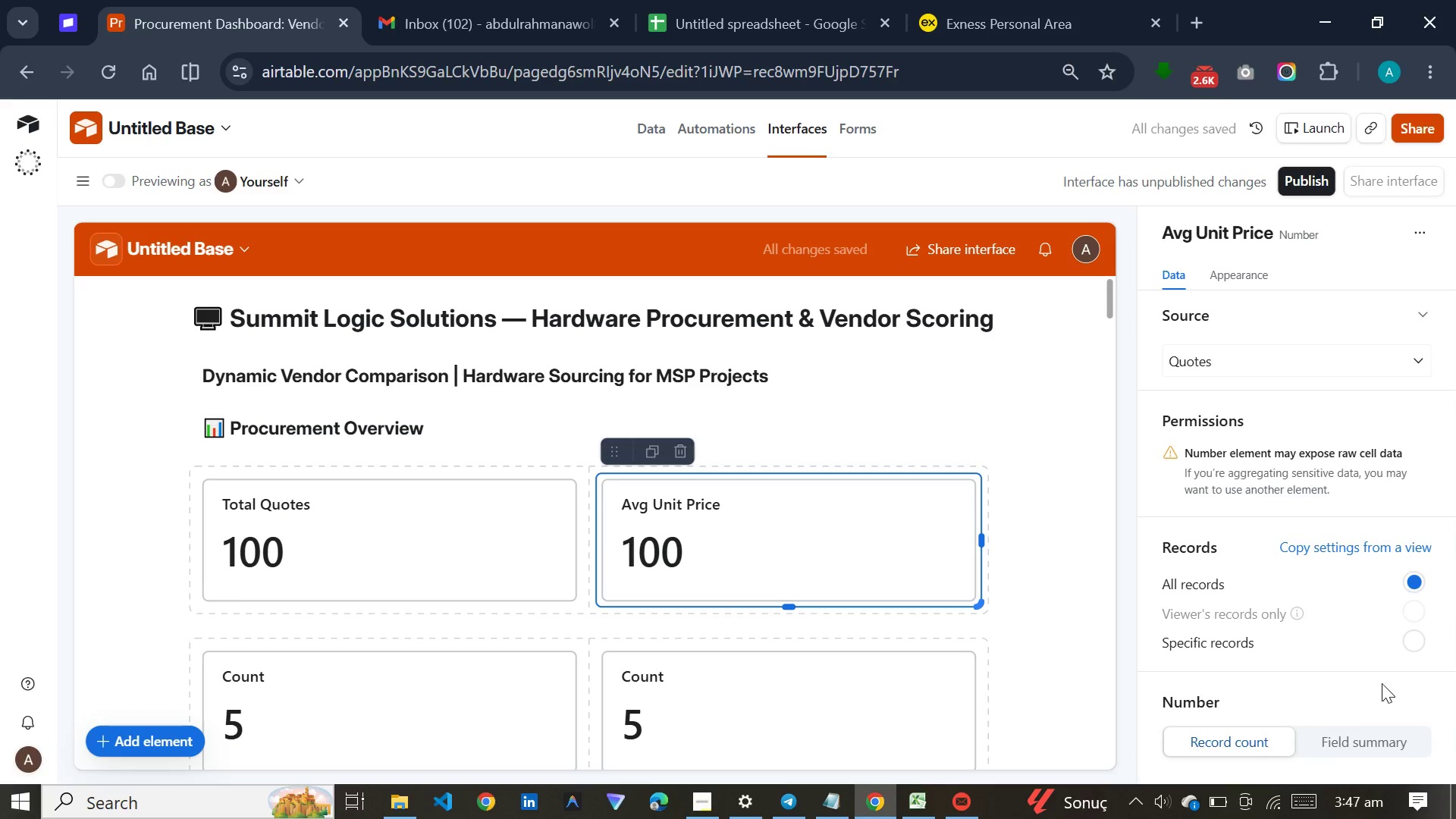 
left_click([1329, 738])
 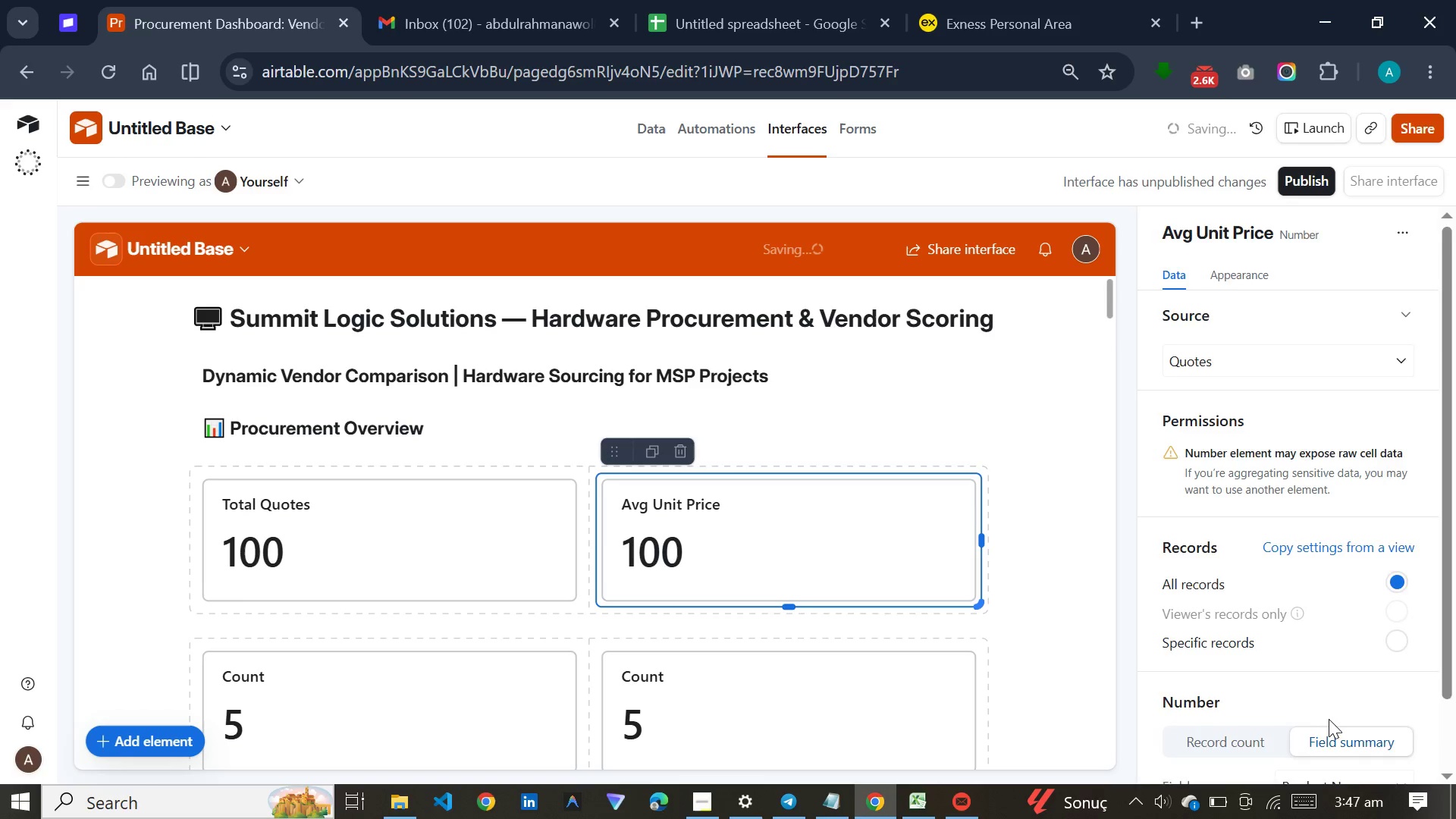 
scroll: coordinate [1329, 716], scroll_direction: down, amount: 5.0
 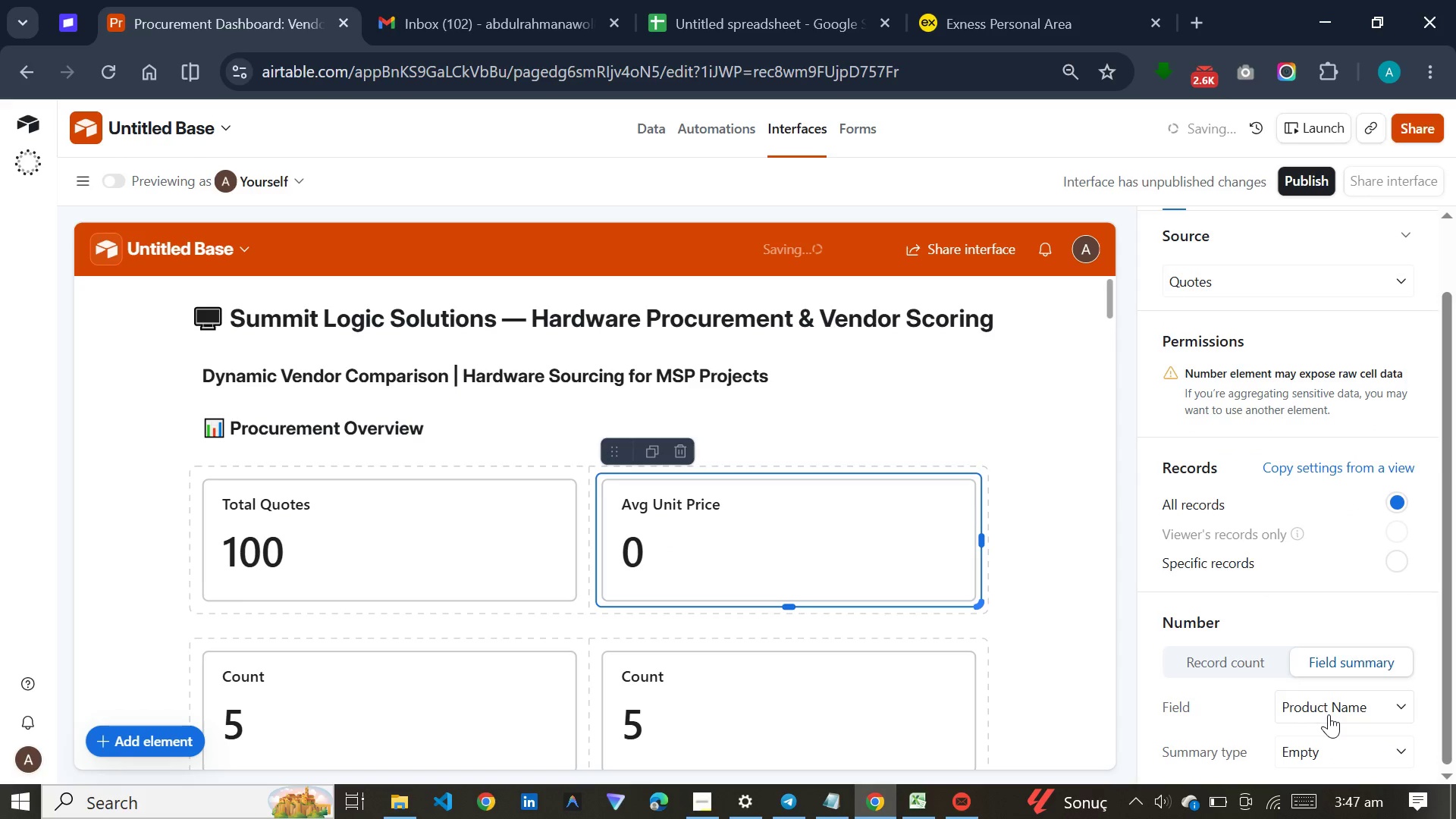 
left_click([1329, 714])
 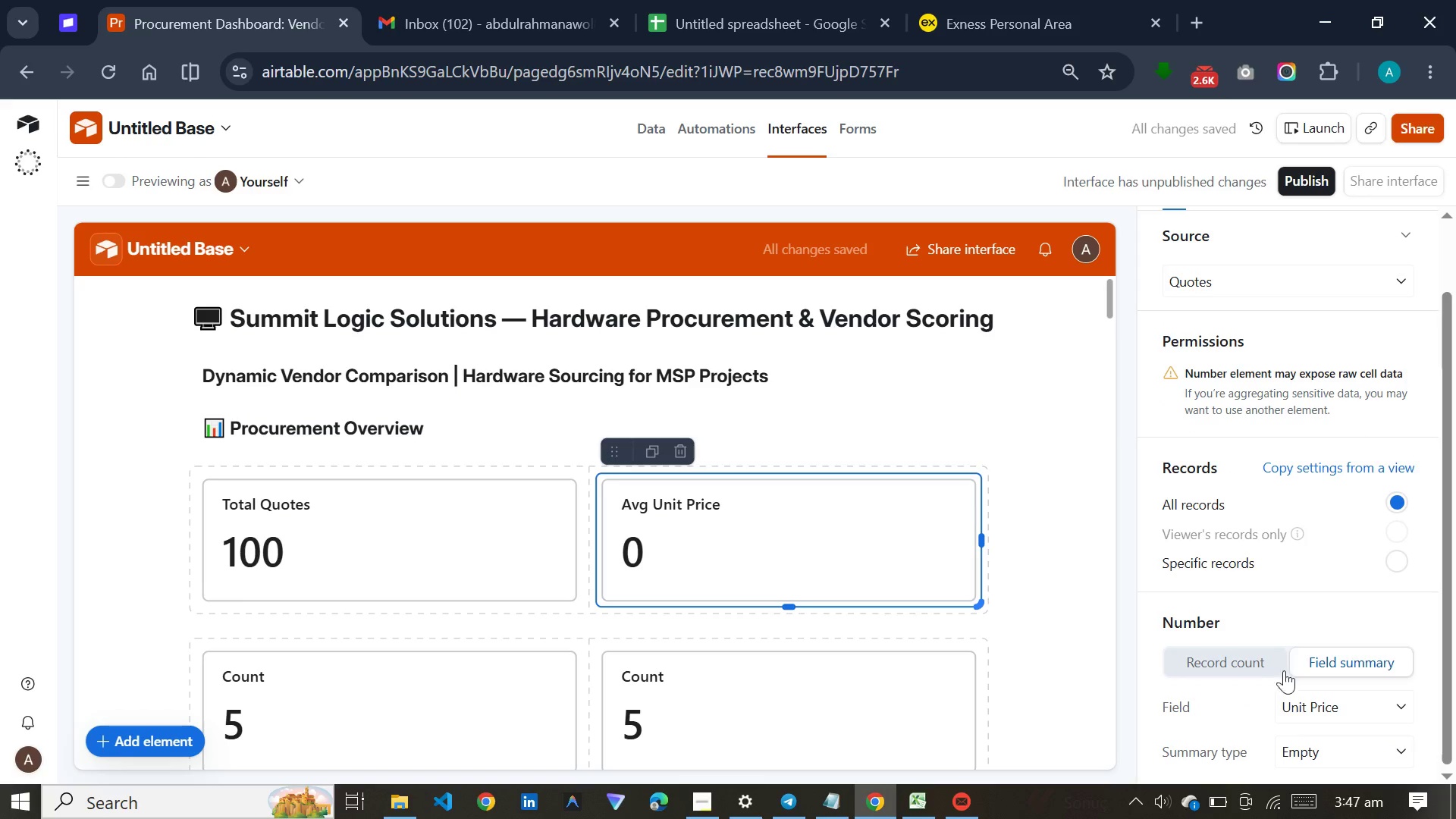 
left_click([1332, 743])
 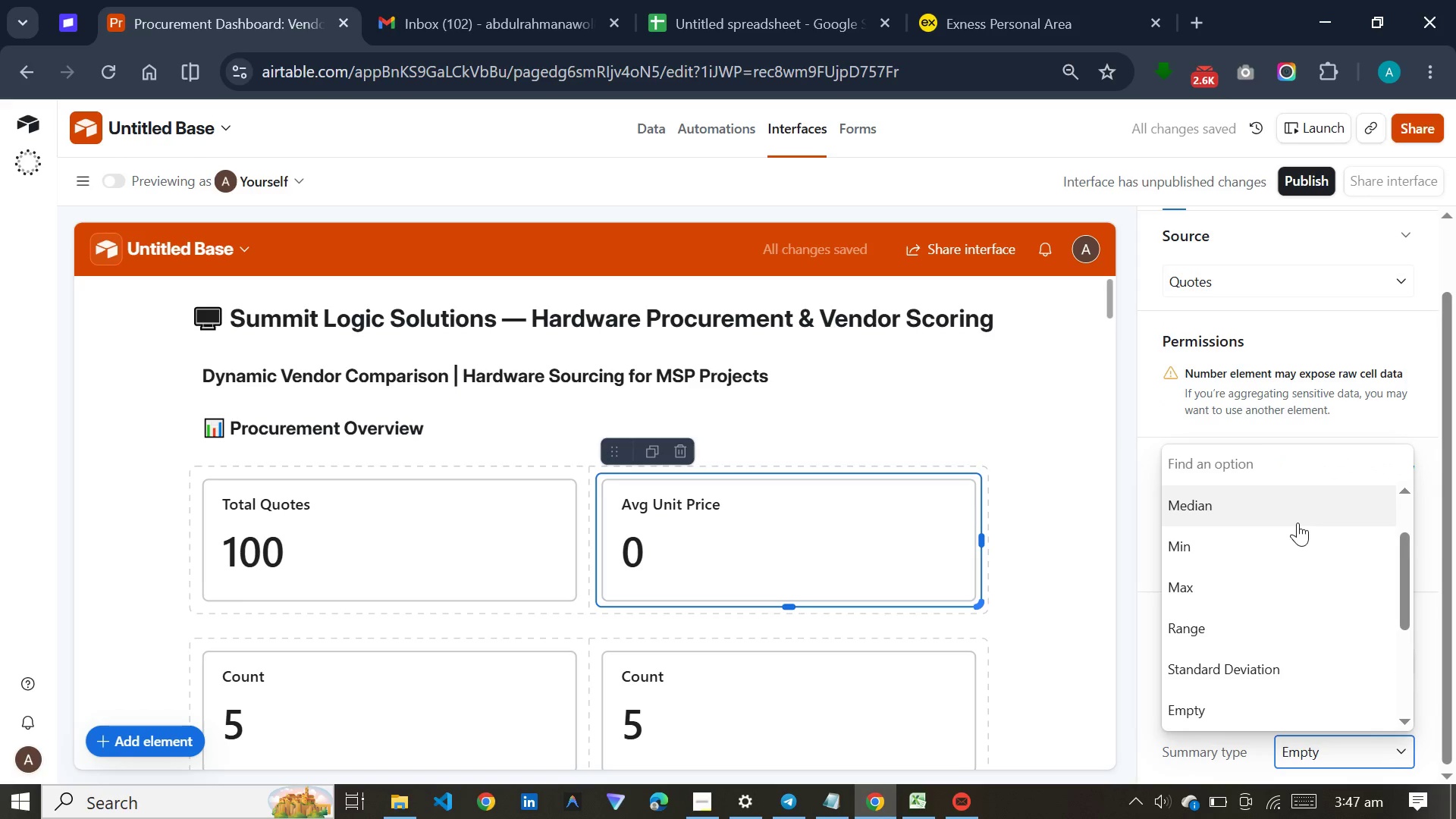 
scroll: coordinate [1298, 522], scroll_direction: up, amount: 4.0
 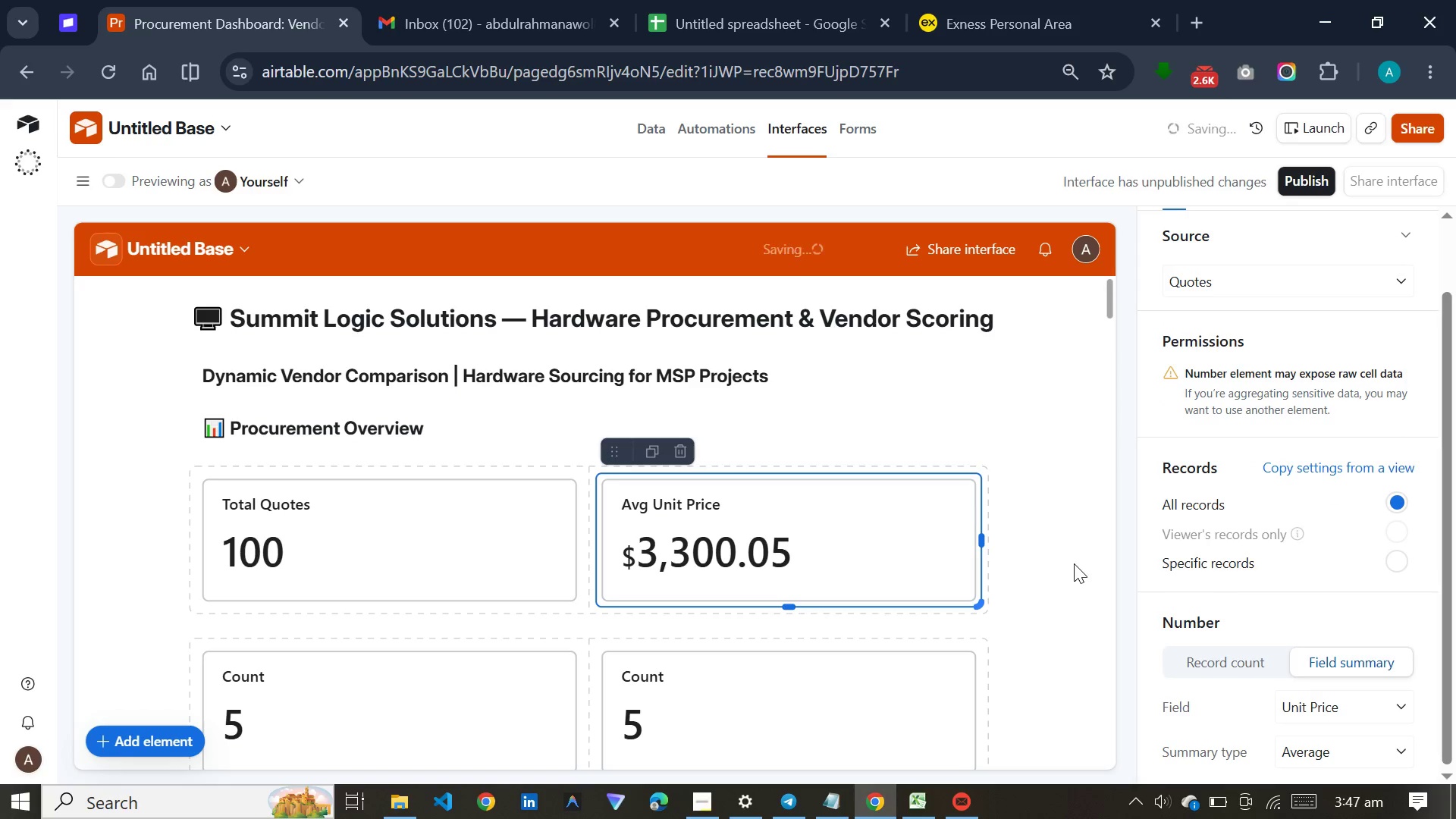 
left_click([1074, 563])
 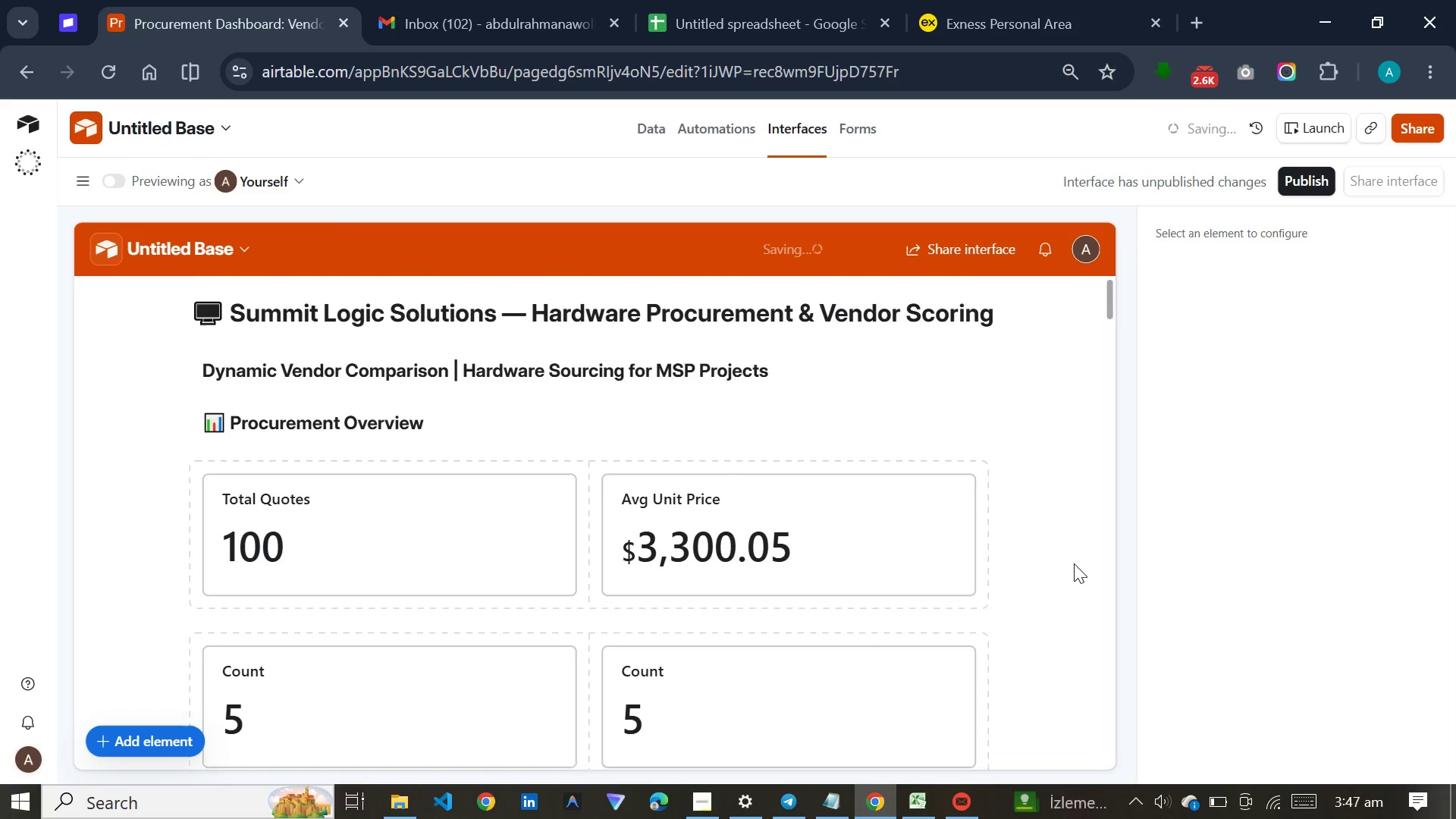 
scroll: coordinate [1074, 563], scroll_direction: down, amount: 6.0
 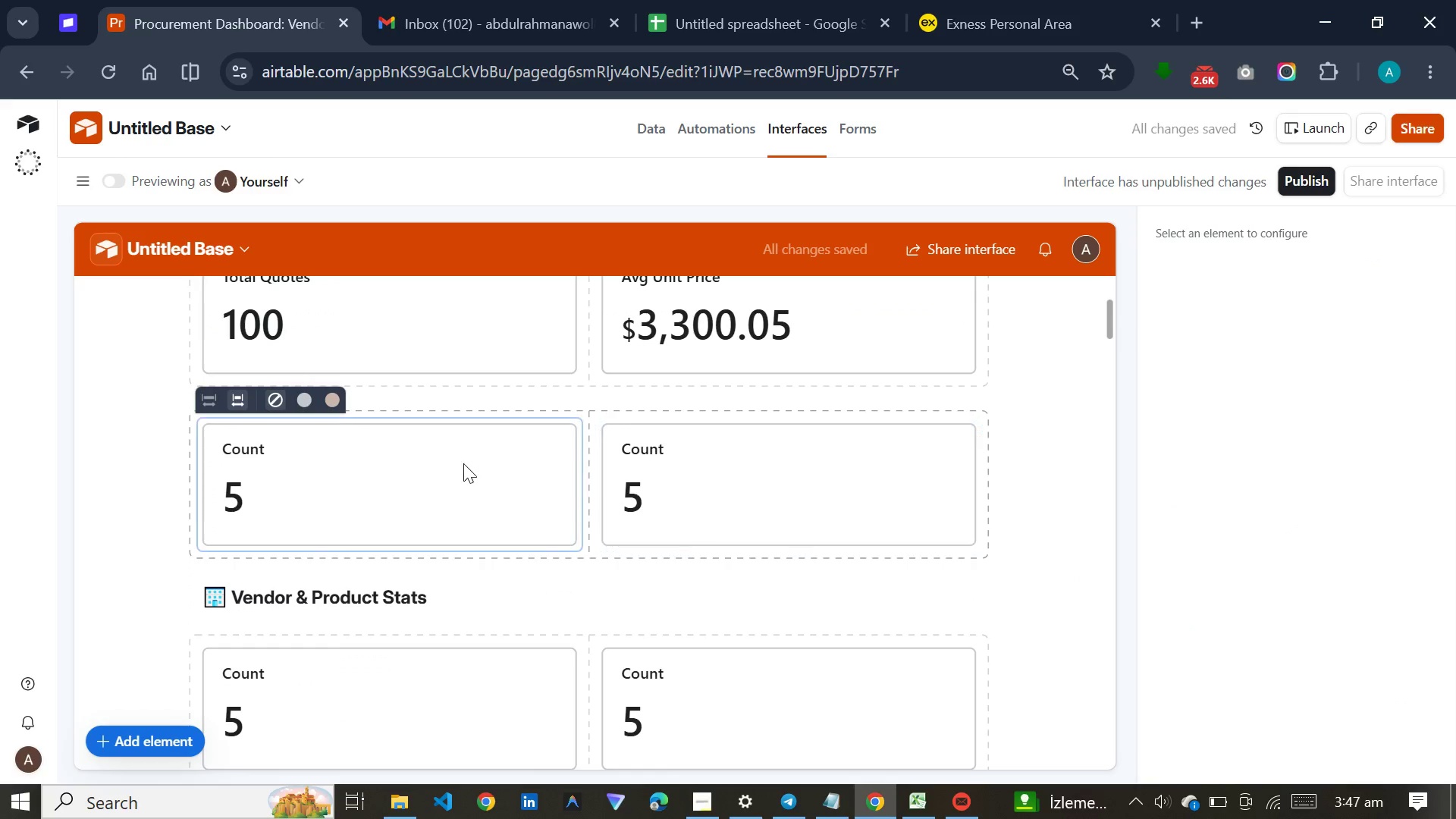 
left_click([463, 463])
 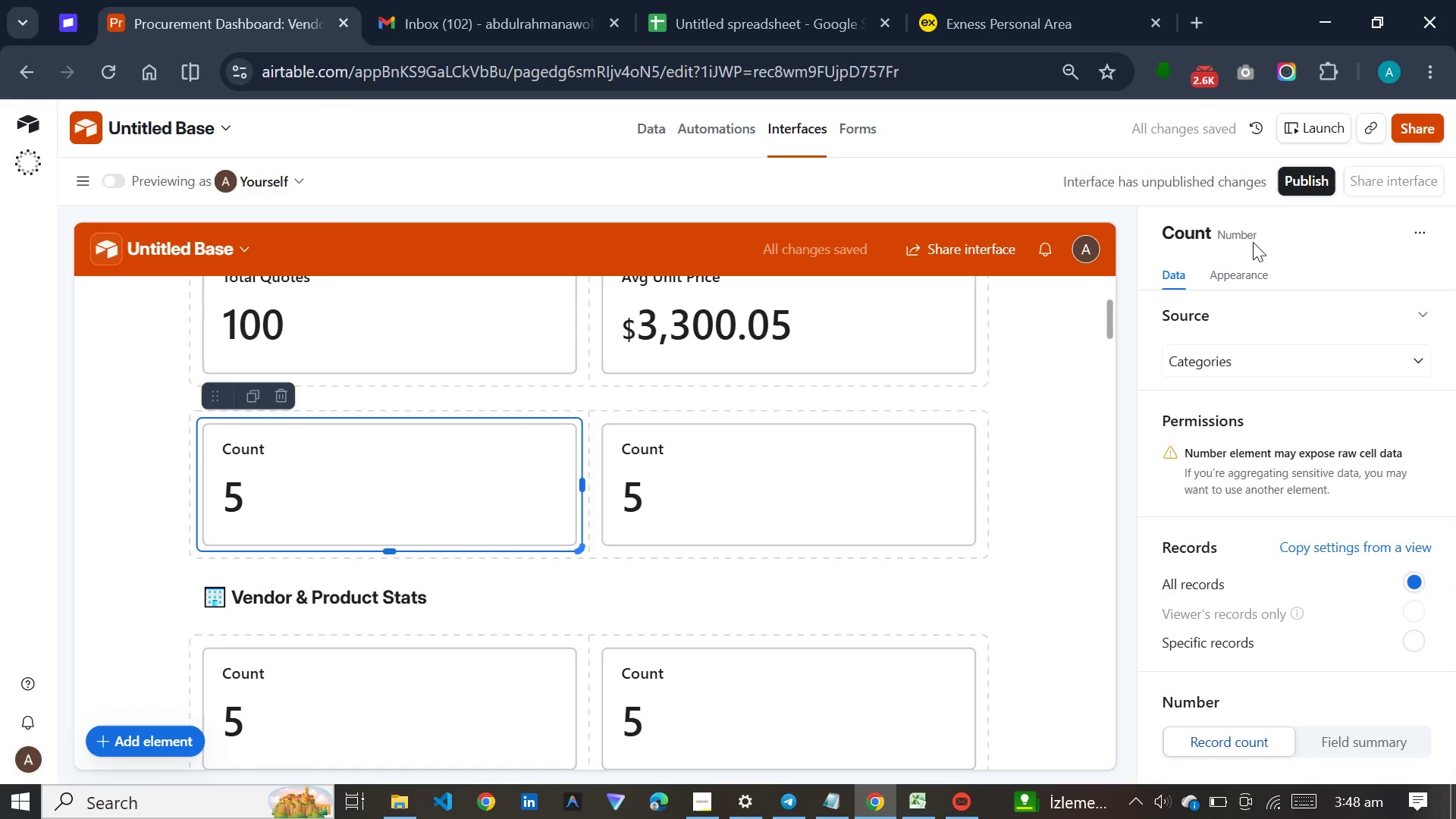 
left_click([1292, 233])
 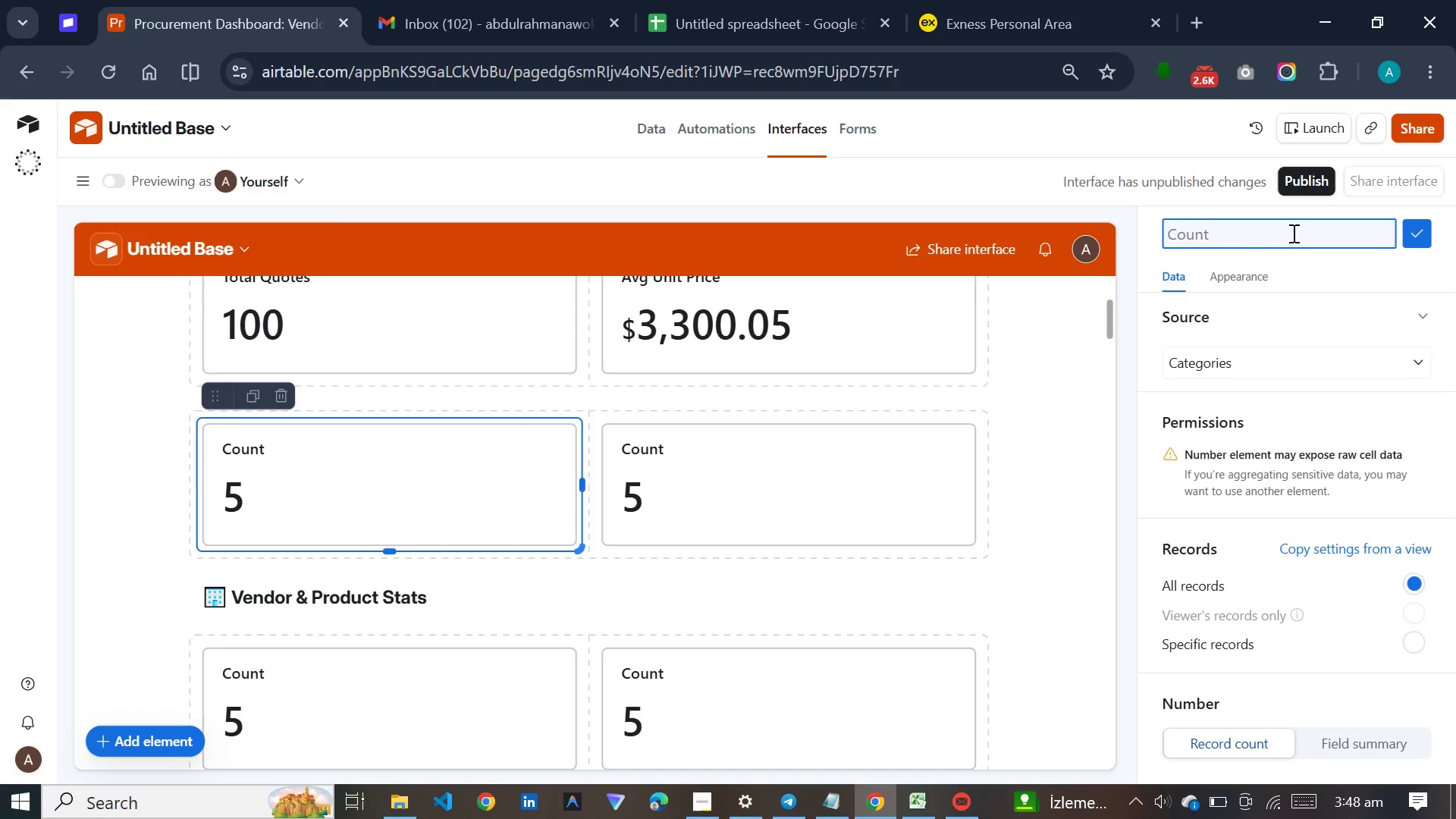 
type(Avg Lead Time)
 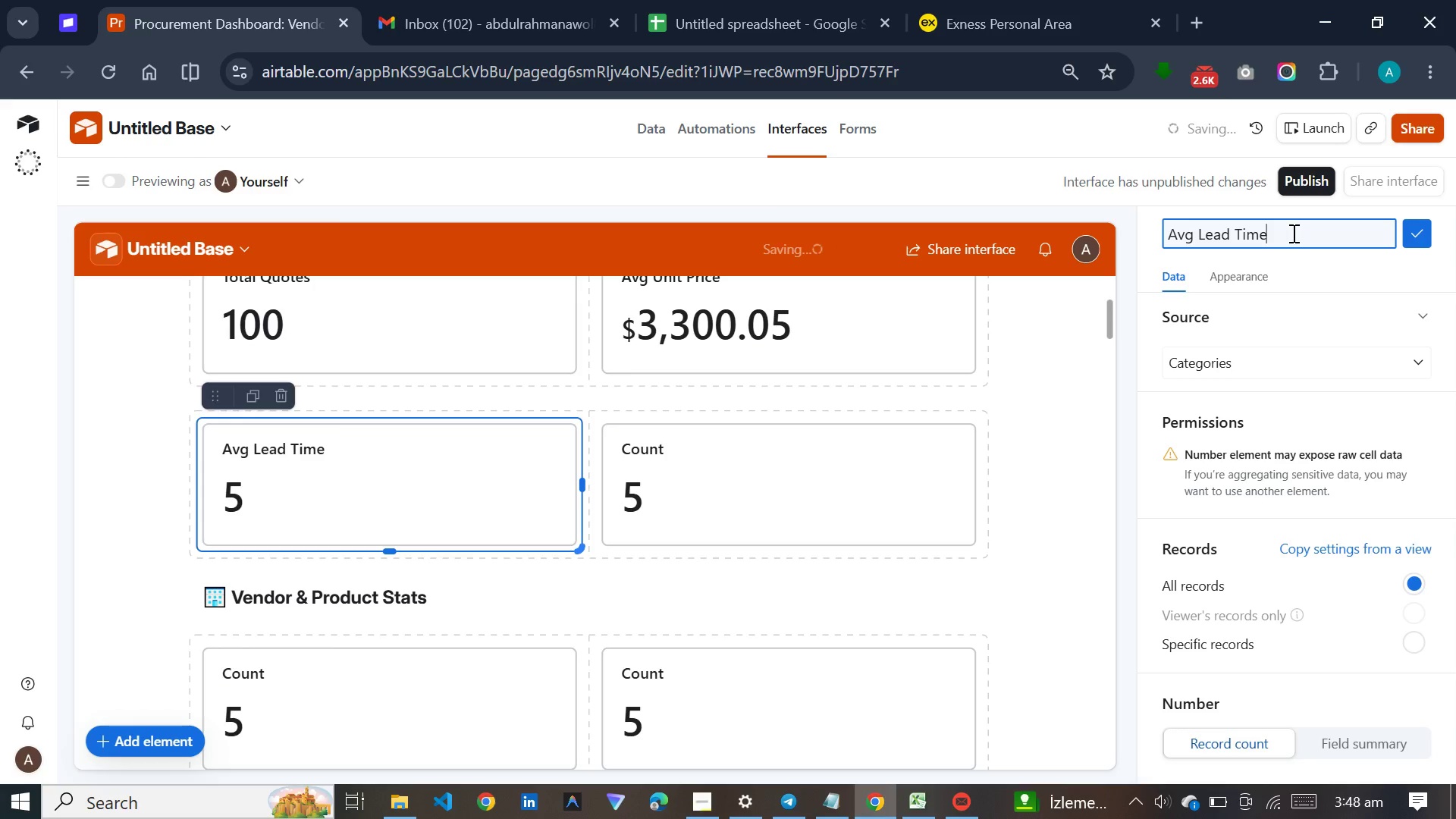 
key(Enter)
 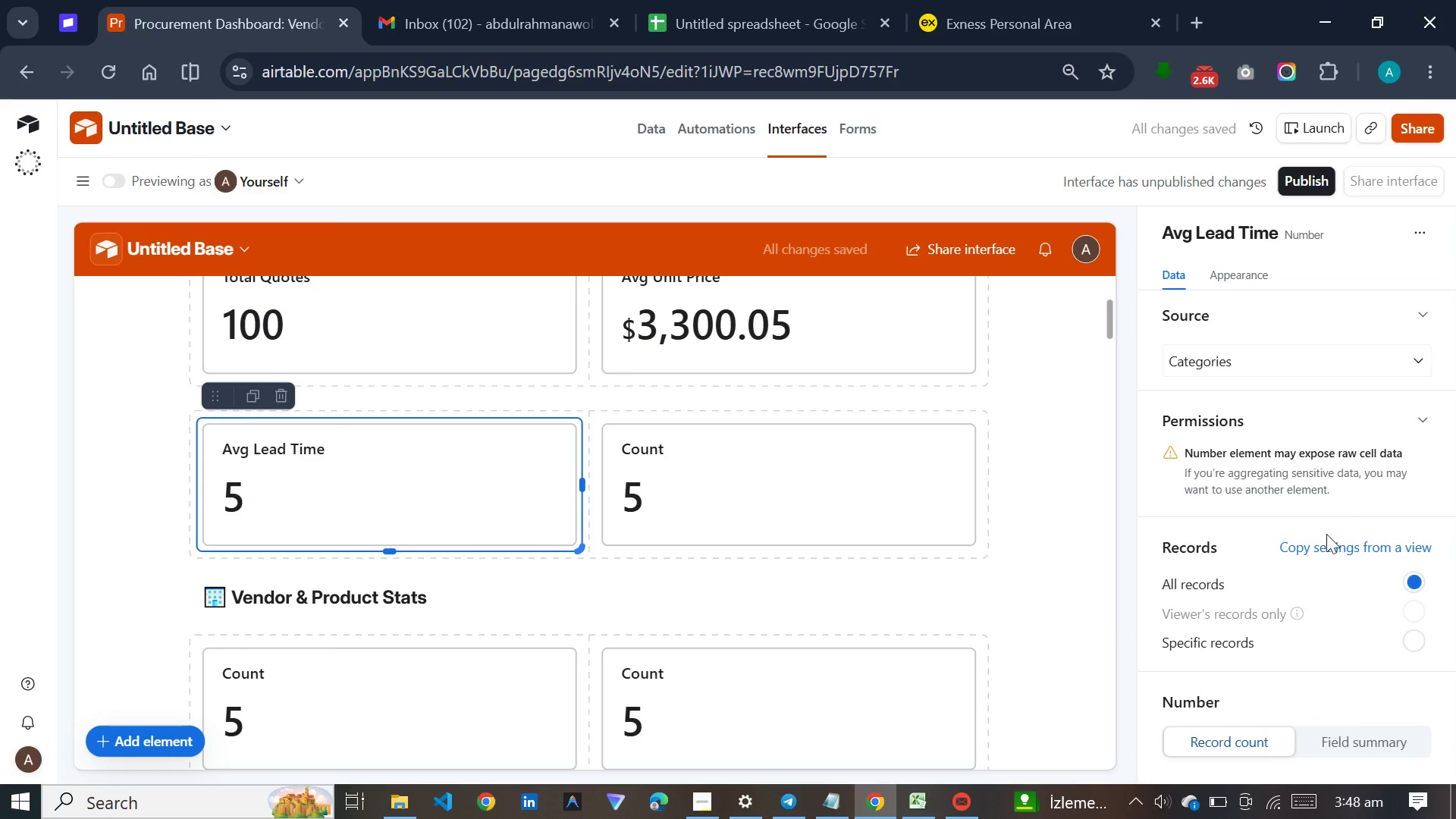 
left_click([1305, 371])
 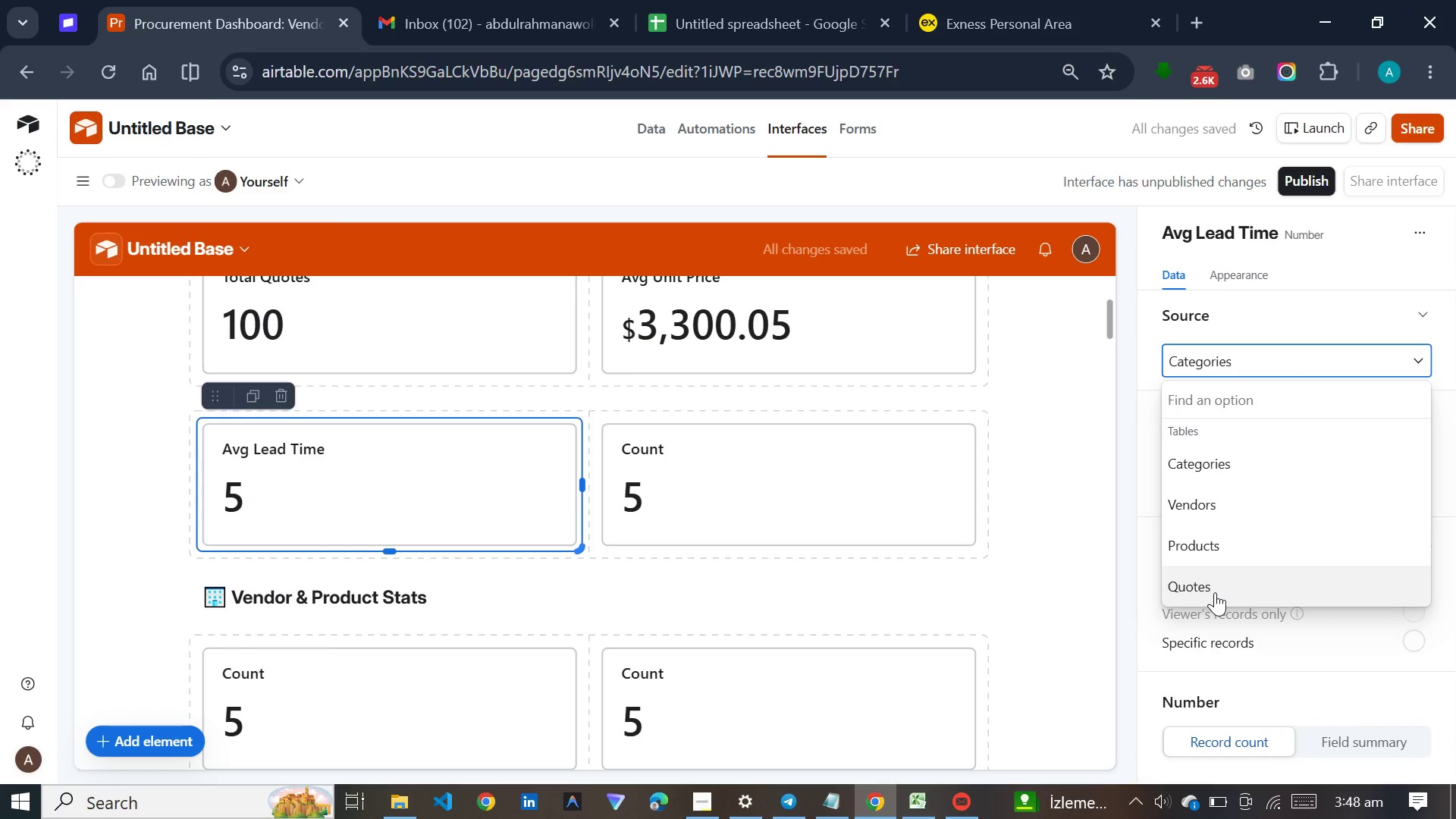 
left_click([1215, 592])
 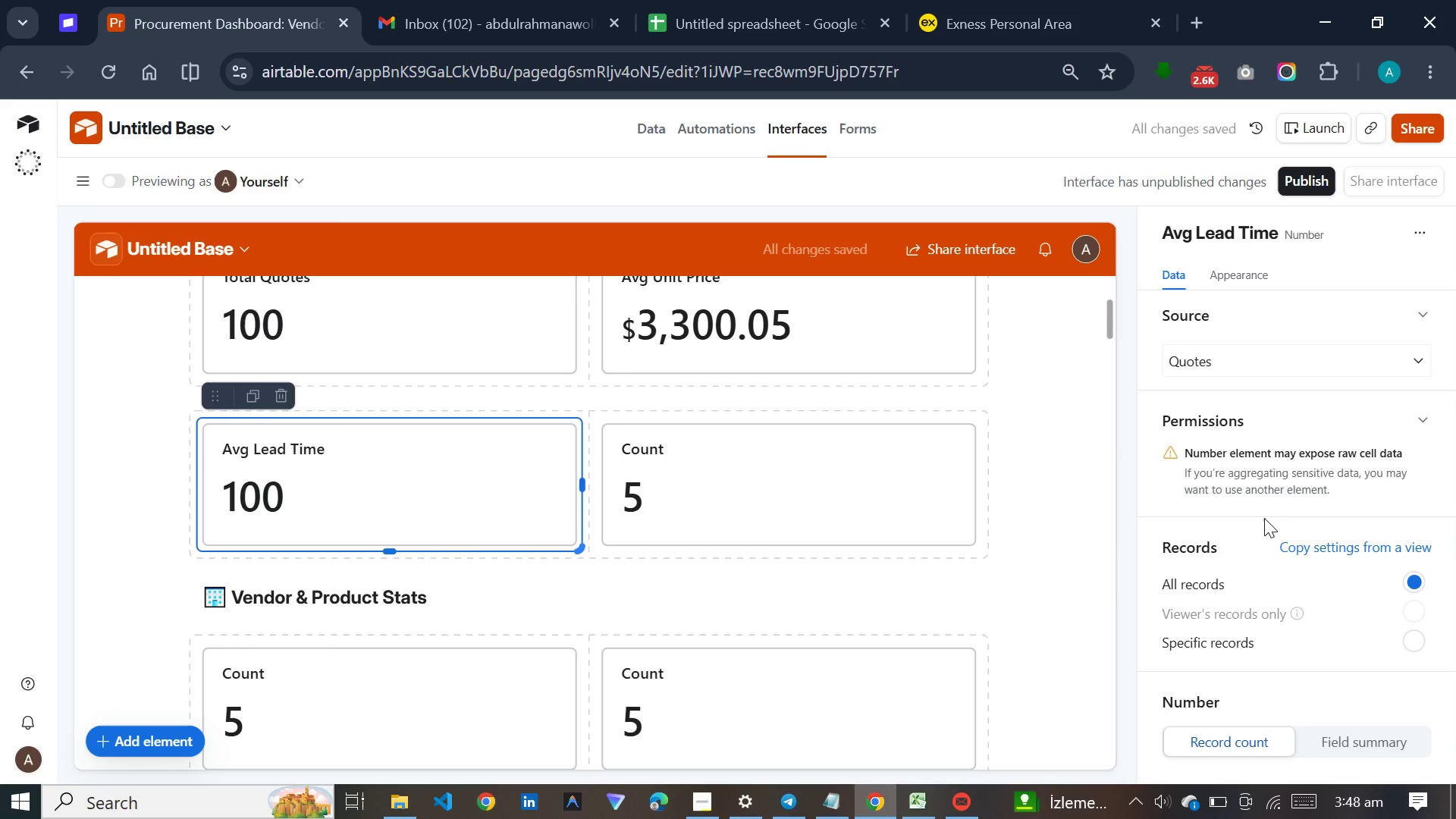 
wait(5.69)
 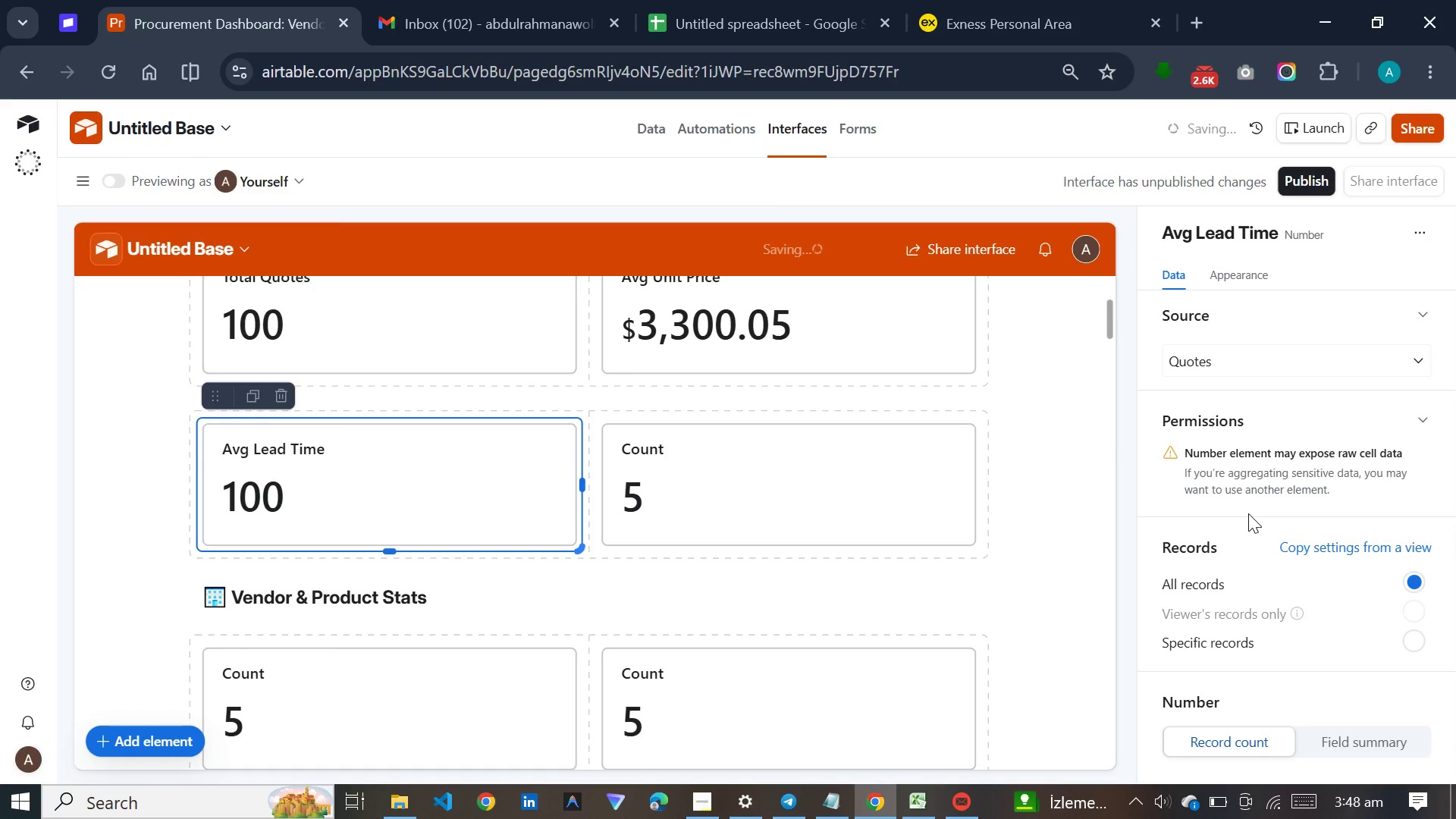 
scroll: coordinate [1288, 395], scroll_direction: down, amount: 20.0
 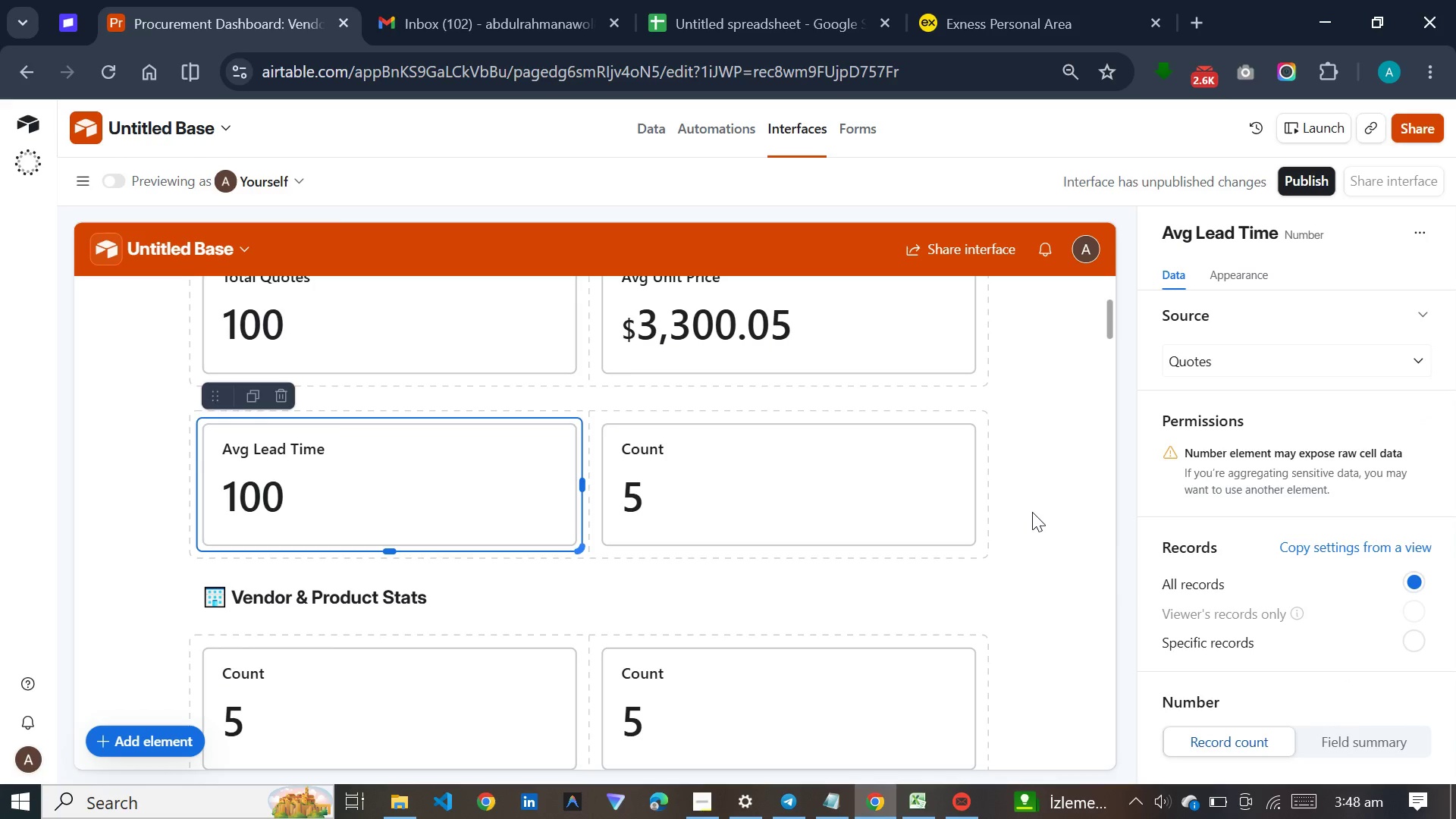 
left_click([1032, 512])
 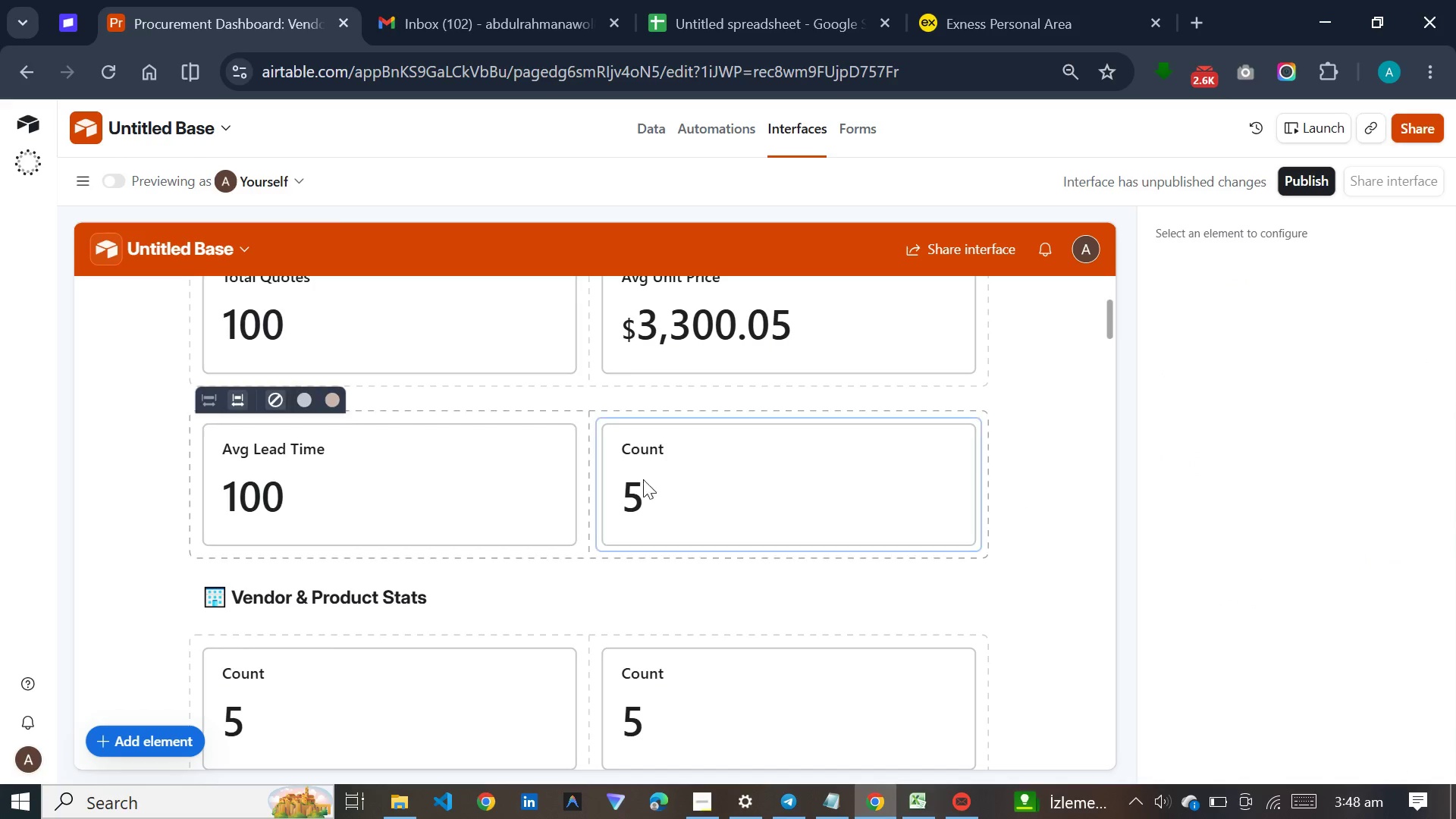 
left_click([507, 481])
 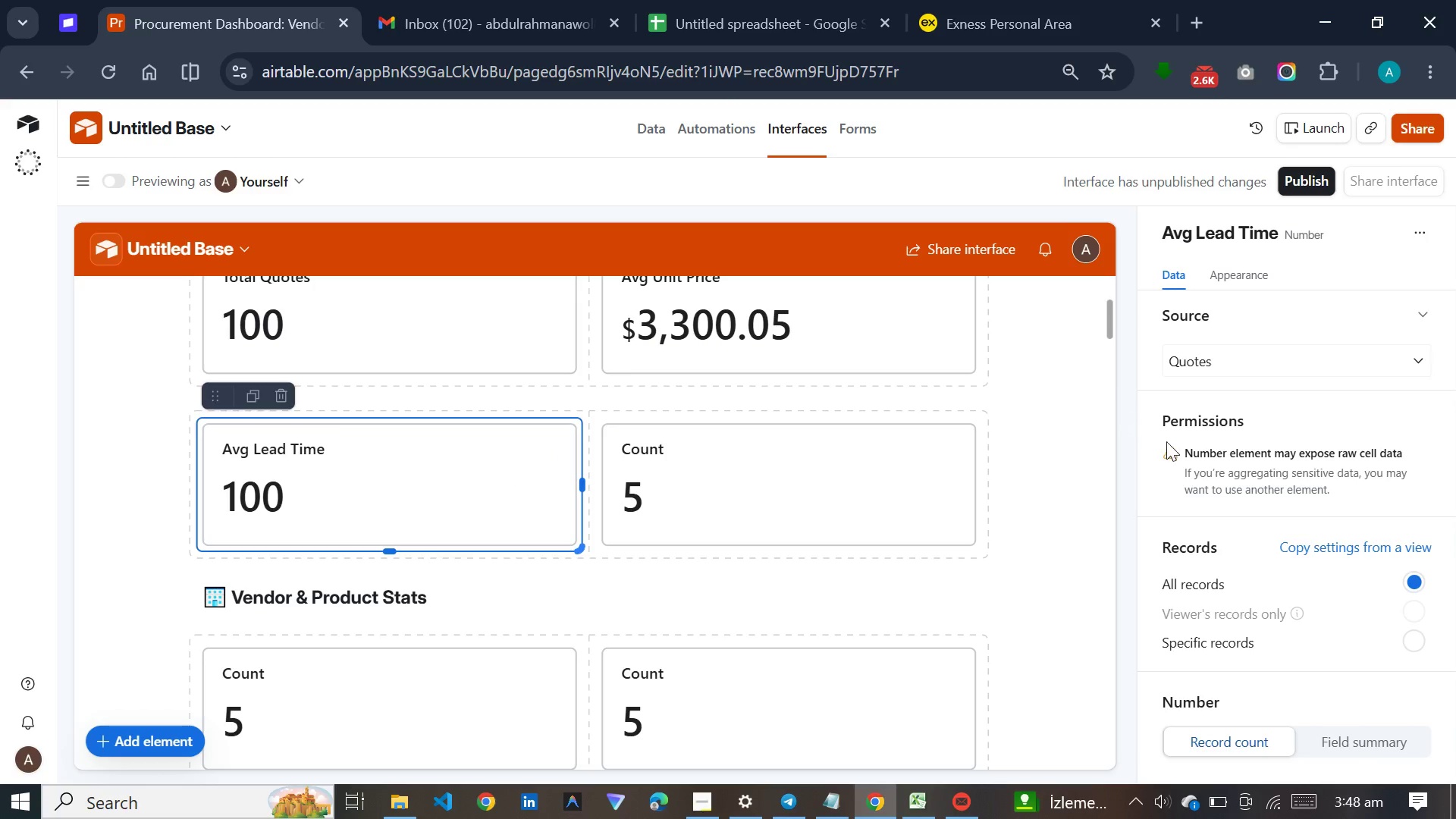 
scroll: coordinate [1304, 494], scroll_direction: down, amount: 7.0
 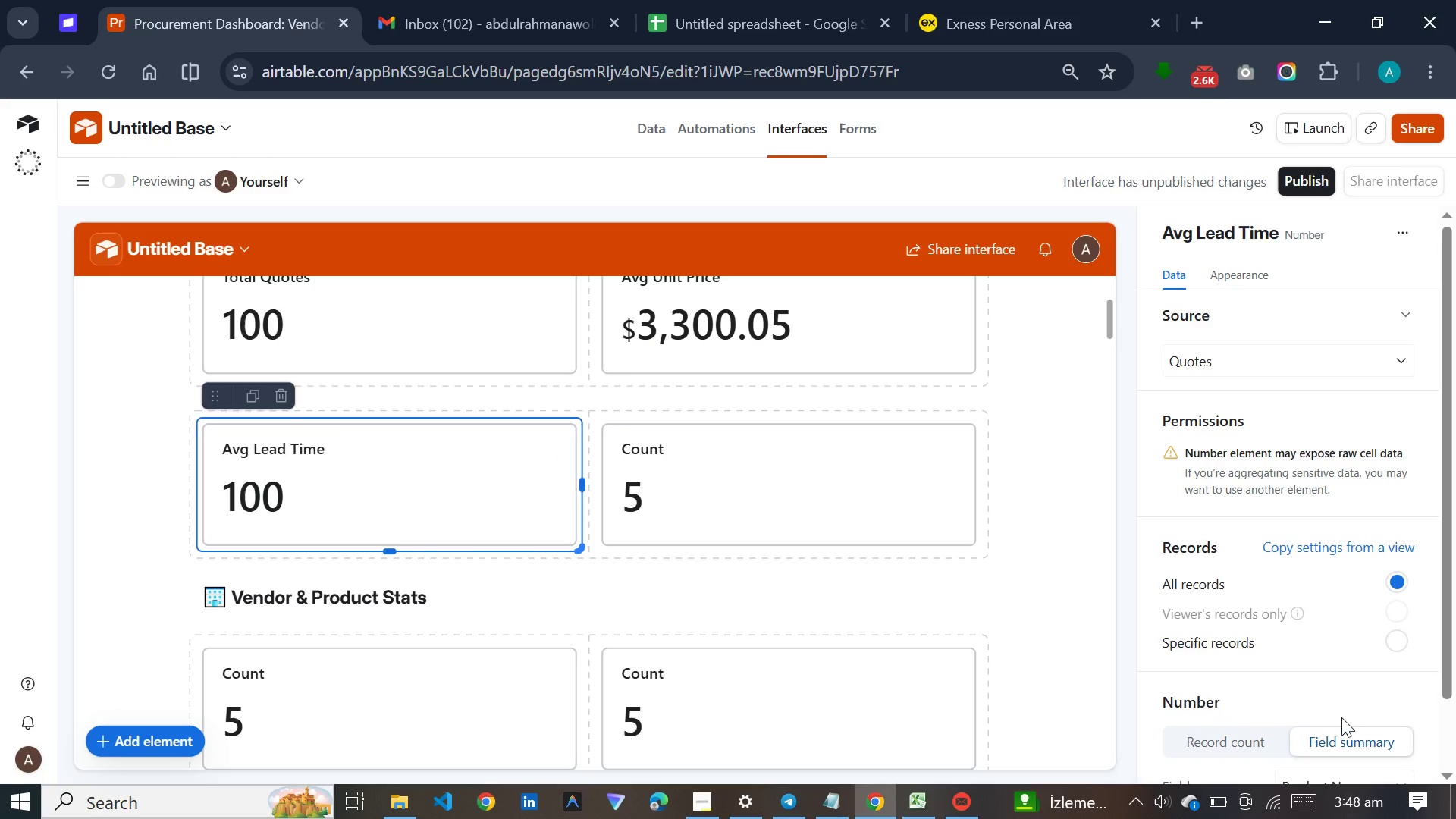 
left_click([1341, 690])
 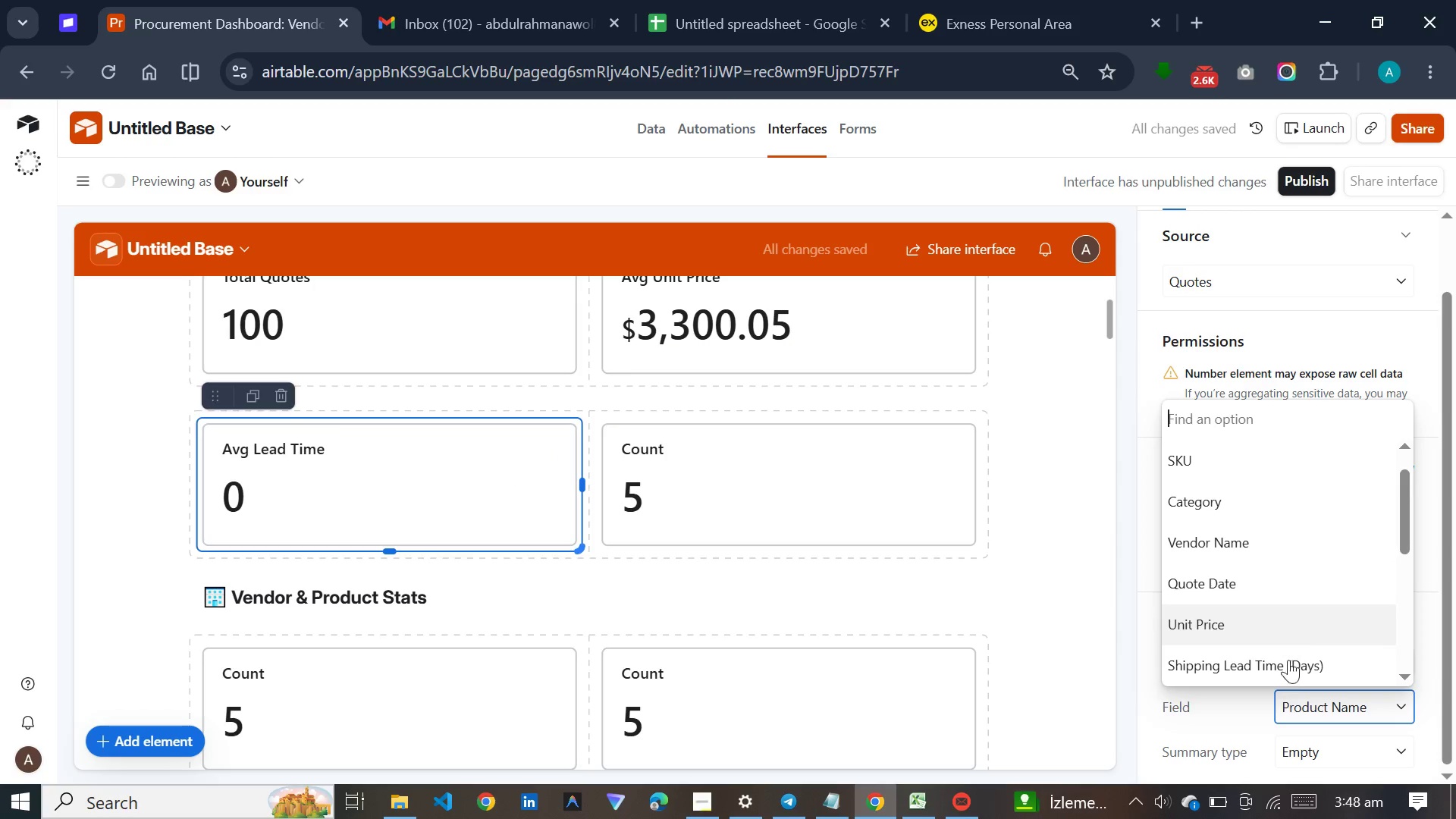 
scroll: coordinate [1341, 692], scroll_direction: down, amount: 6.0
 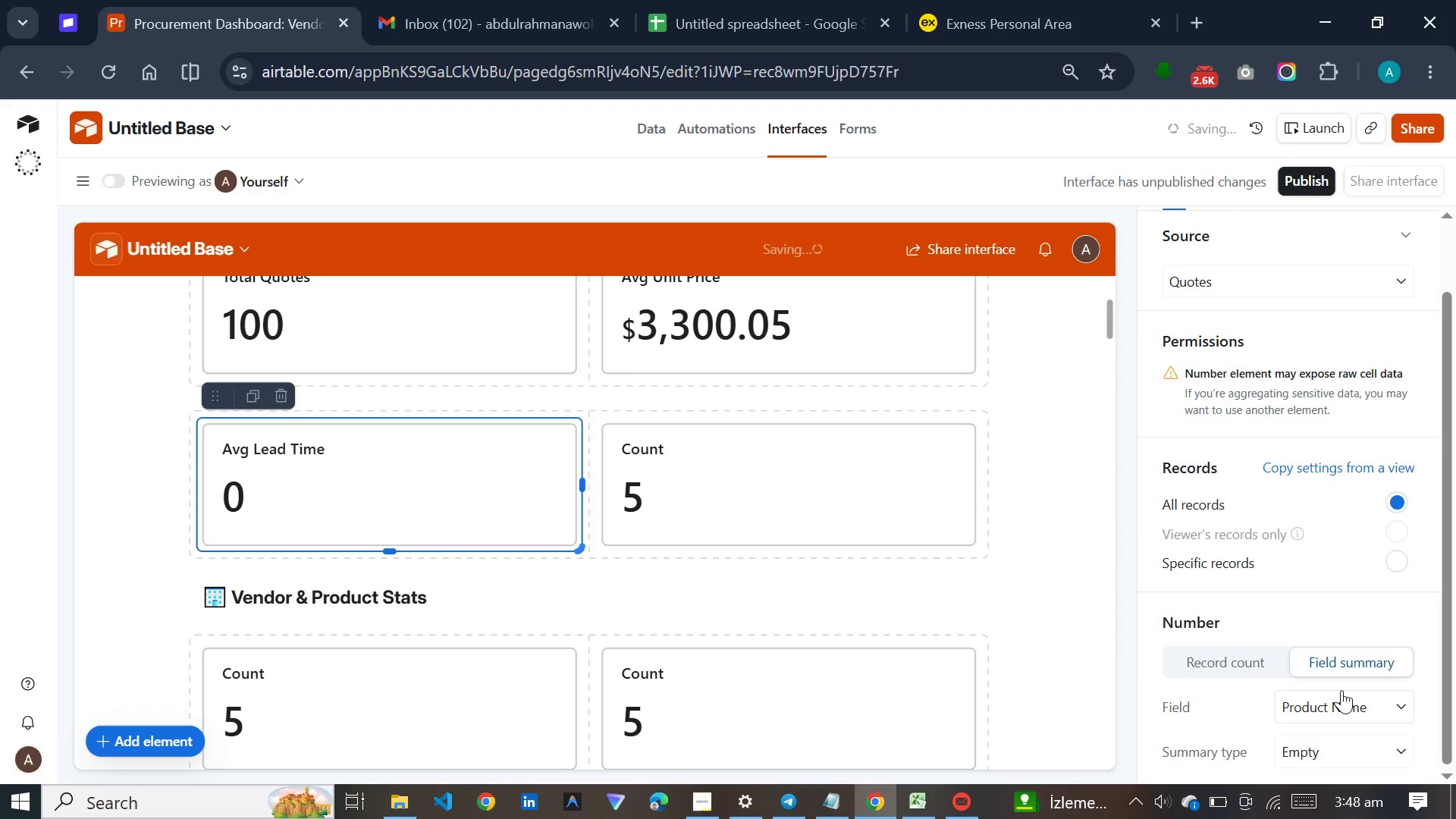 
left_click([1288, 662])
 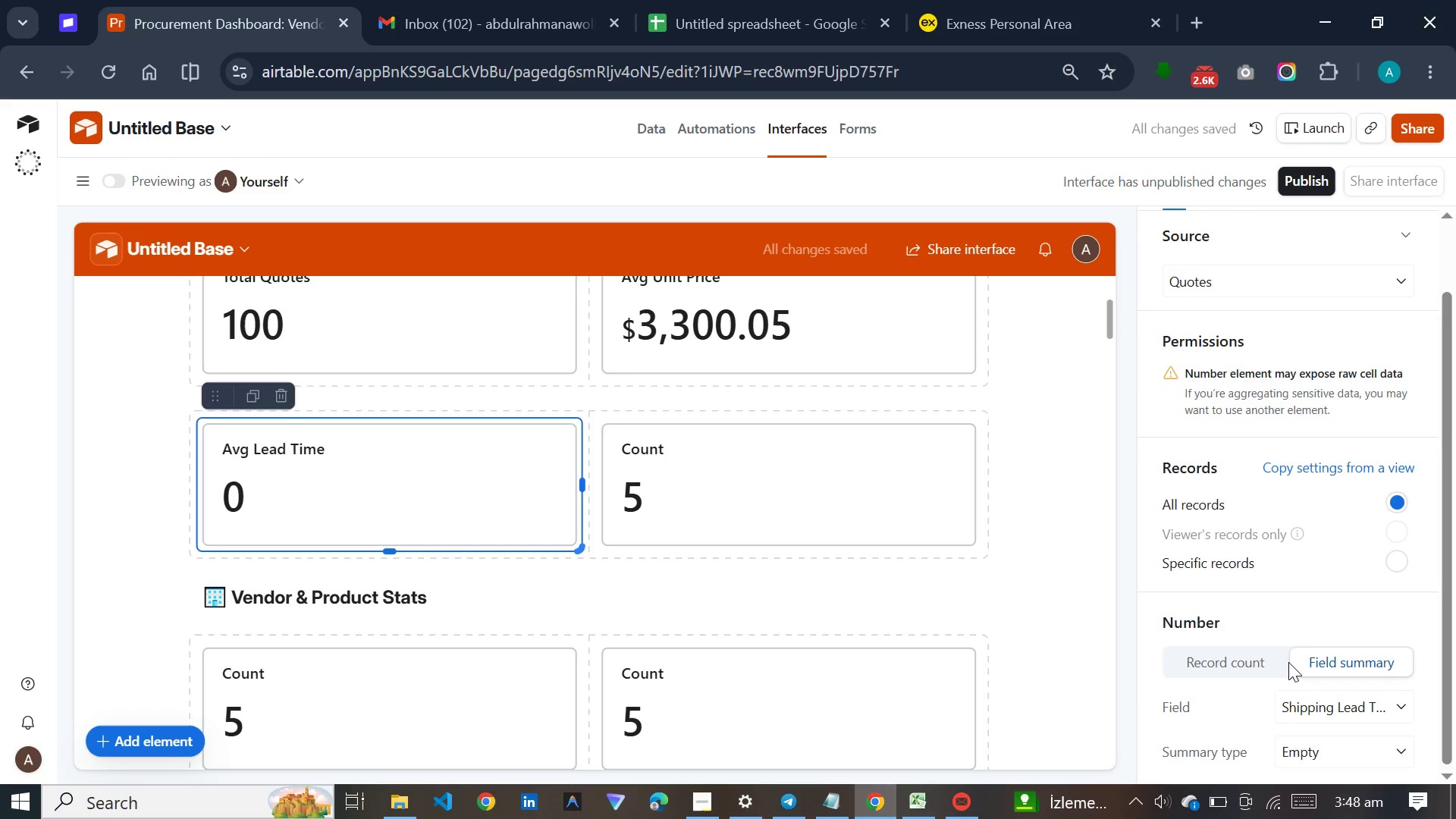 
scroll: coordinate [1288, 662], scroll_direction: down, amount: 5.0
 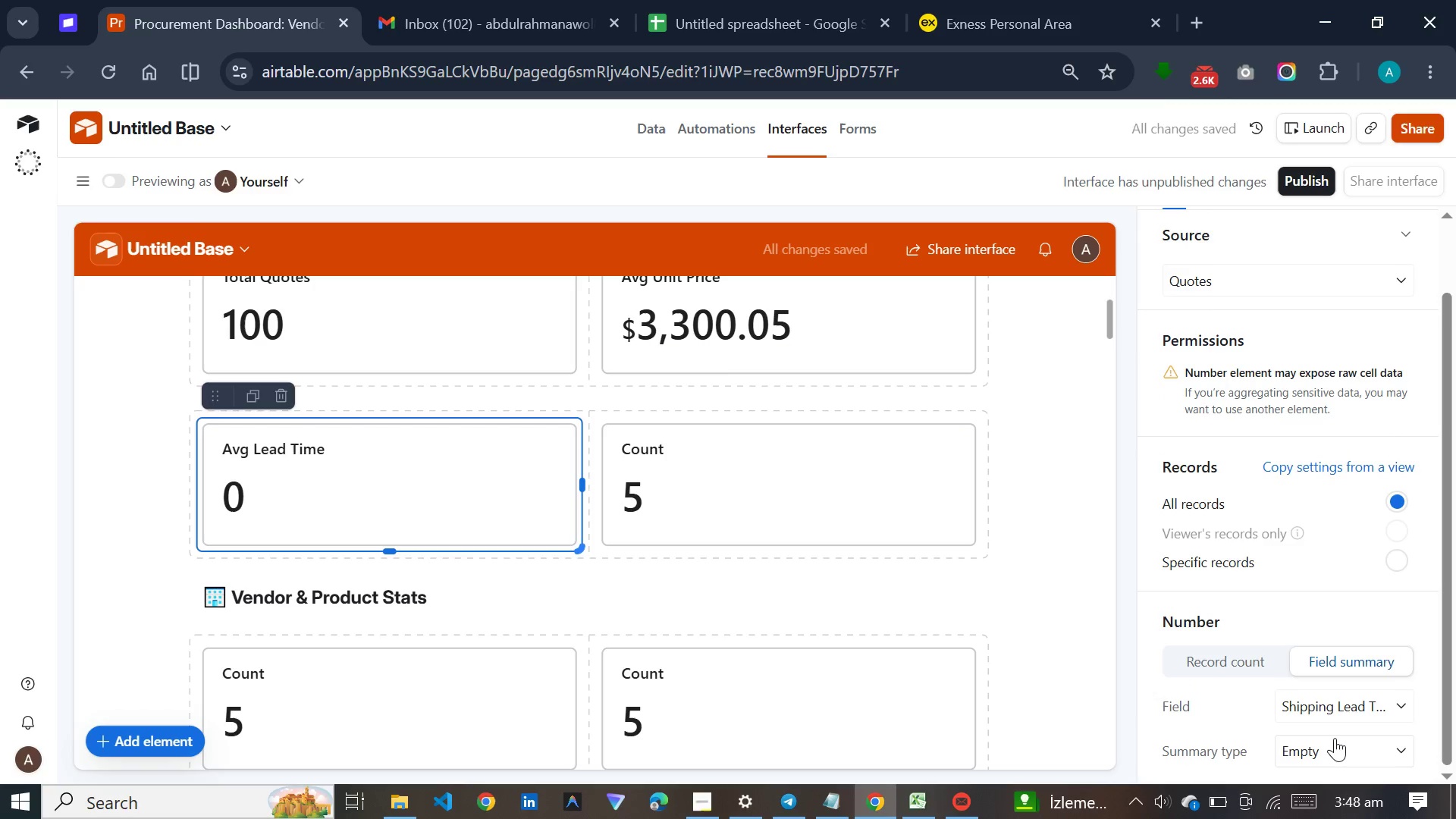 
left_click([1335, 738])
 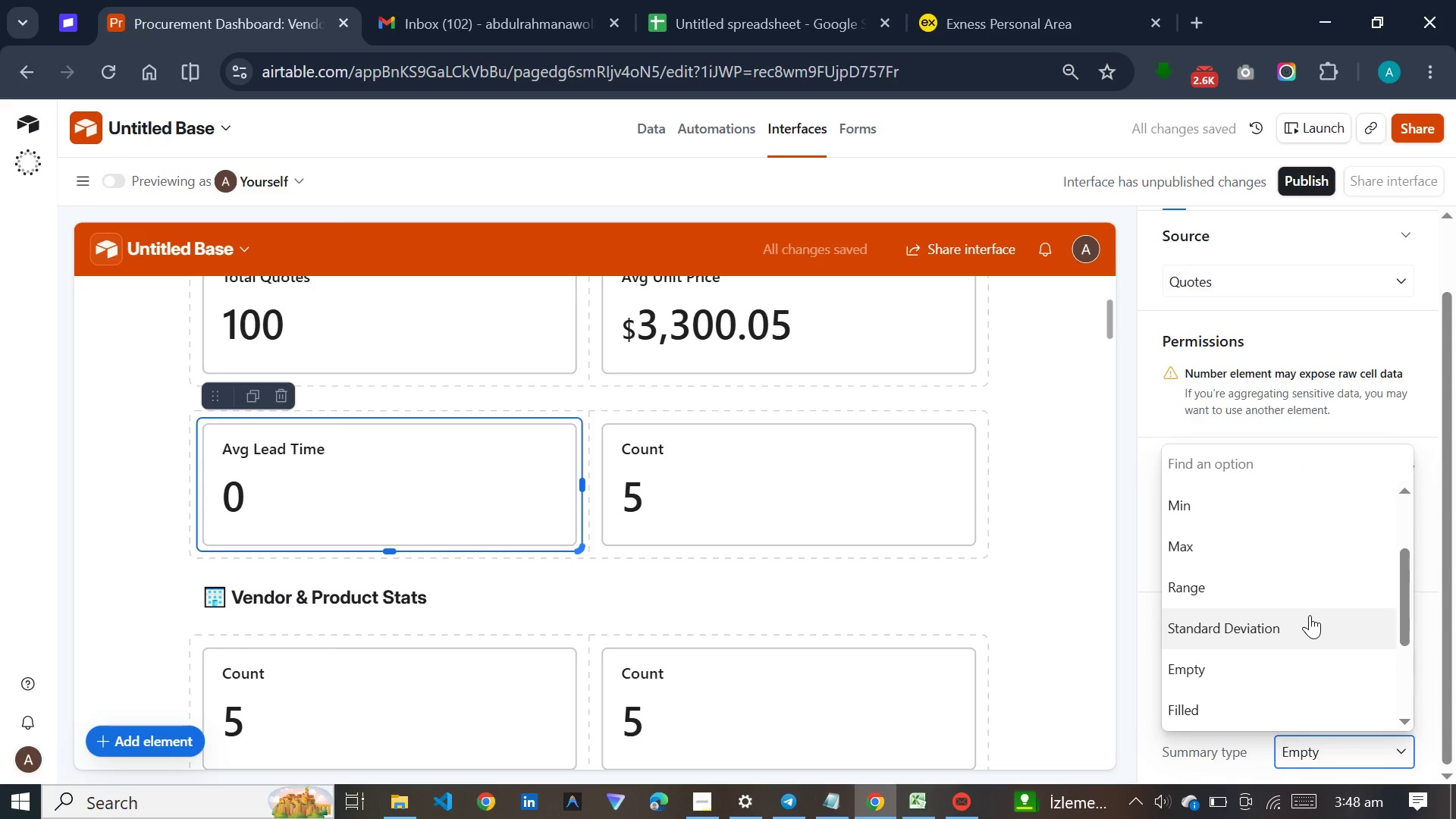 
scroll: coordinate [1310, 615], scroll_direction: up, amount: 3.0
 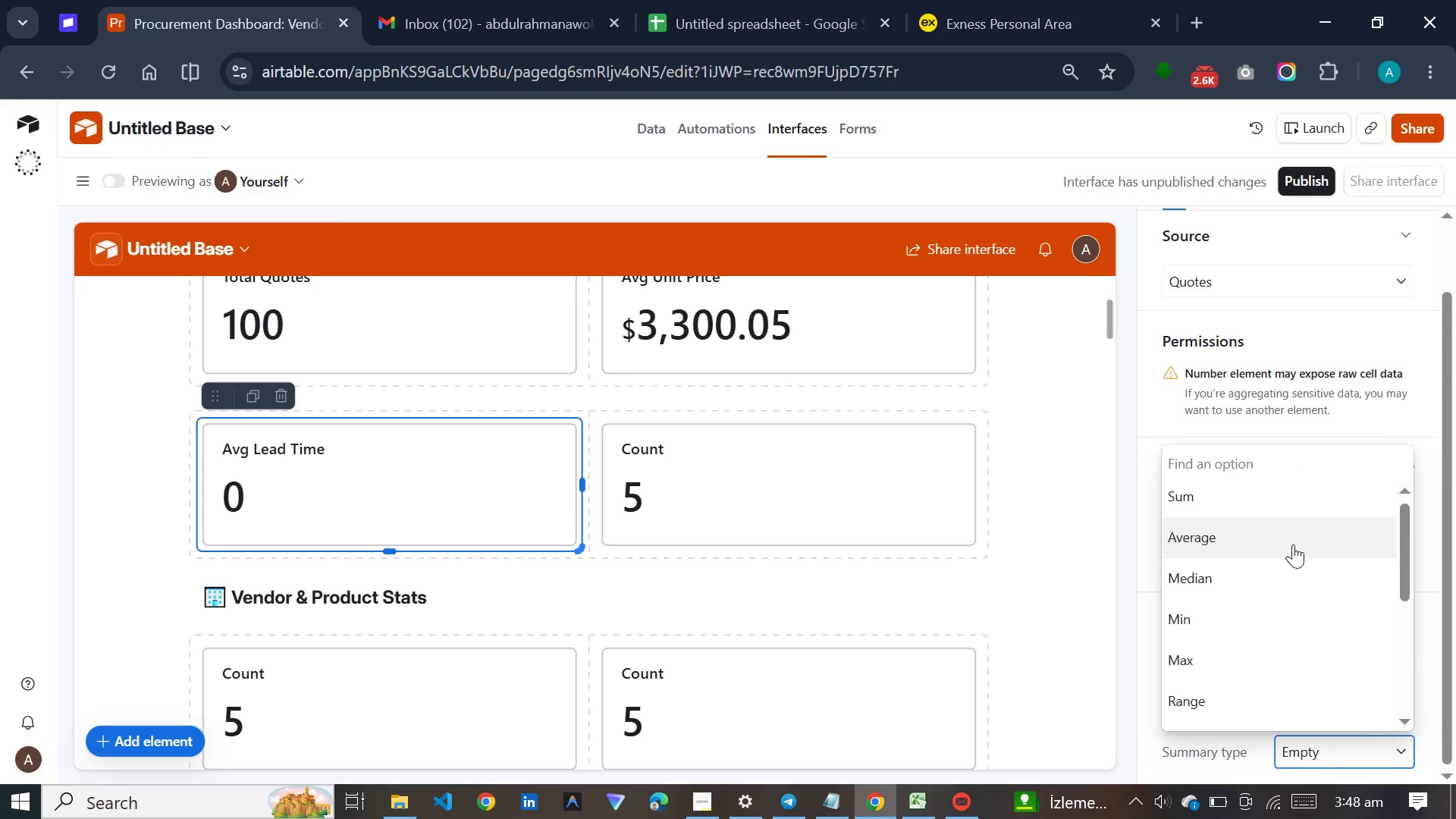 
left_click([1292, 544])
 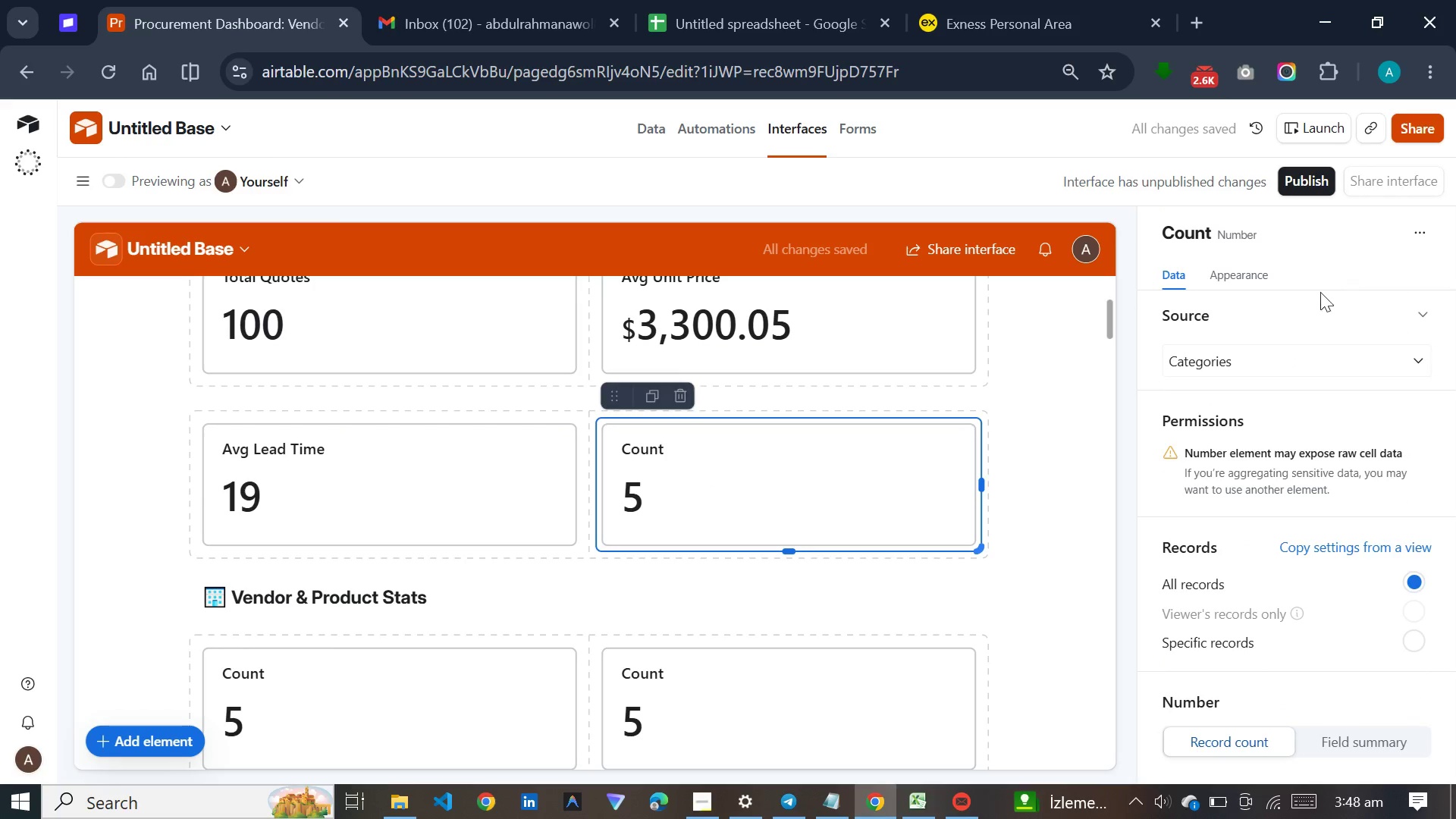 
left_click([1260, 275])
 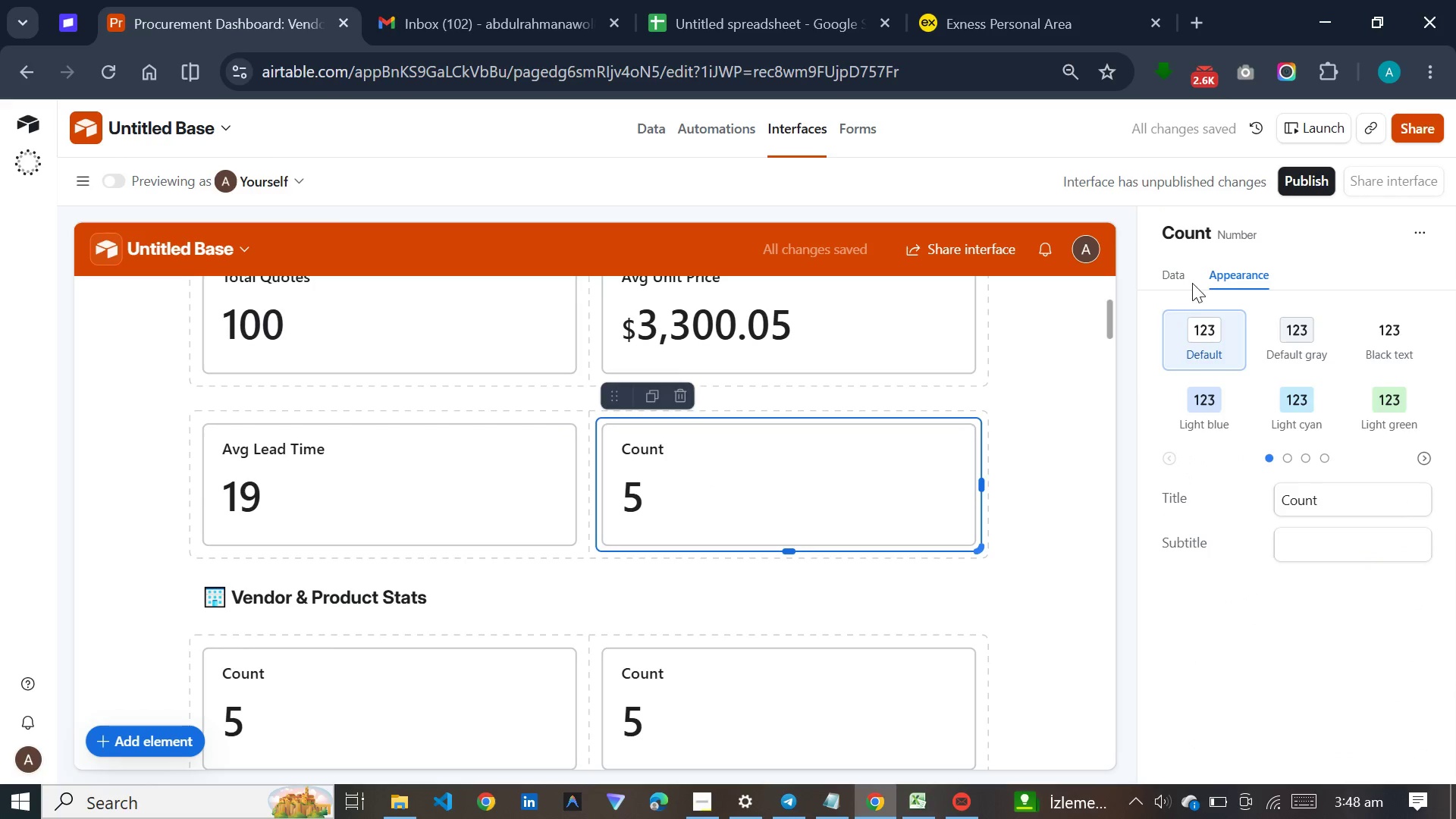 
left_click_drag(start_coordinate=[1177, 283], to_coordinate=[1169, 283])
 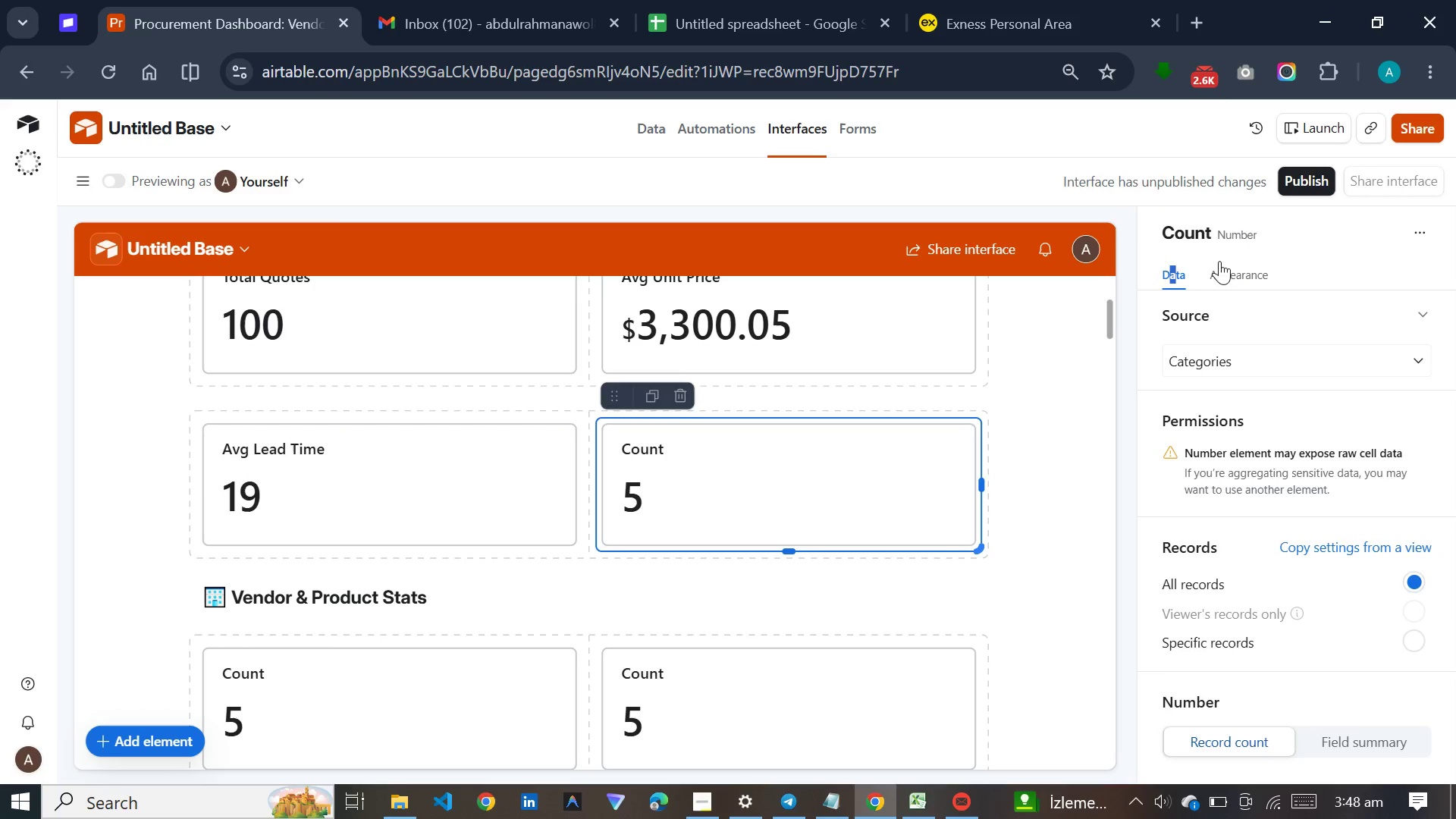 
left_click([1264, 227])
 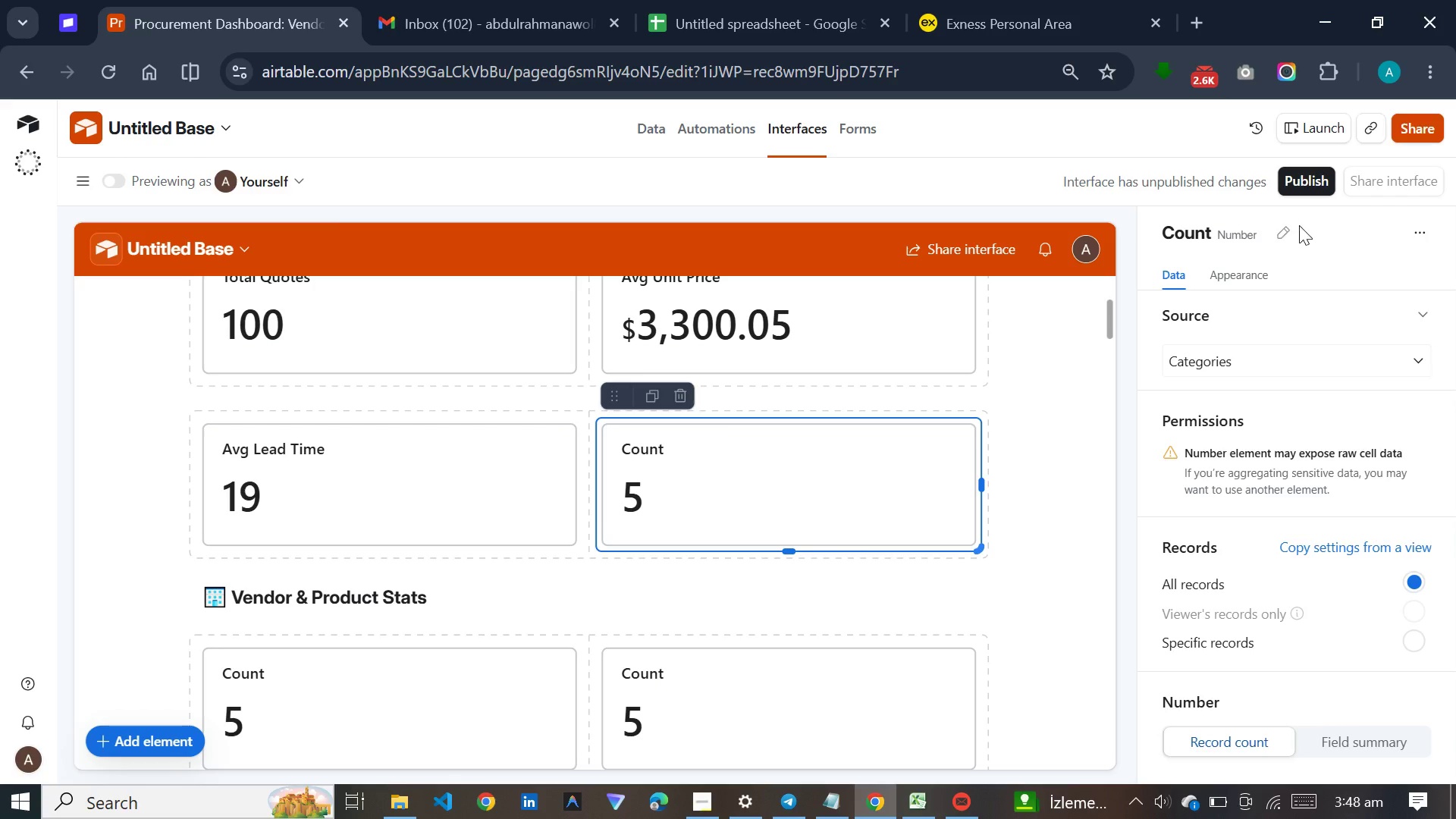 
left_click([1299, 225])
 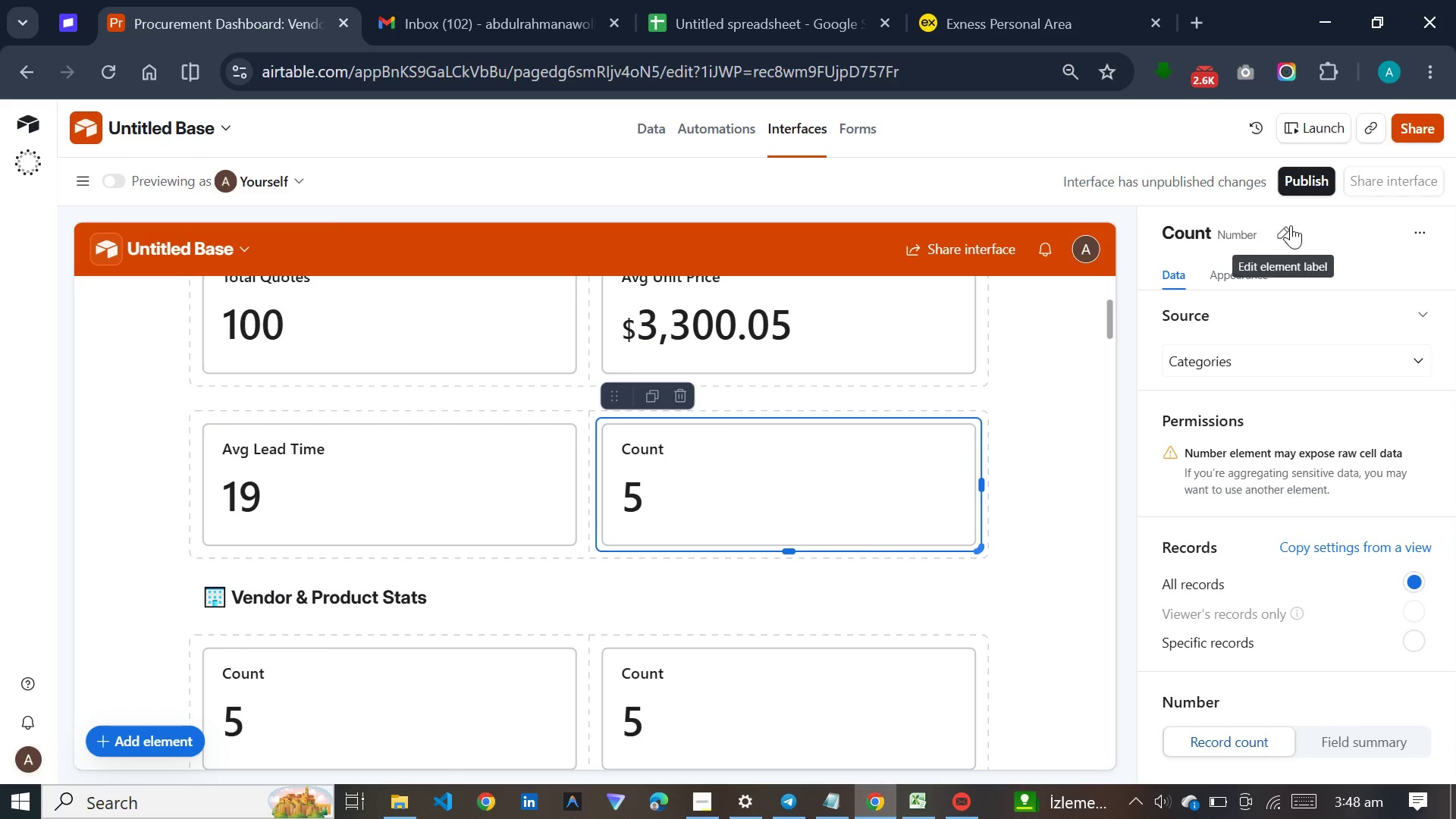 
left_click([1291, 225])
 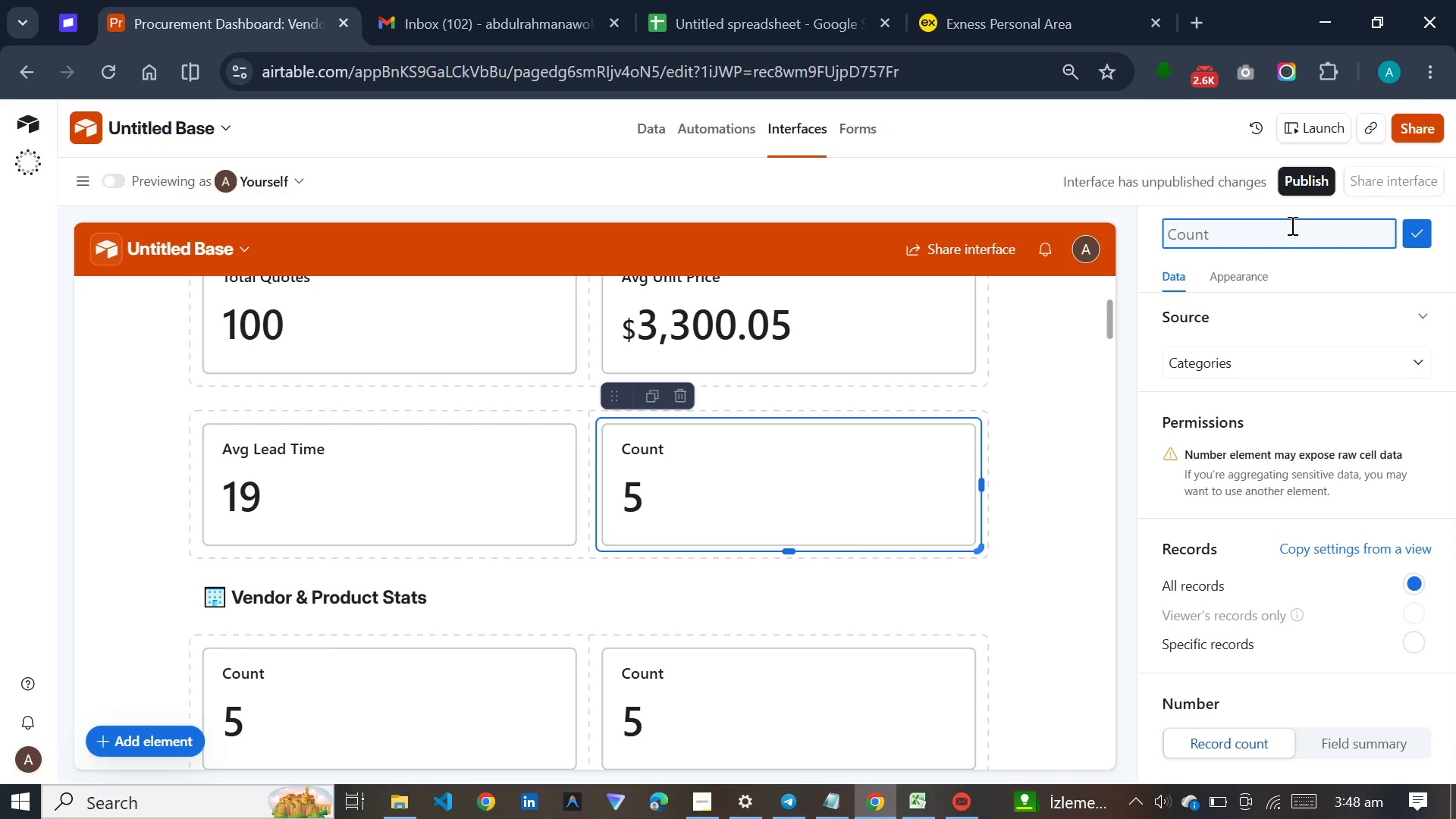 
type(Best Value Count)
 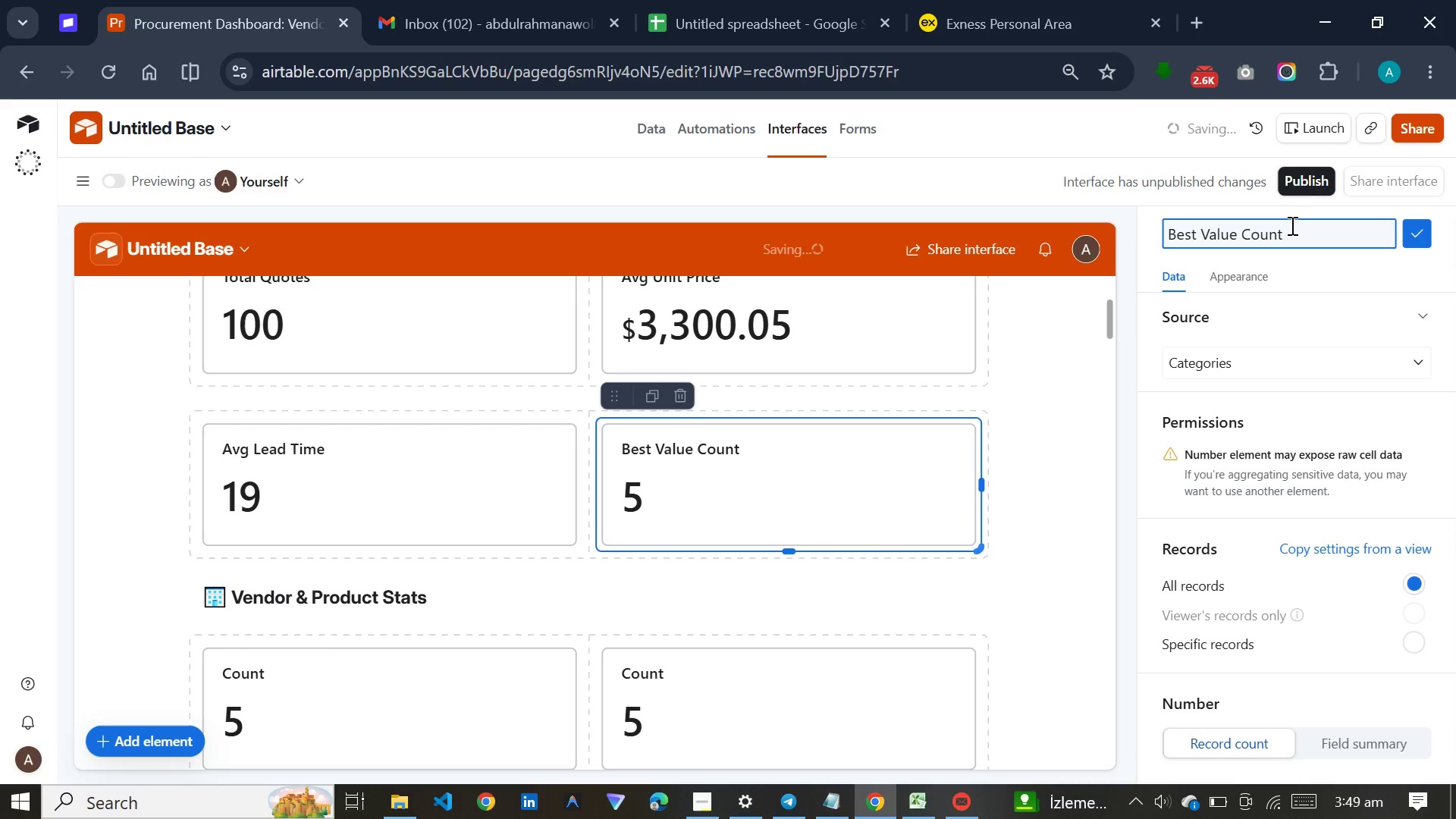 
key(Enter)
 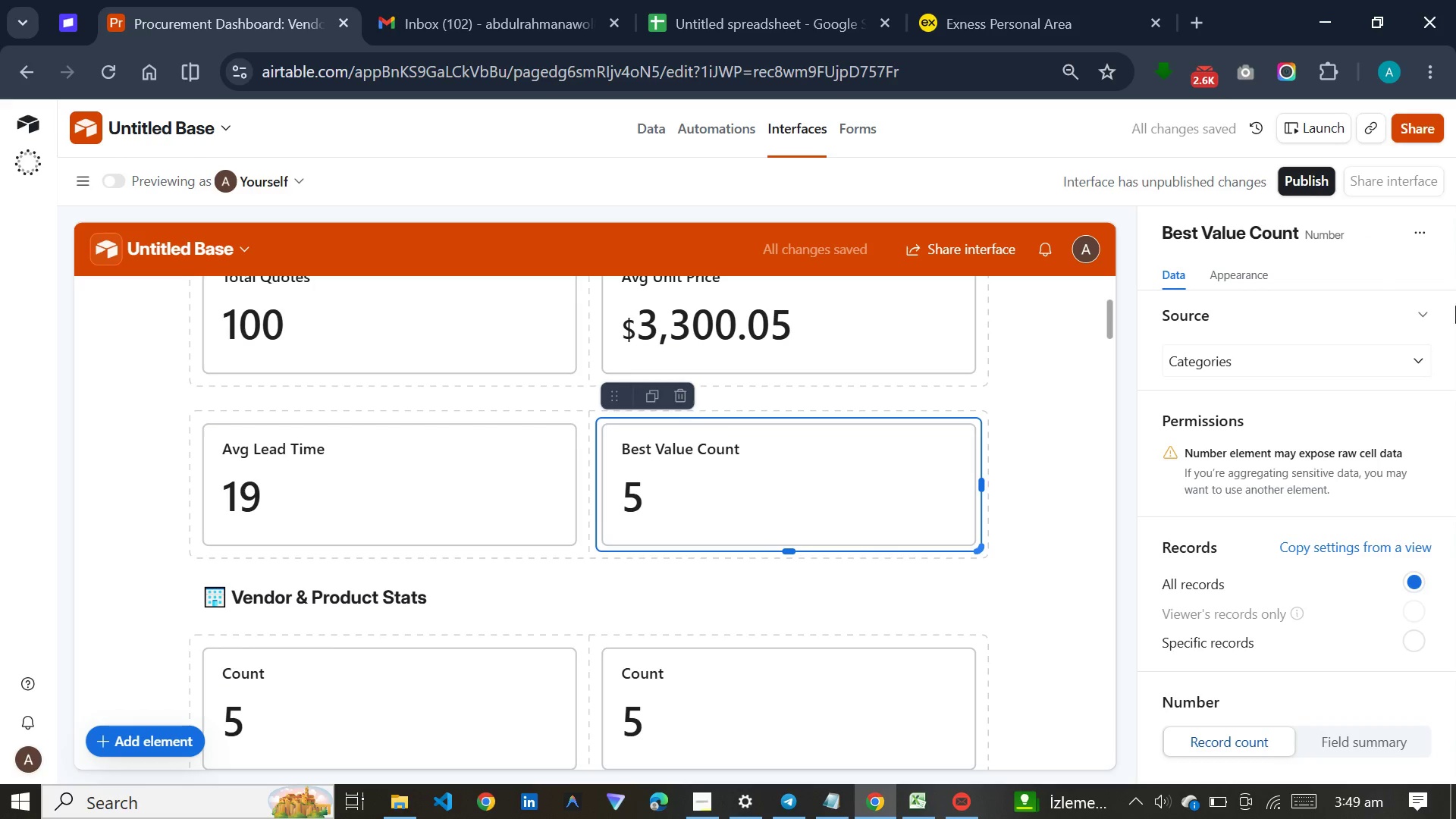 
mouse_move([1296, 372])
 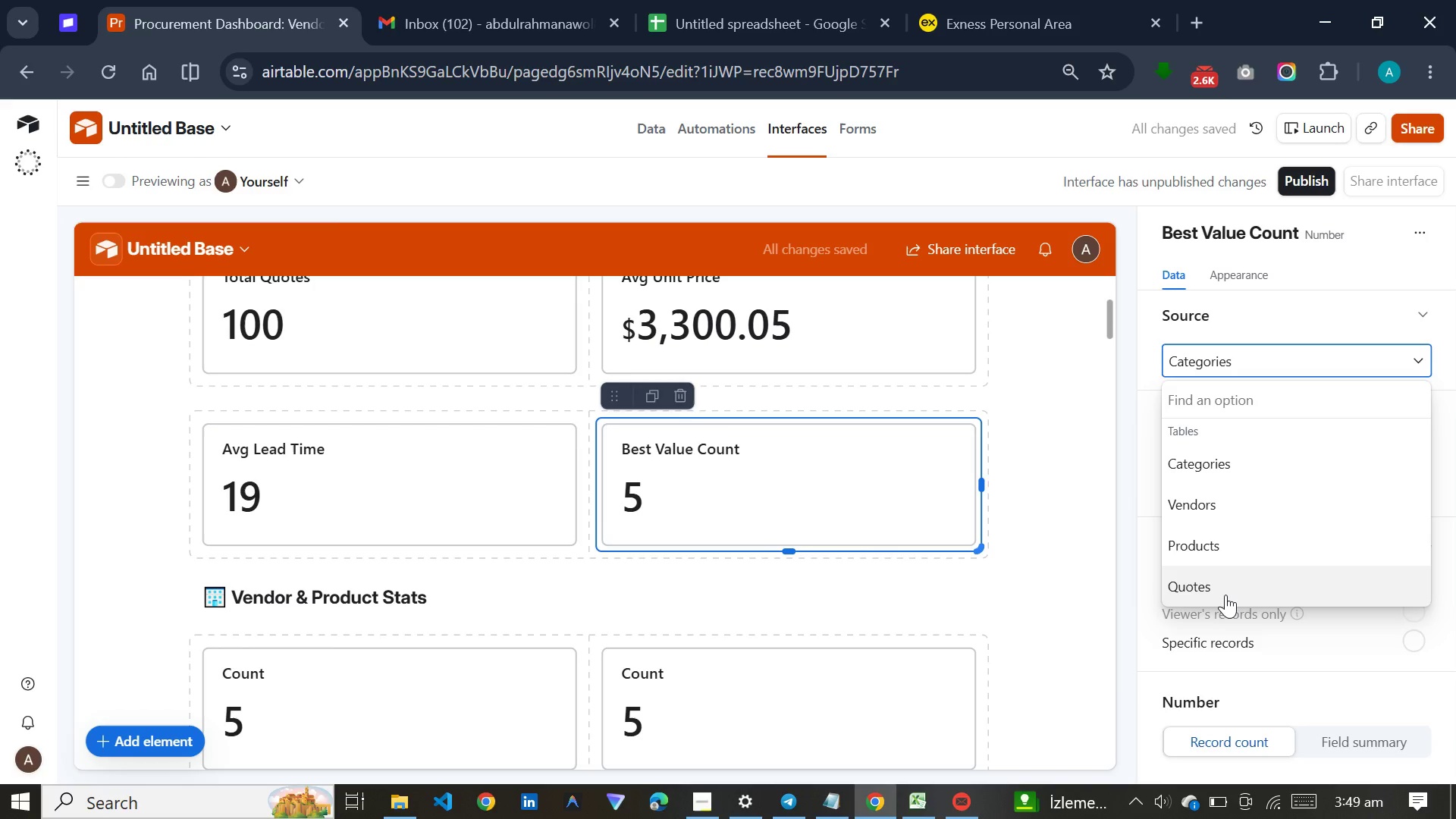 
left_click([1225, 595])
 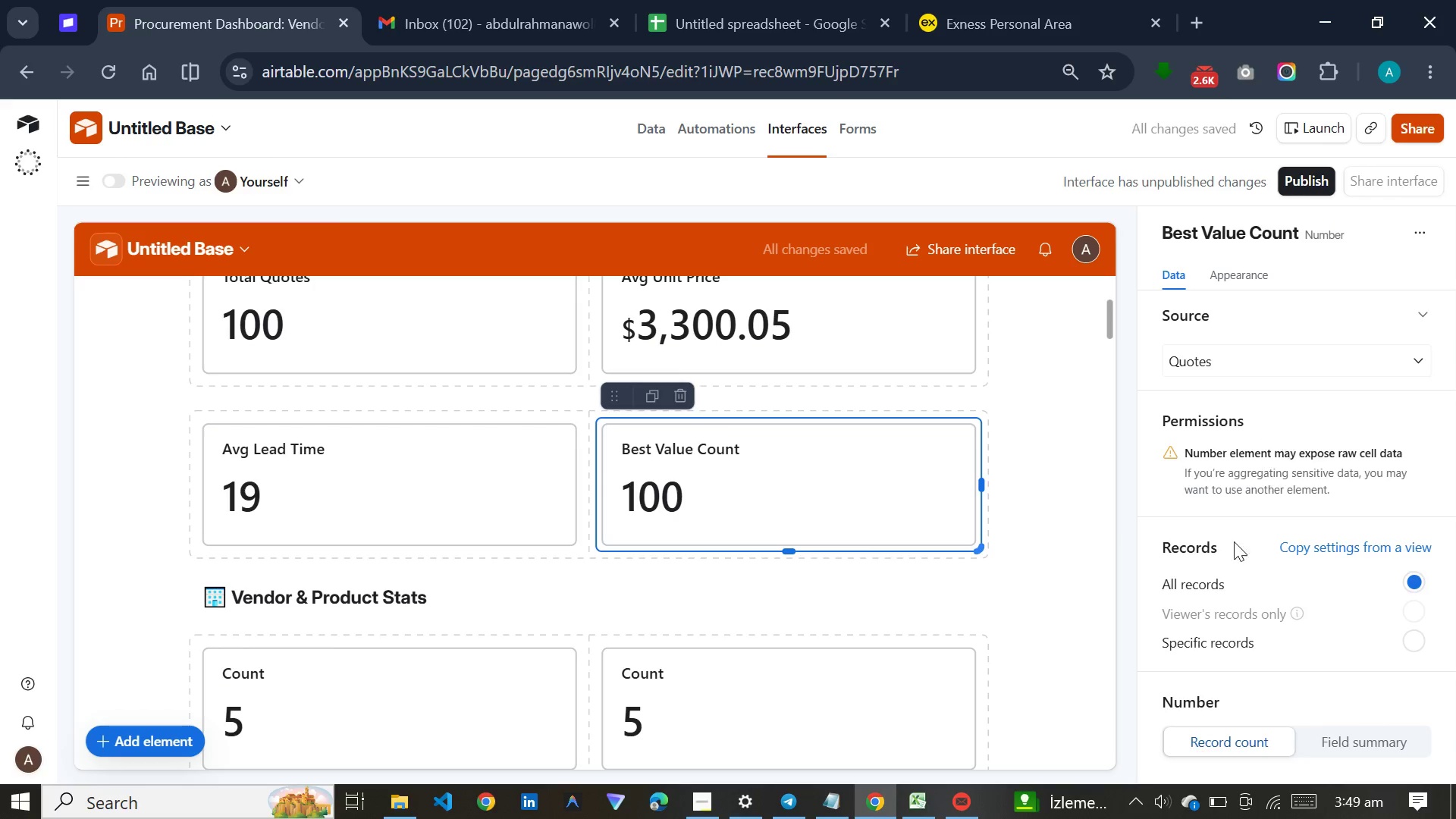 
scroll: coordinate [1269, 582], scroll_direction: down, amount: 1.0
 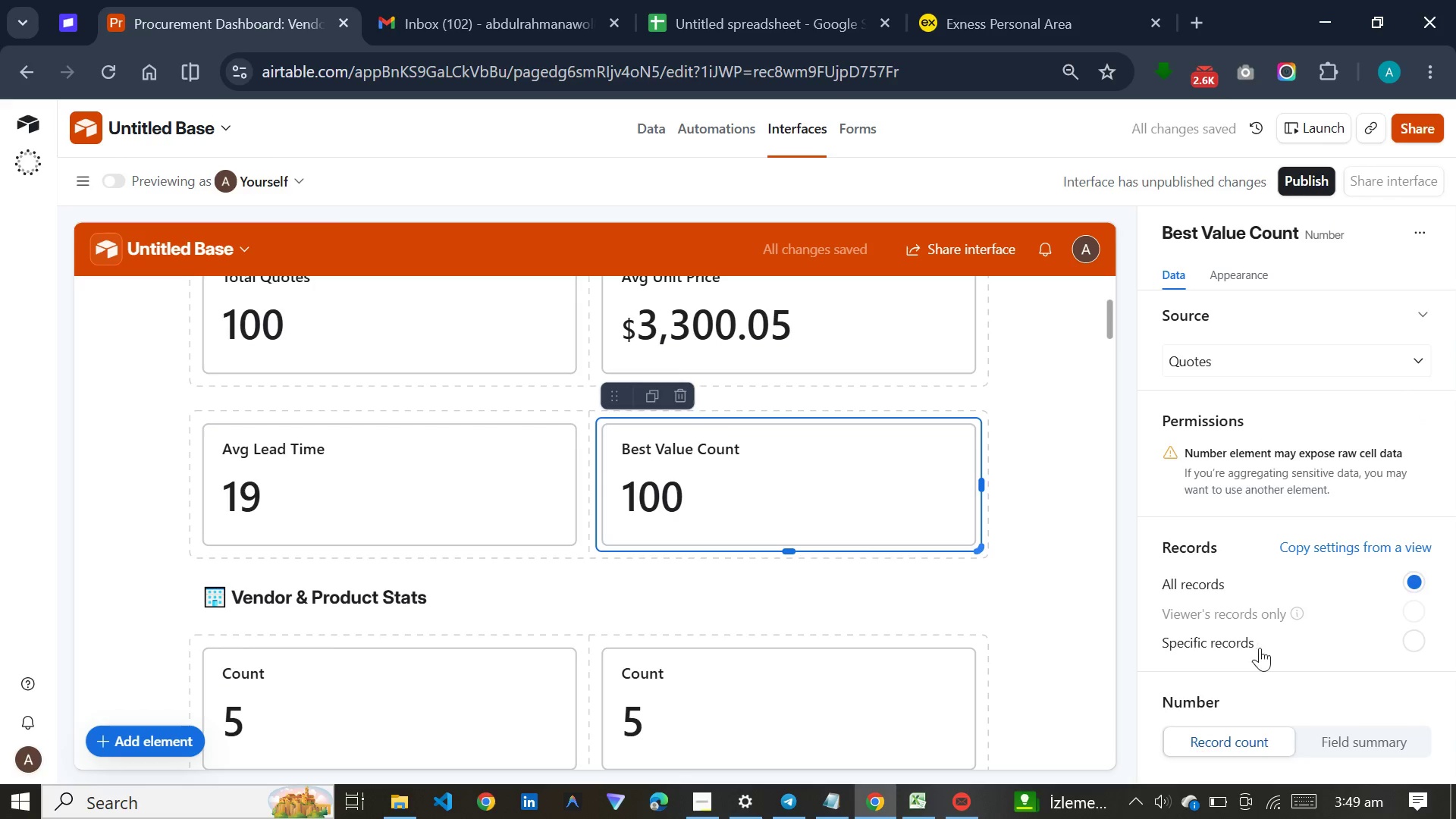 
left_click([1244, 636])
 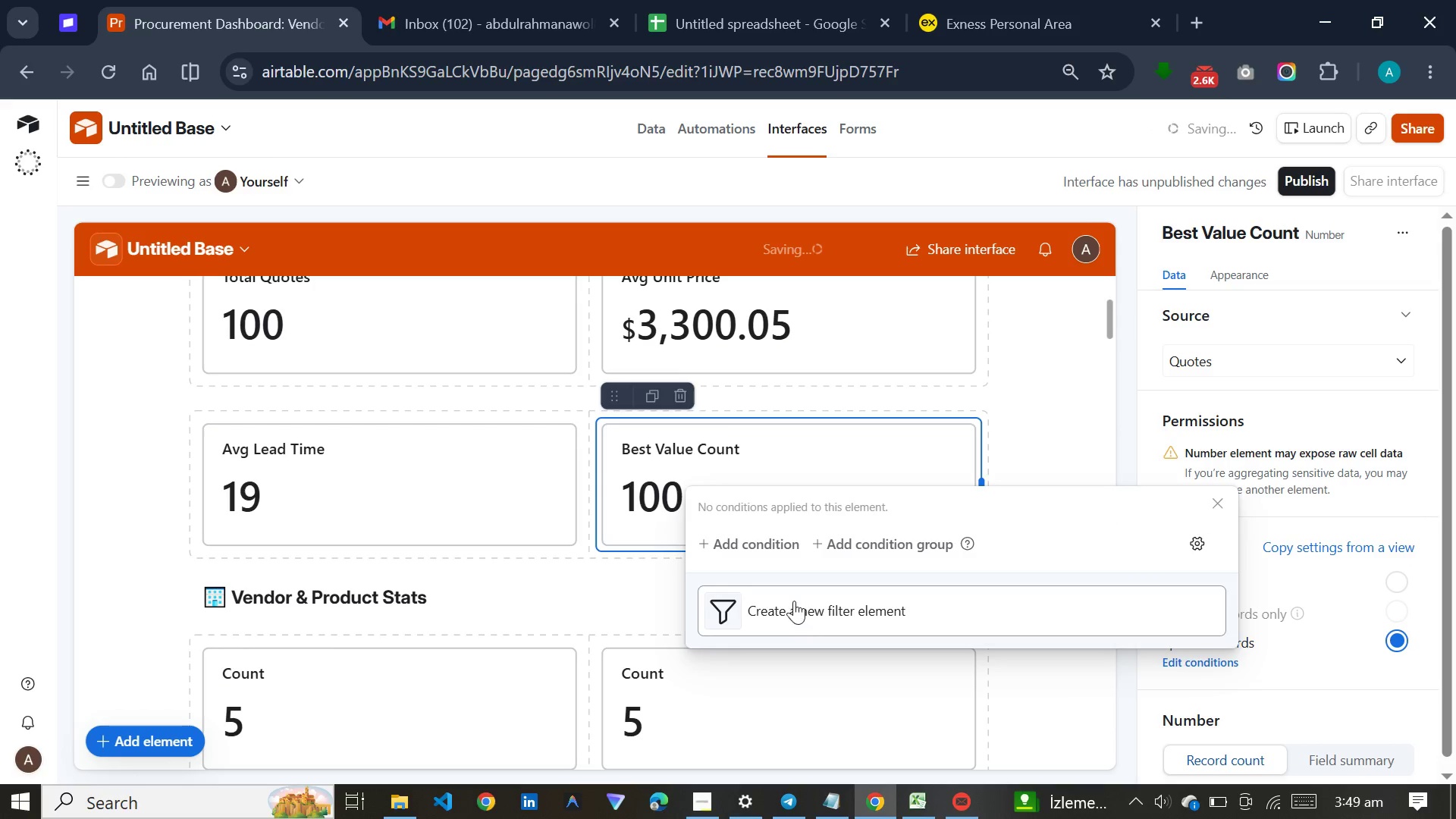 
left_click([811, 547])
 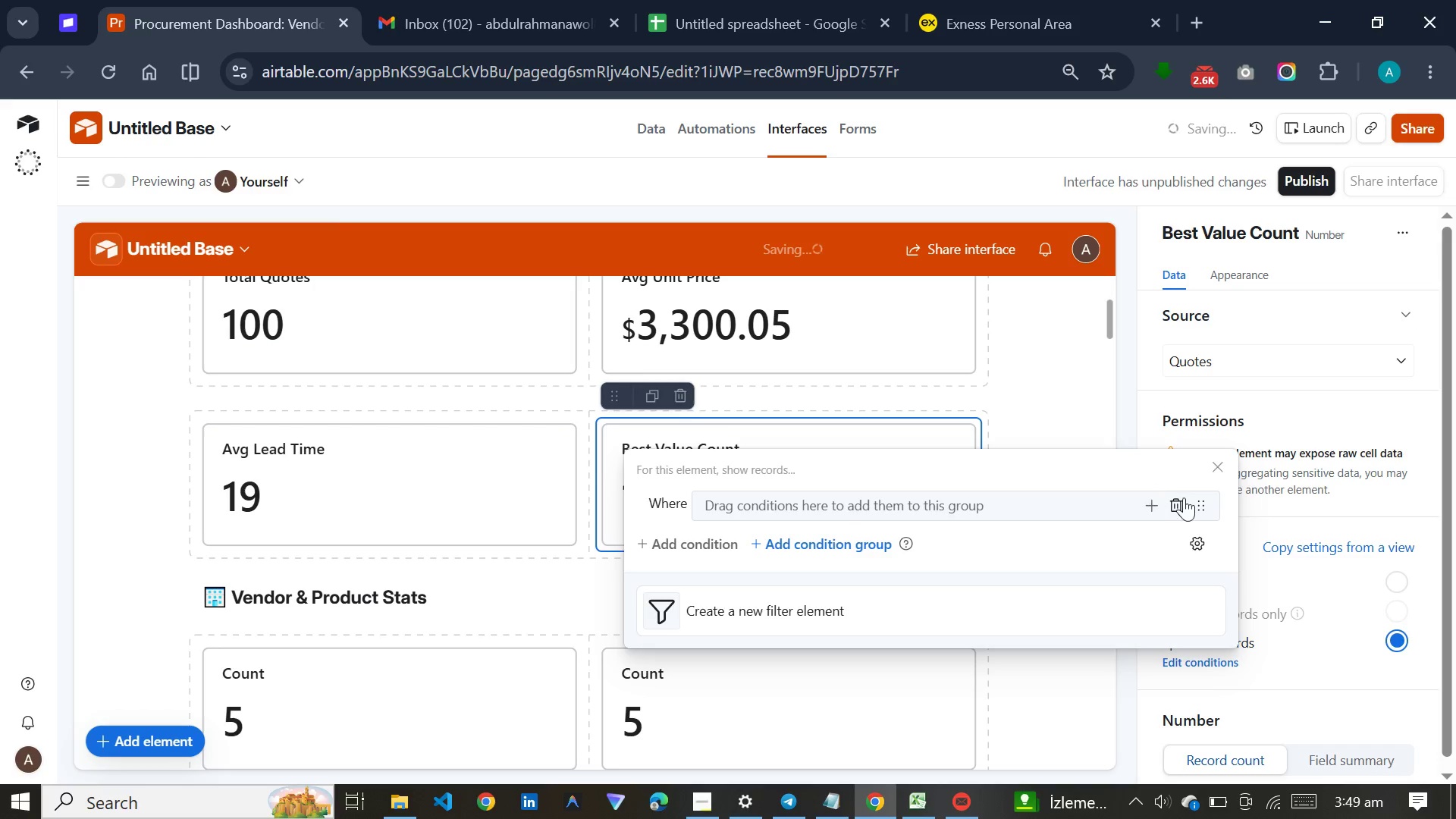 
left_click([1183, 501])
 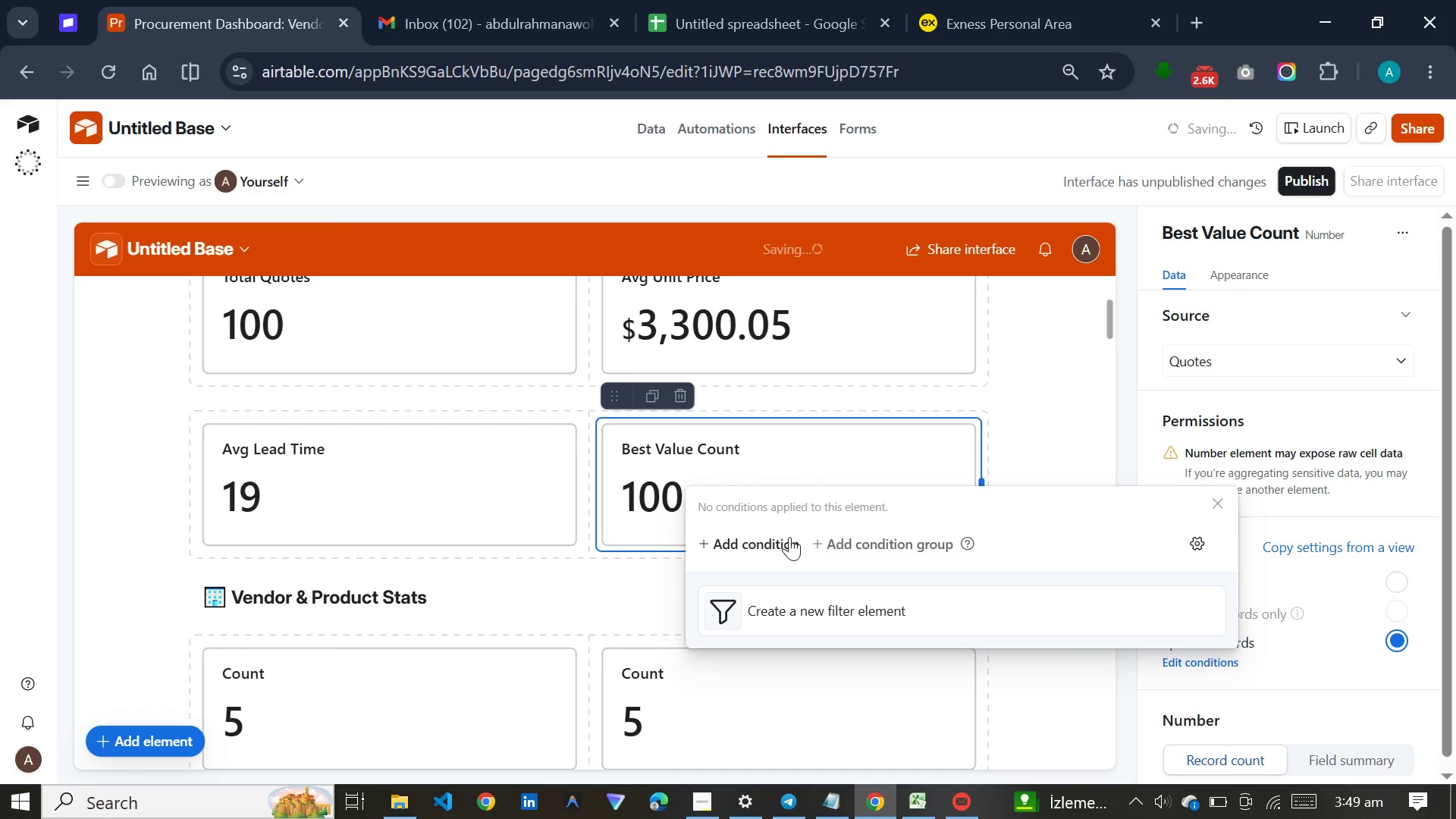 
left_click([788, 539])
 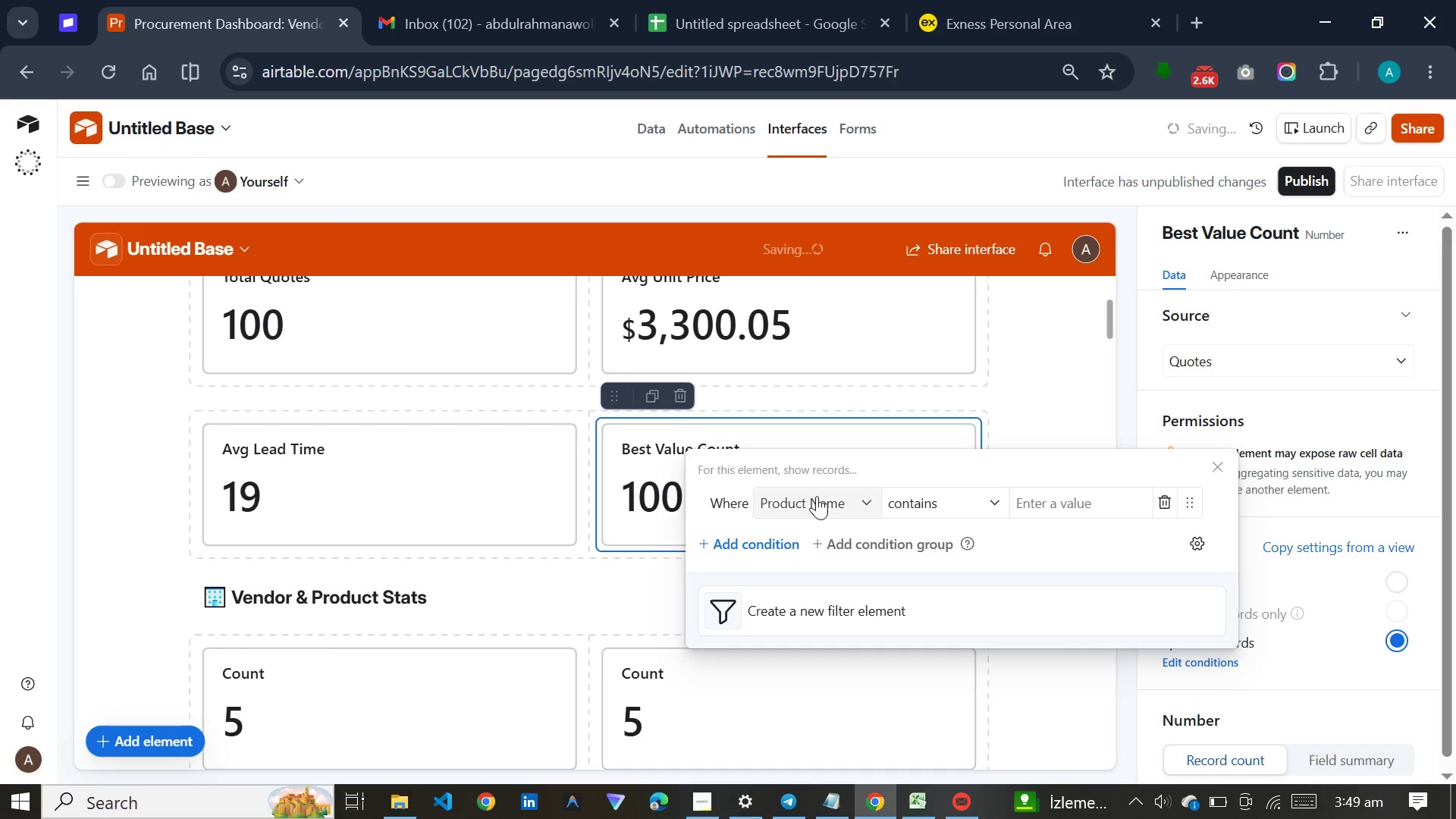 
left_click([817, 496])
 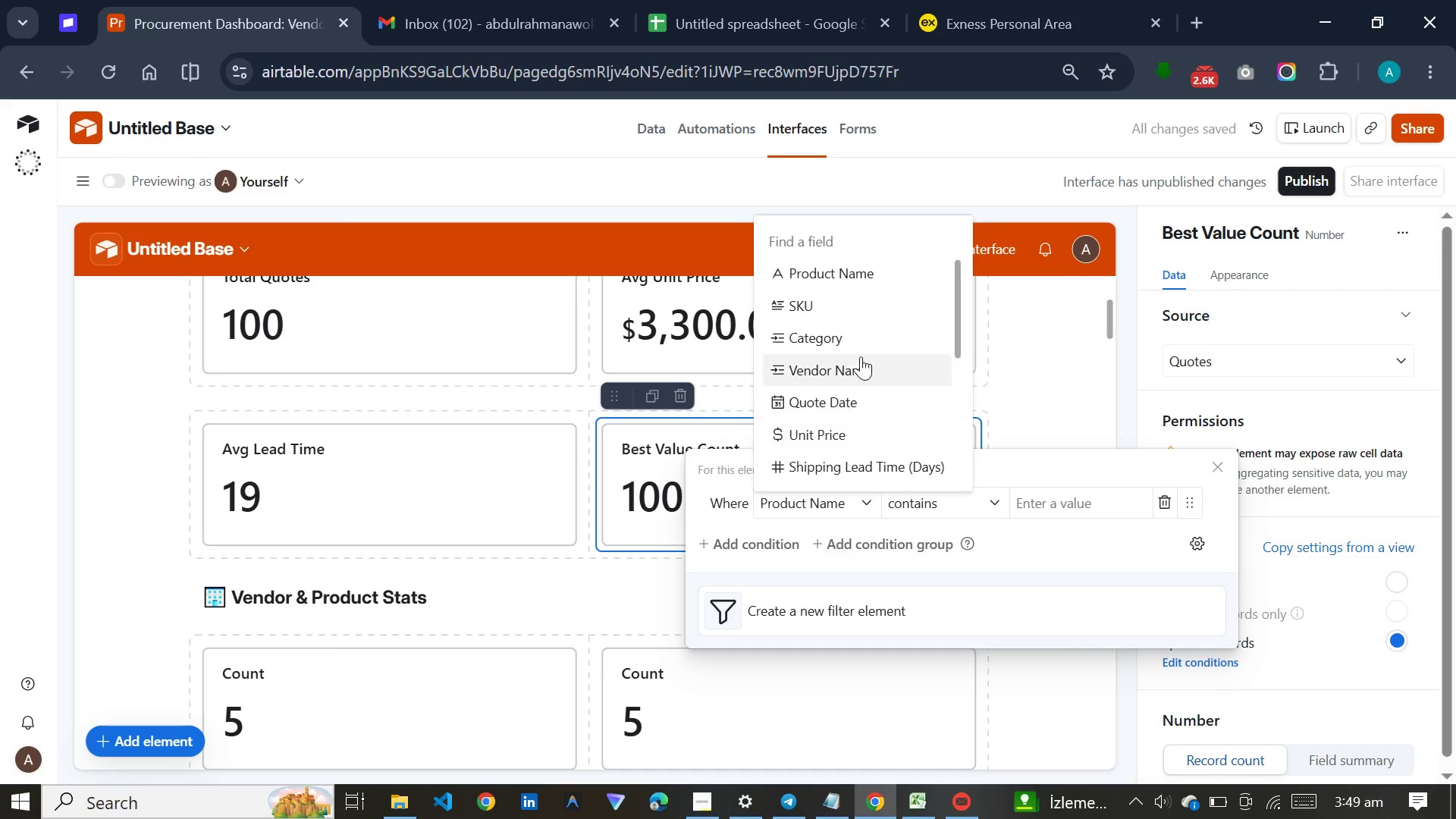 
scroll: coordinate [865, 341], scroll_direction: down, amount: 7.0
 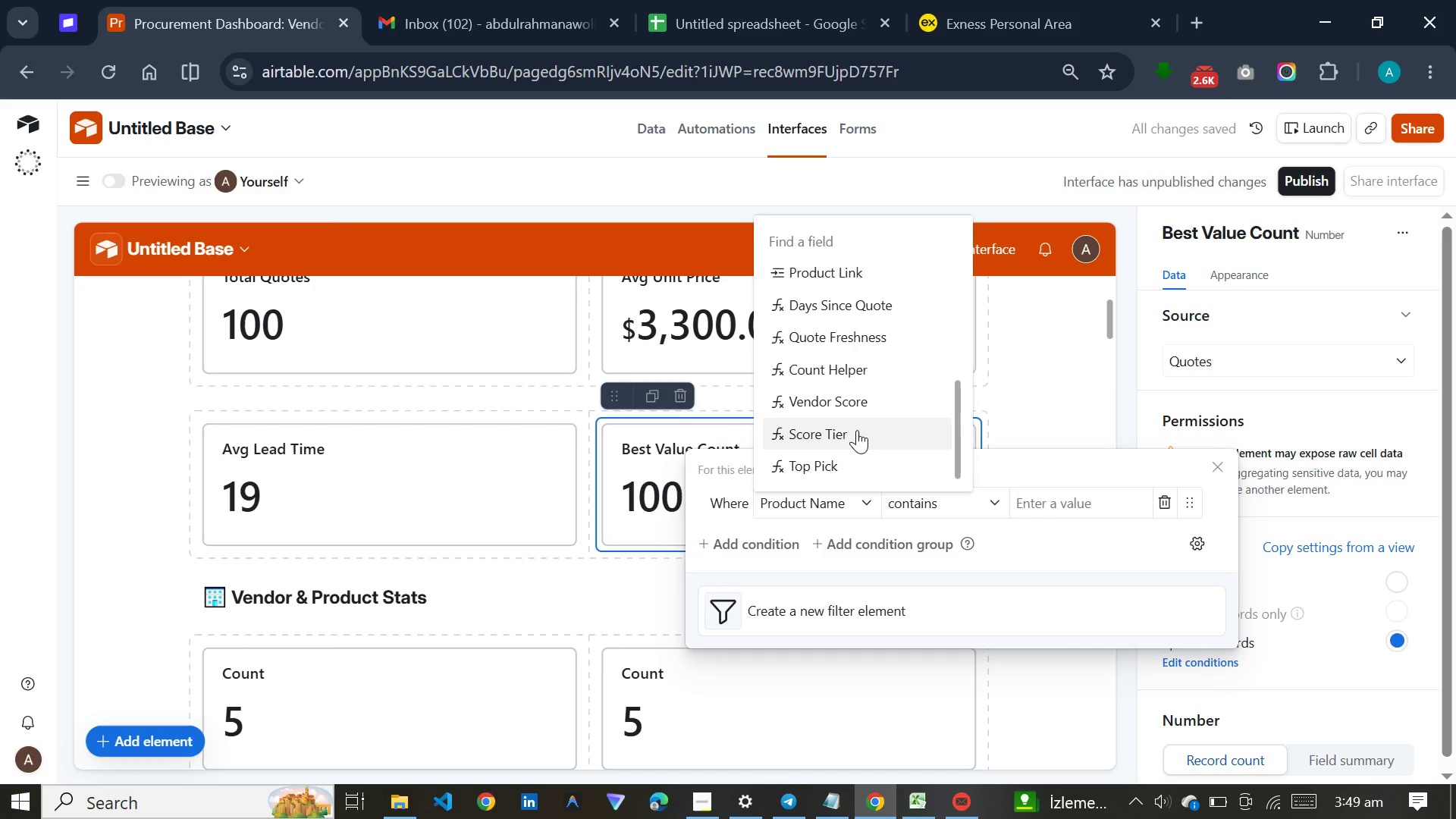 
left_click([857, 430])
 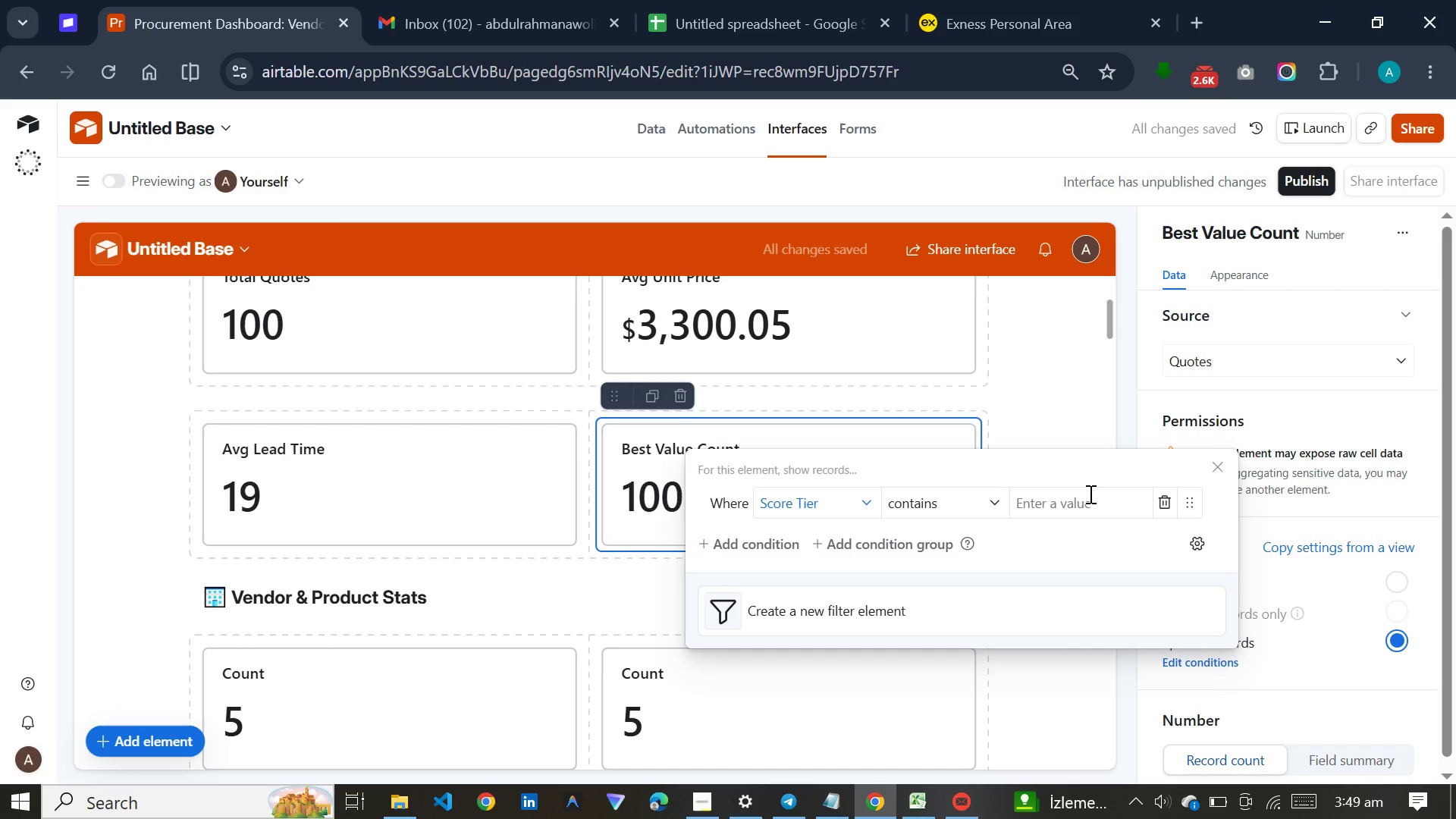 
left_click([1088, 505])
 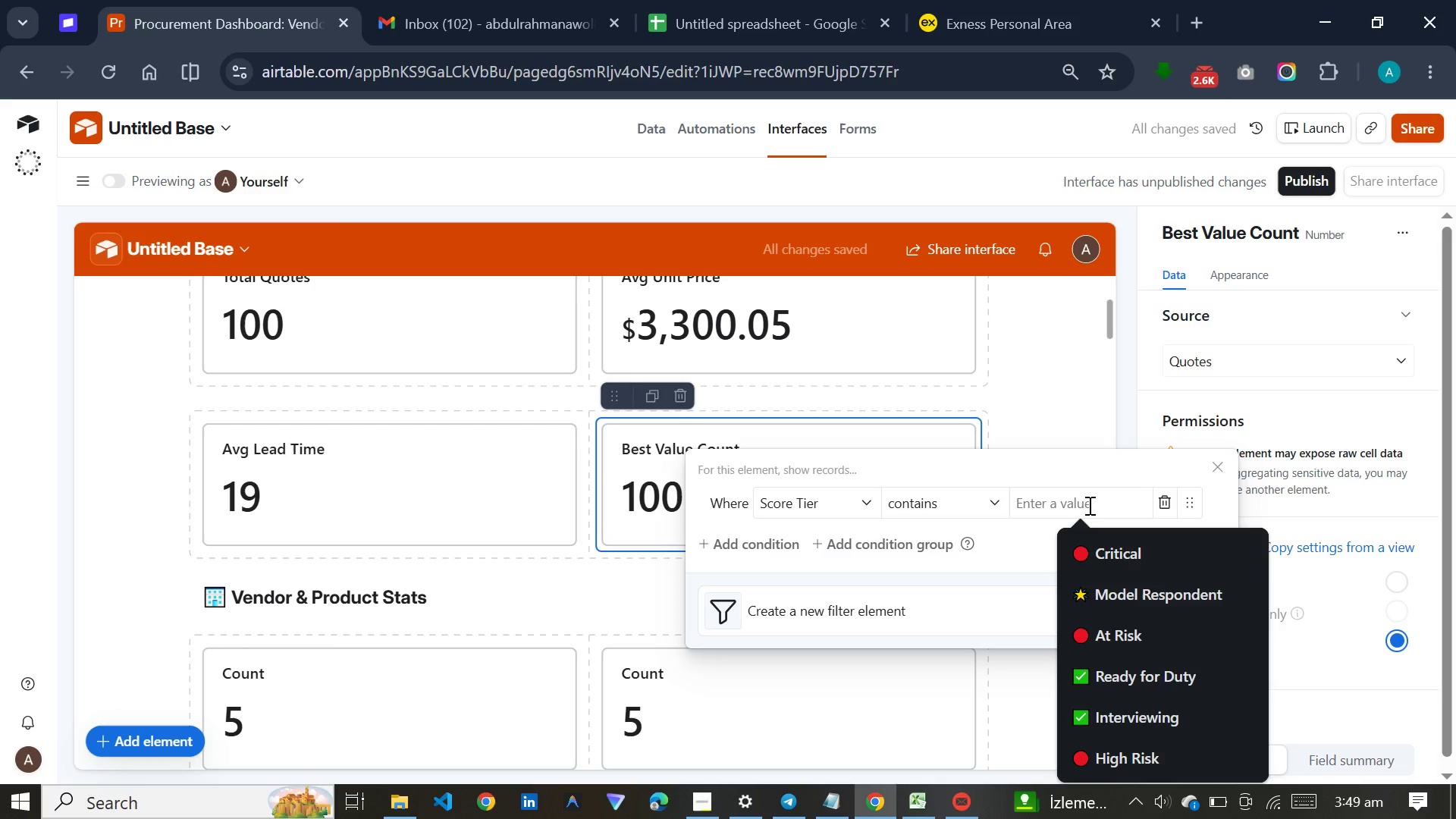 
key(Meta+V)
 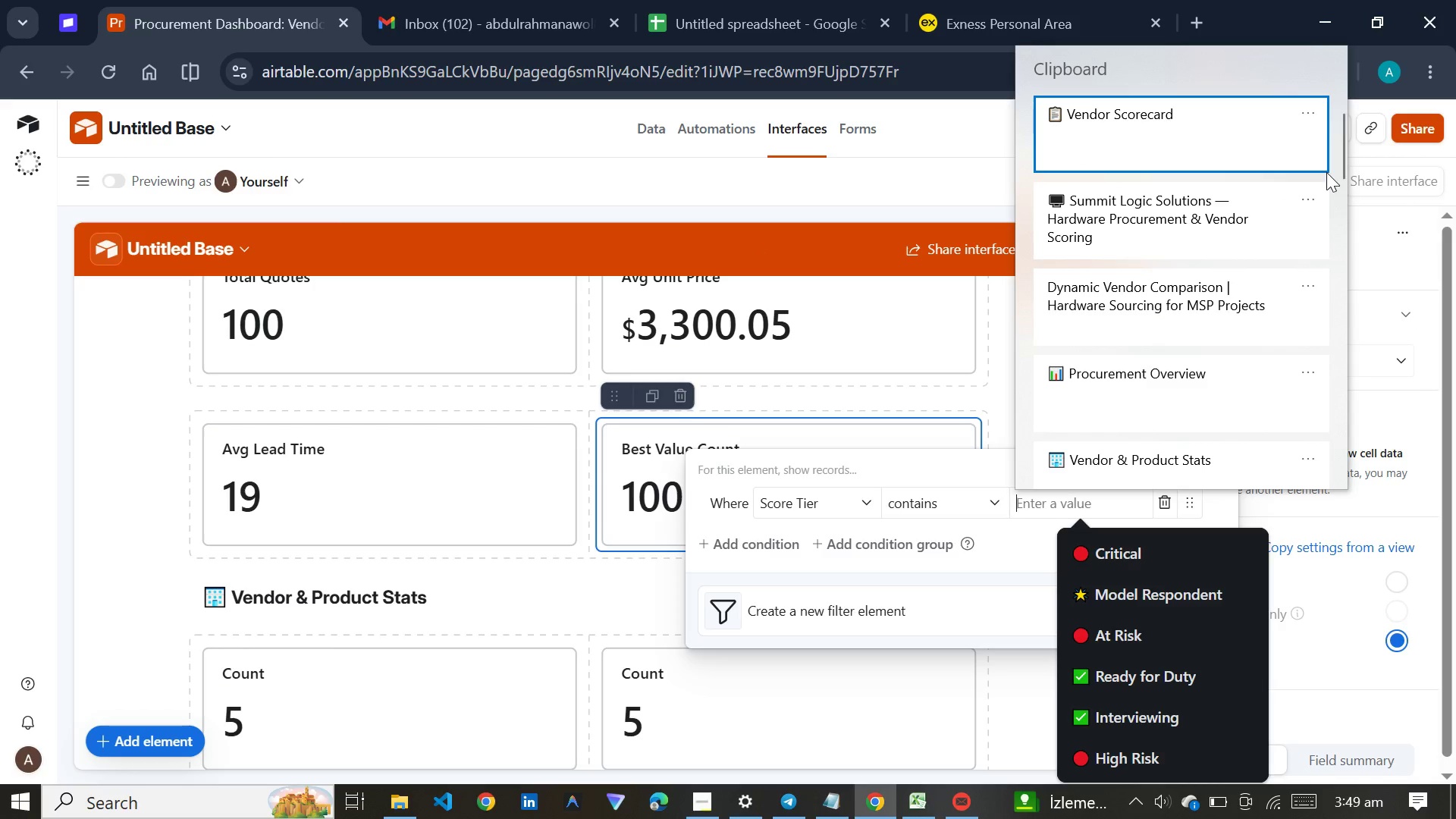 
left_click([1332, 157])
 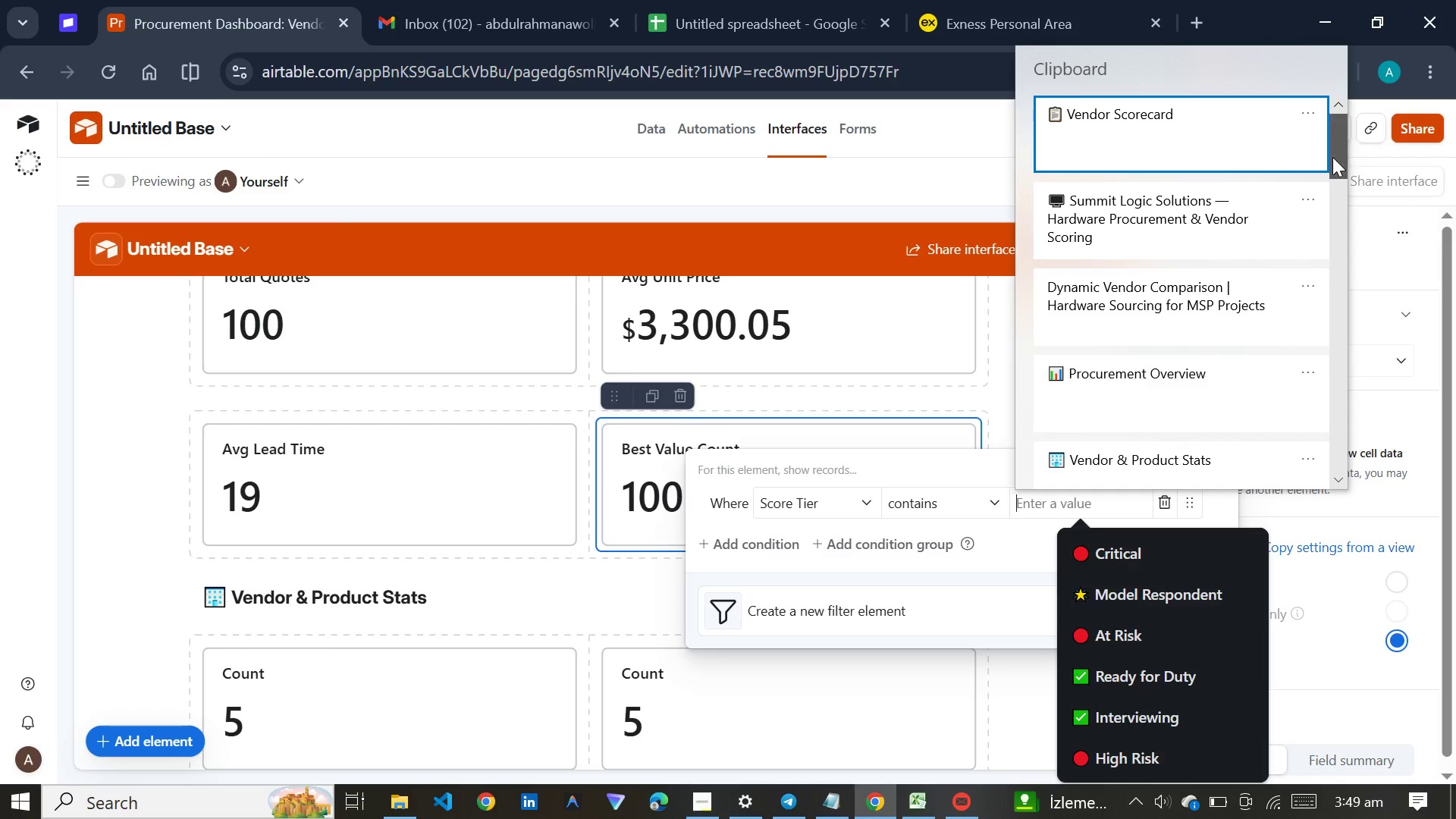 
left_click_drag(start_coordinate=[1332, 157], to_coordinate=[1334, 248])
 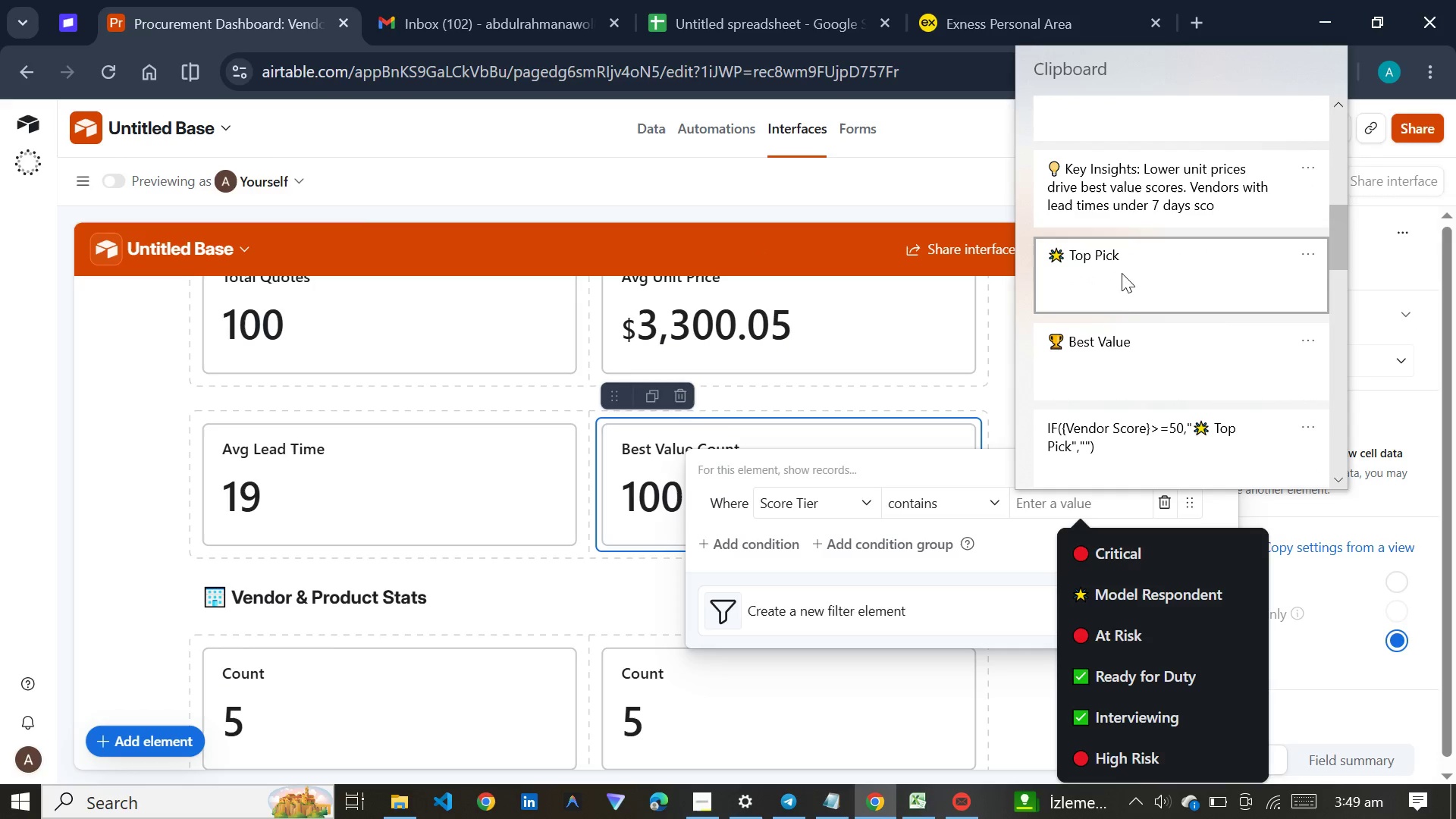 
key(Control+ControlLeft)
 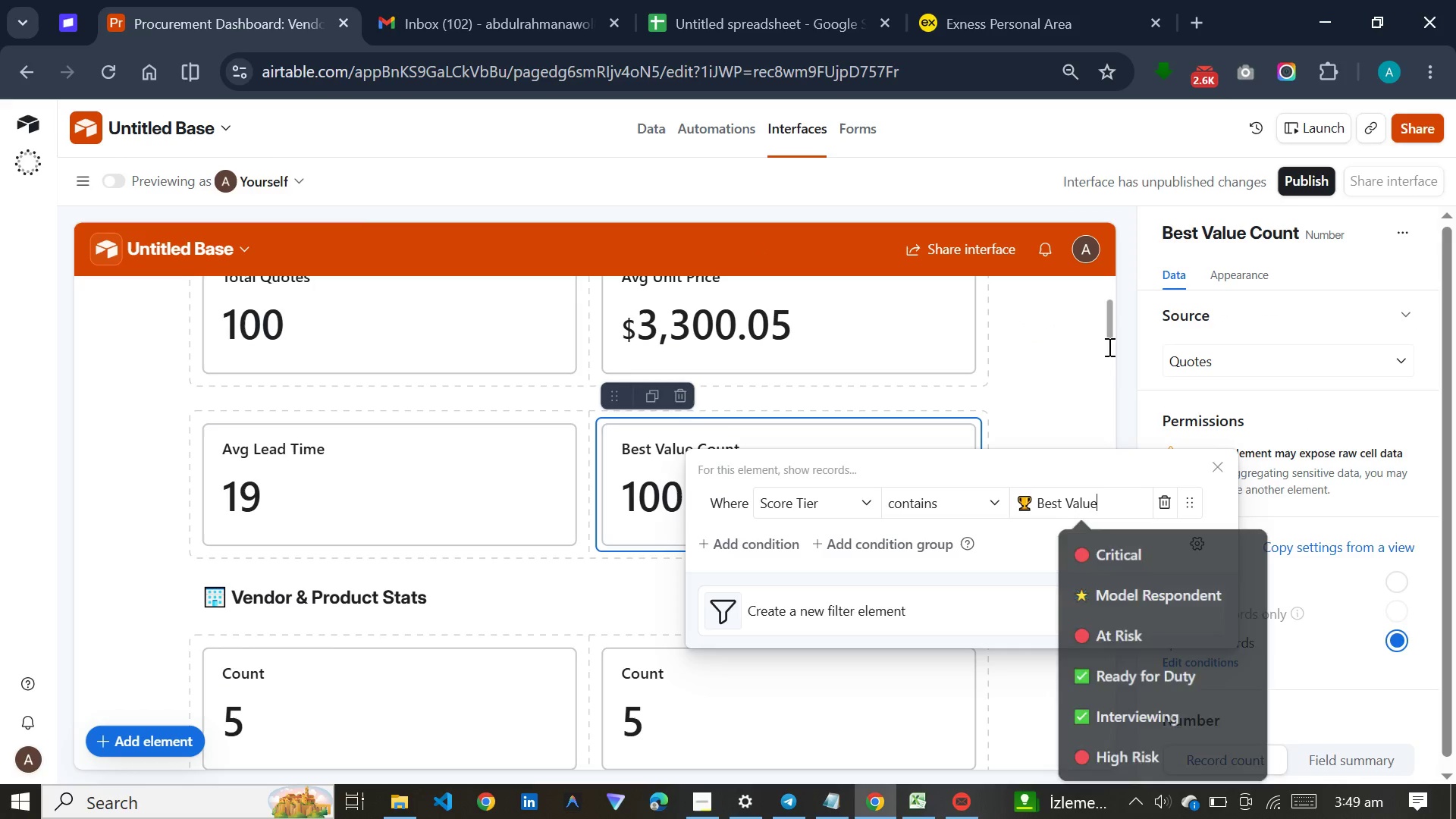 
left_click([1031, 683])
 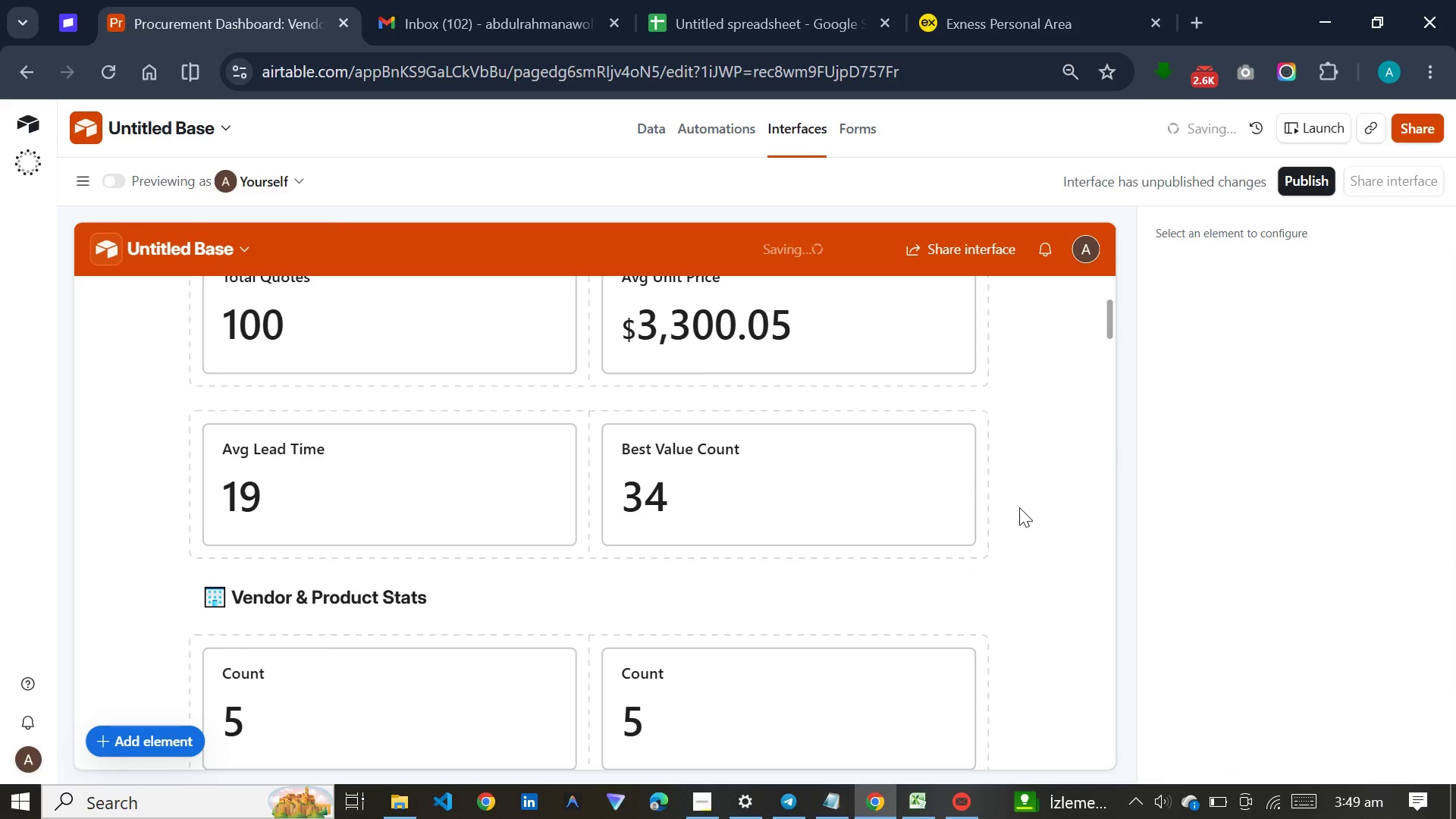 
scroll: coordinate [1019, 507], scroll_direction: down, amount: 8.0
 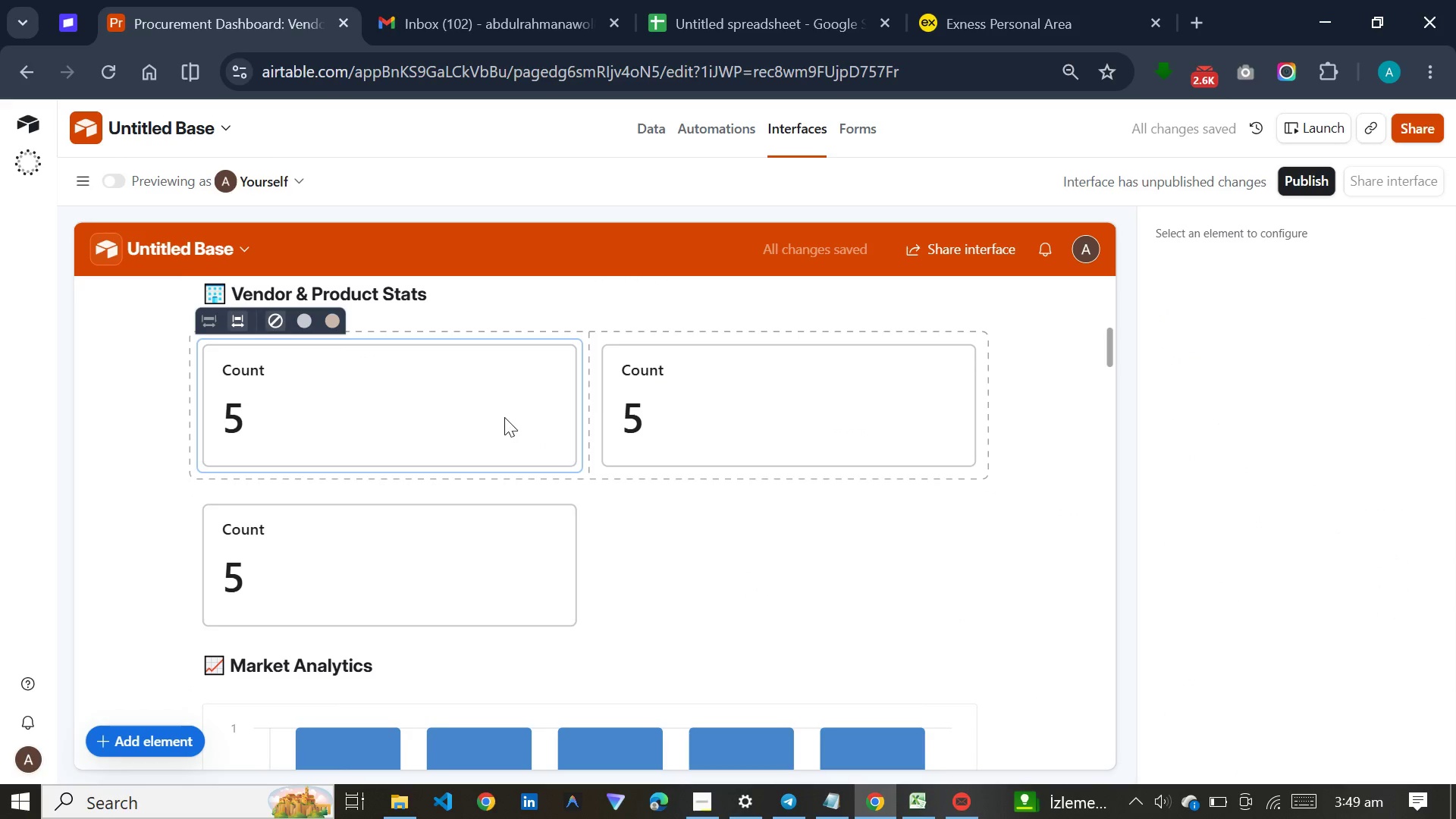 
left_click([504, 417])
 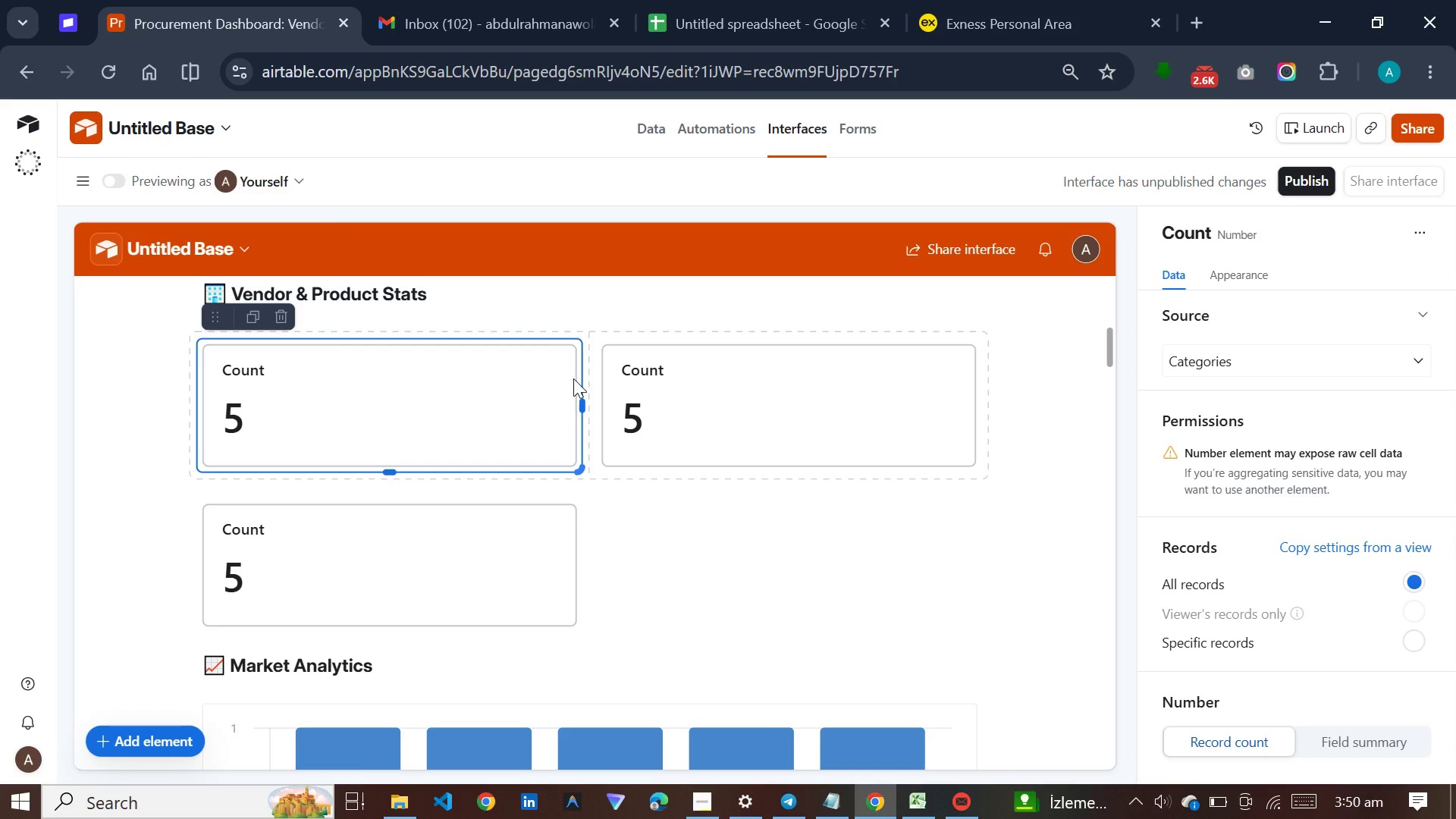 
wait(21.41)
 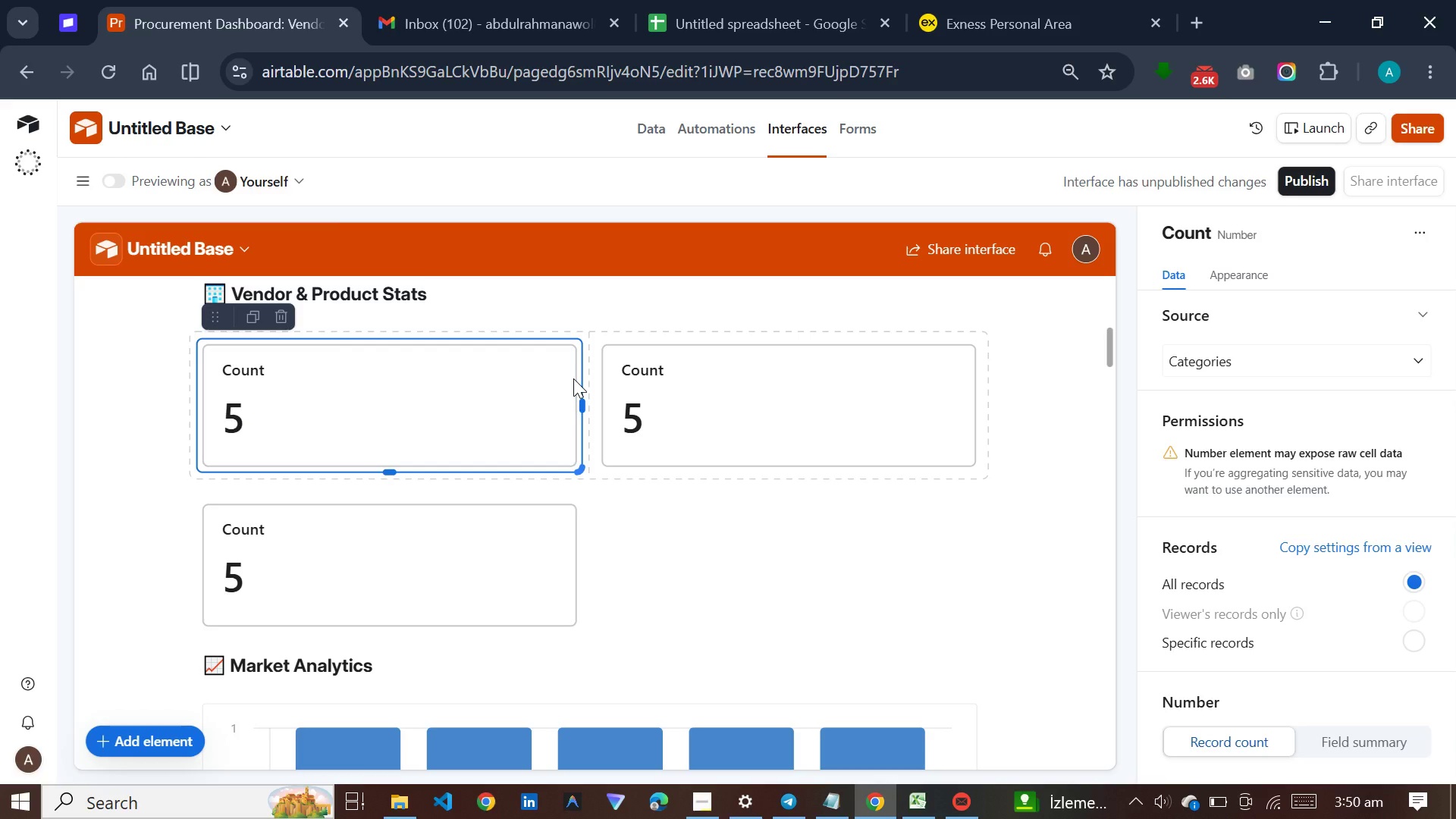 
left_click([1272, 229])
 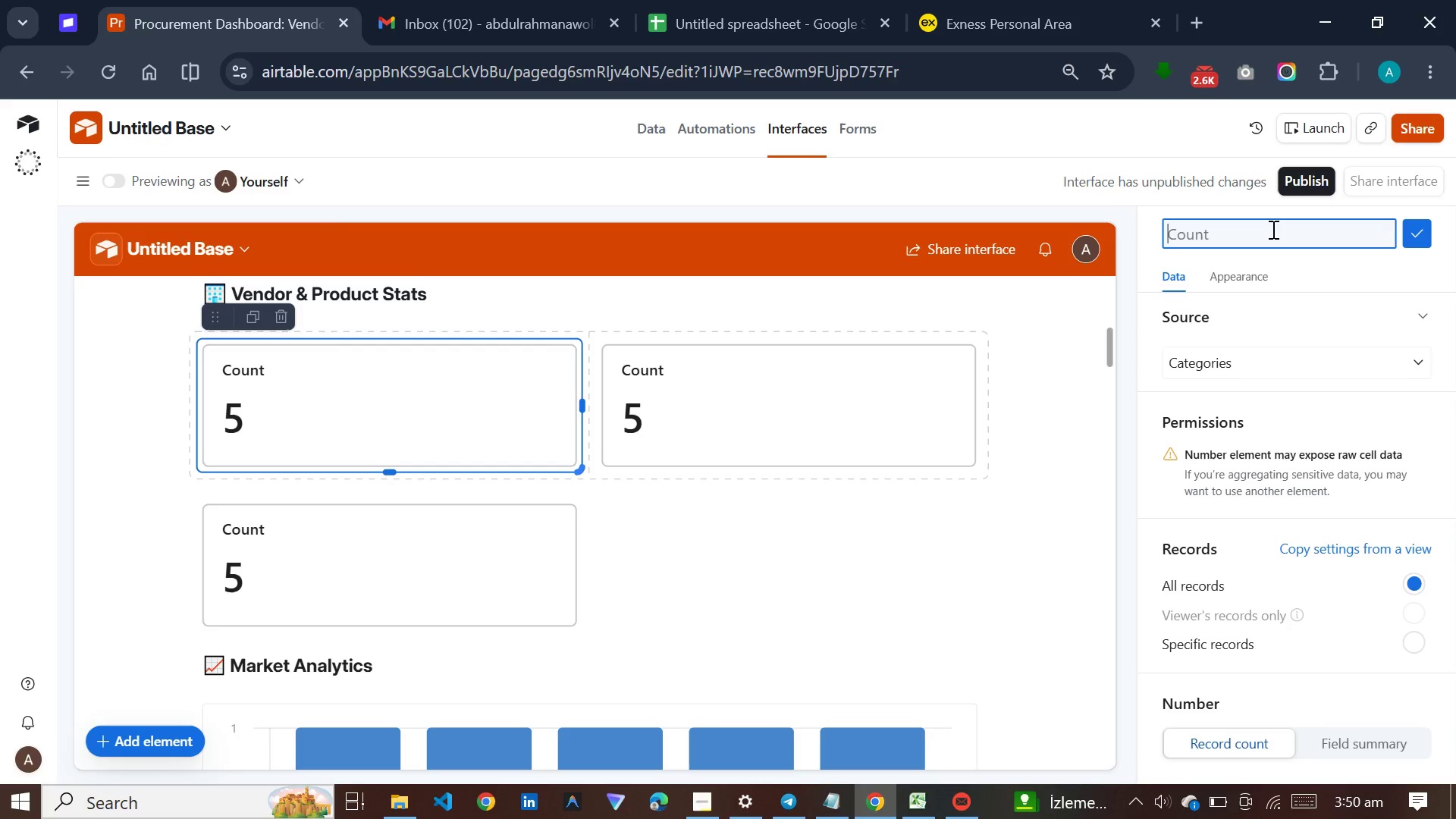 
type(Total endors)
 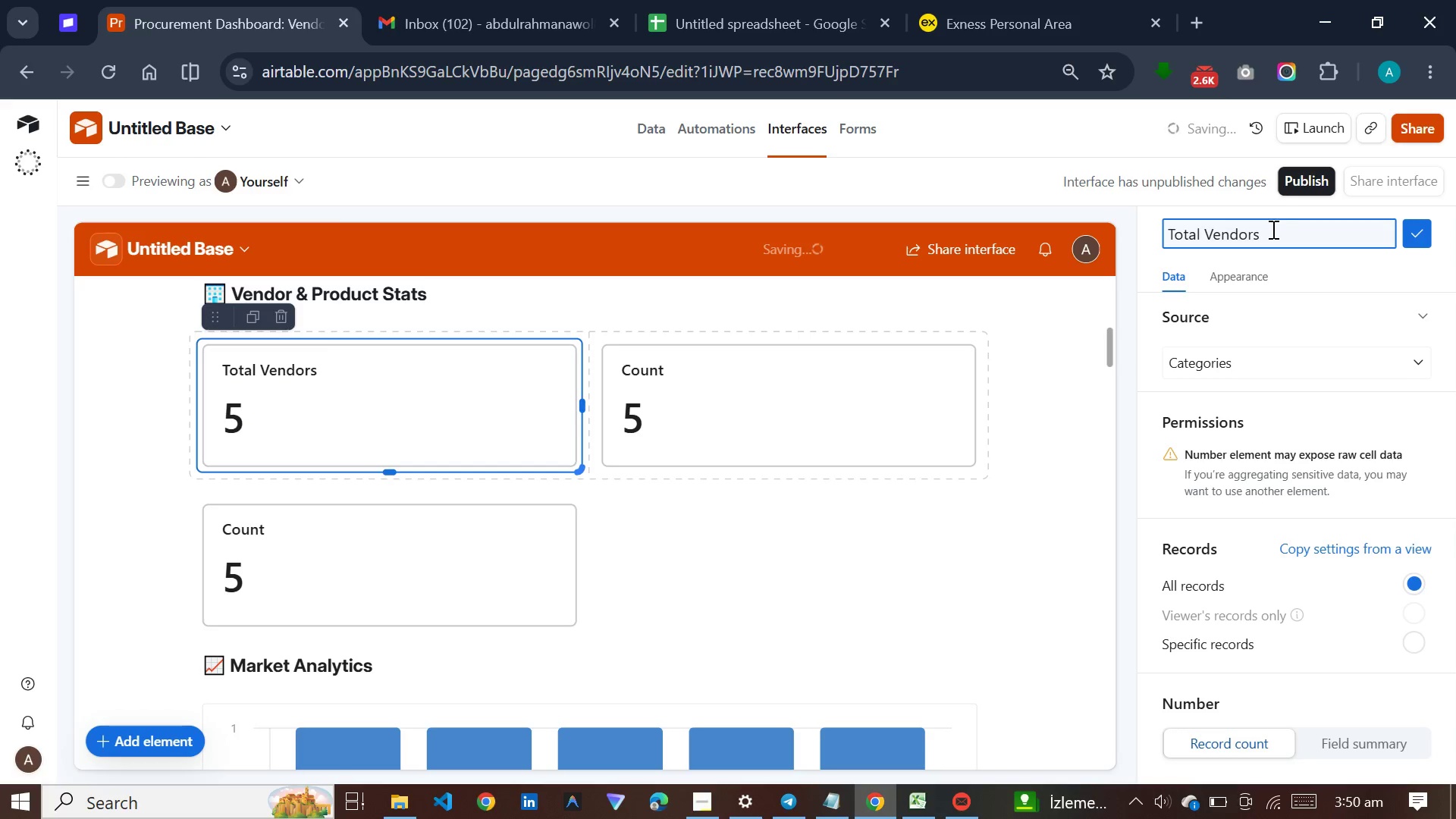 
key(Enter)
 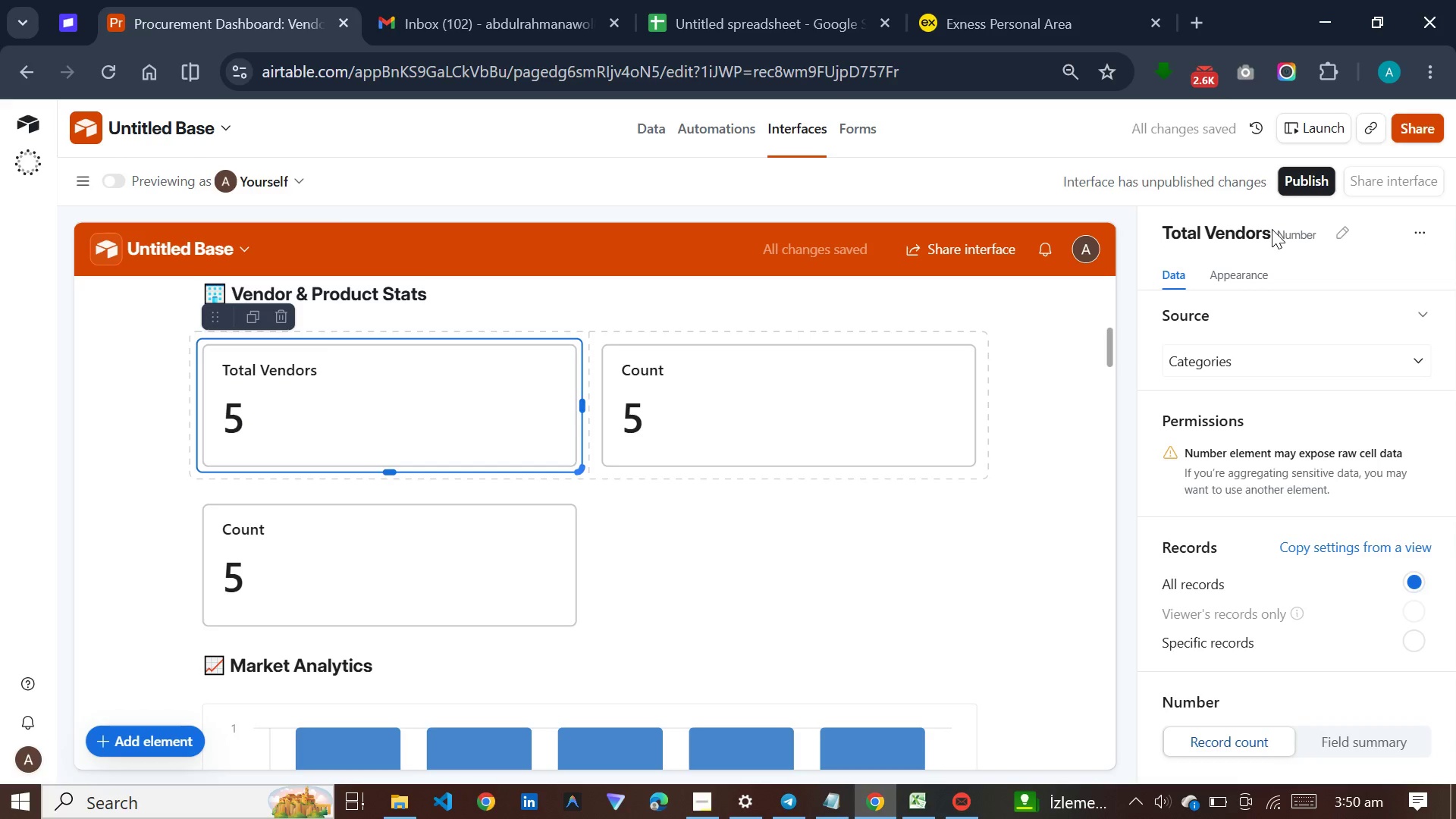 
left_click([1282, 352])
 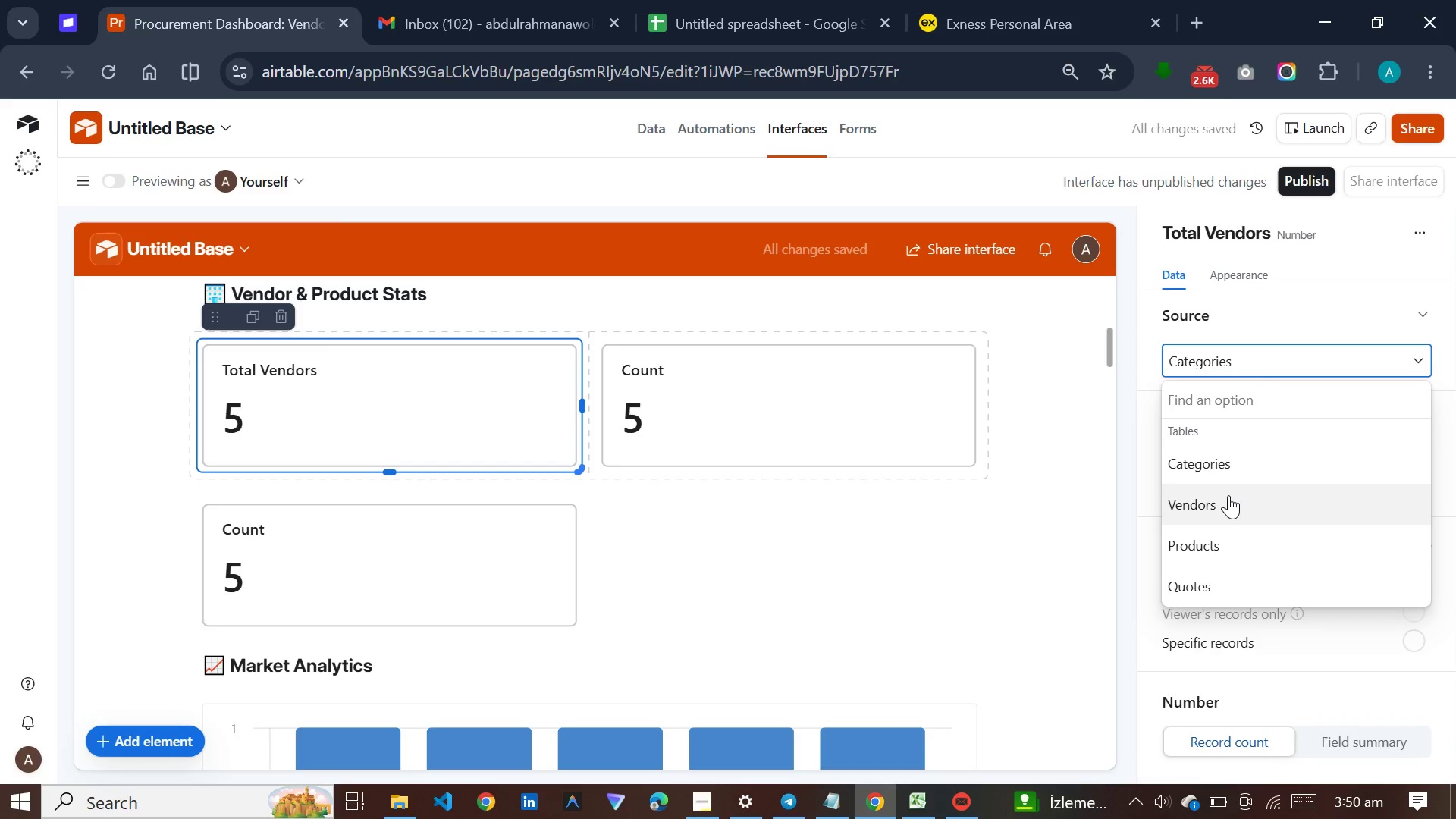 
left_click([1228, 495])
 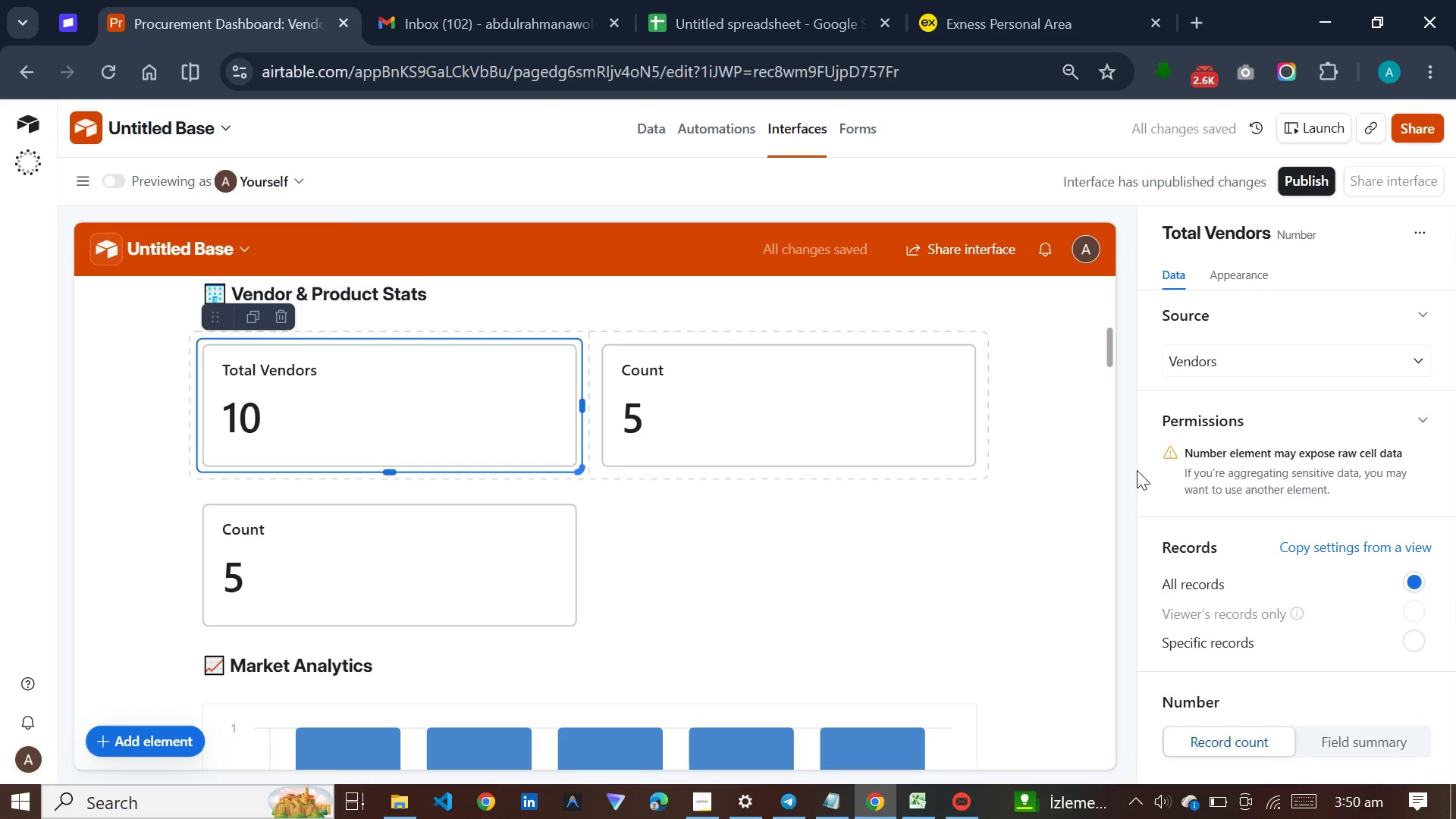 
left_click([761, 466])
 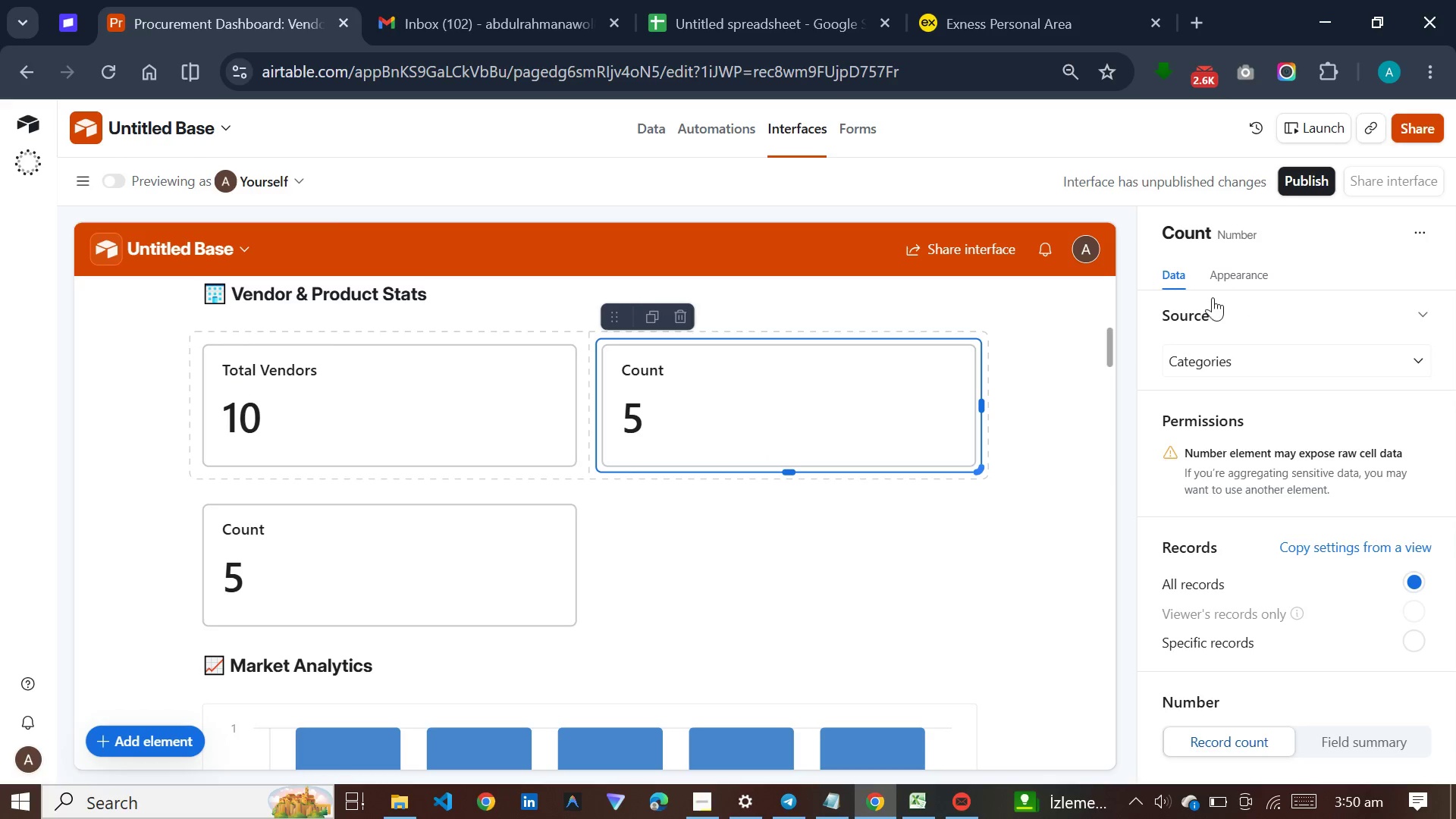 
left_click([1279, 225])
 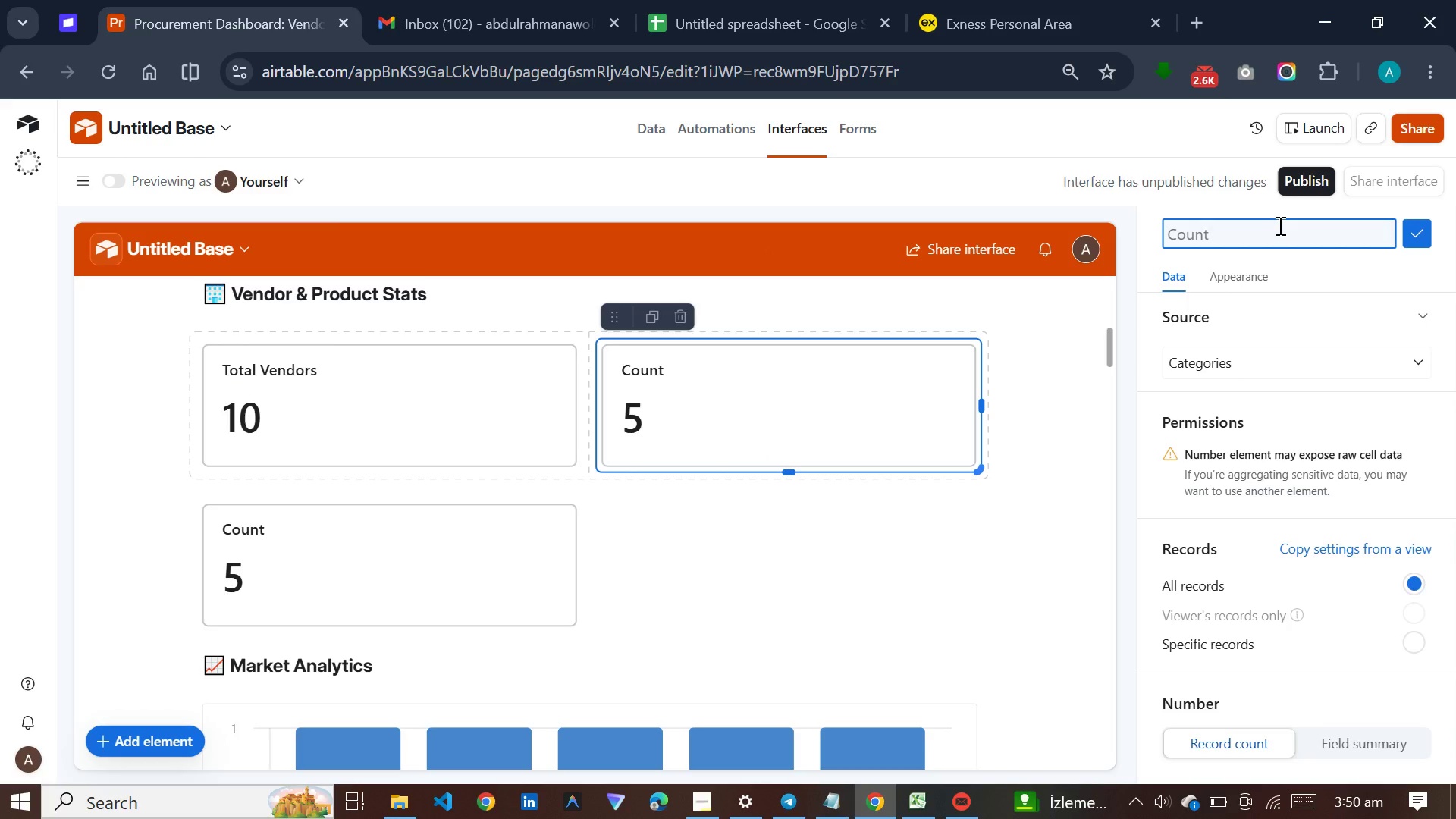 
type(Total Products)
 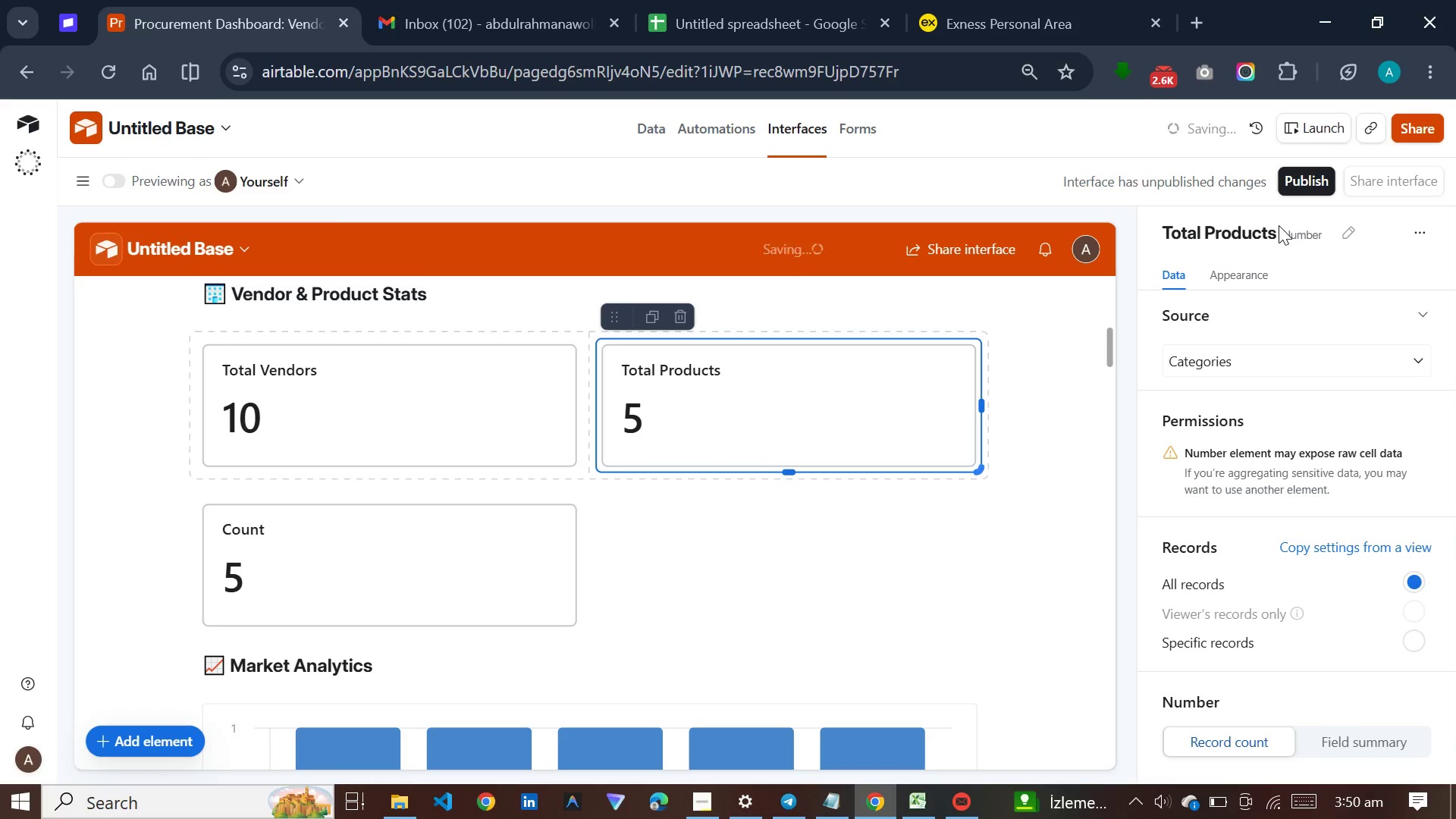 
 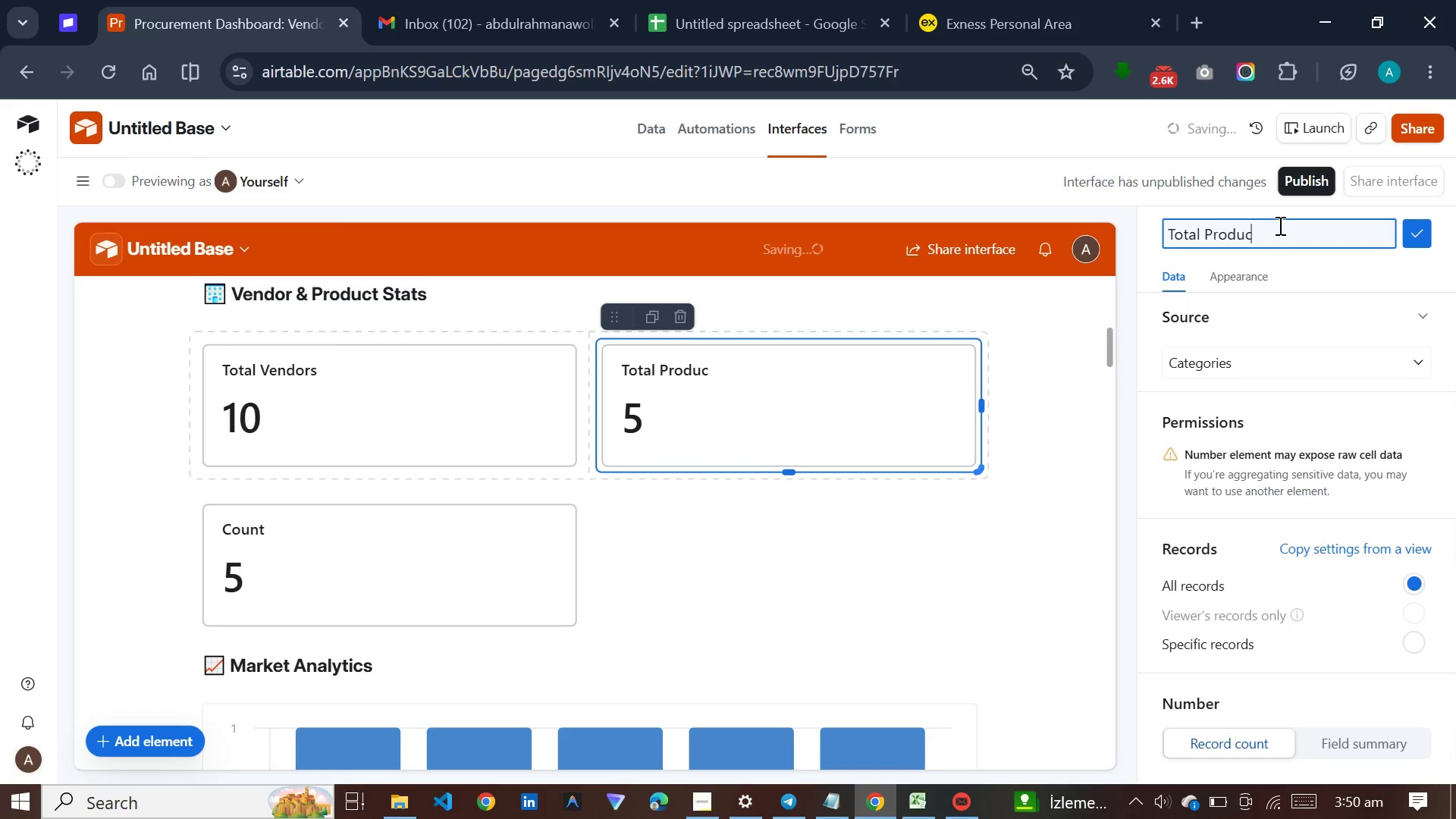 
key(Enter)
 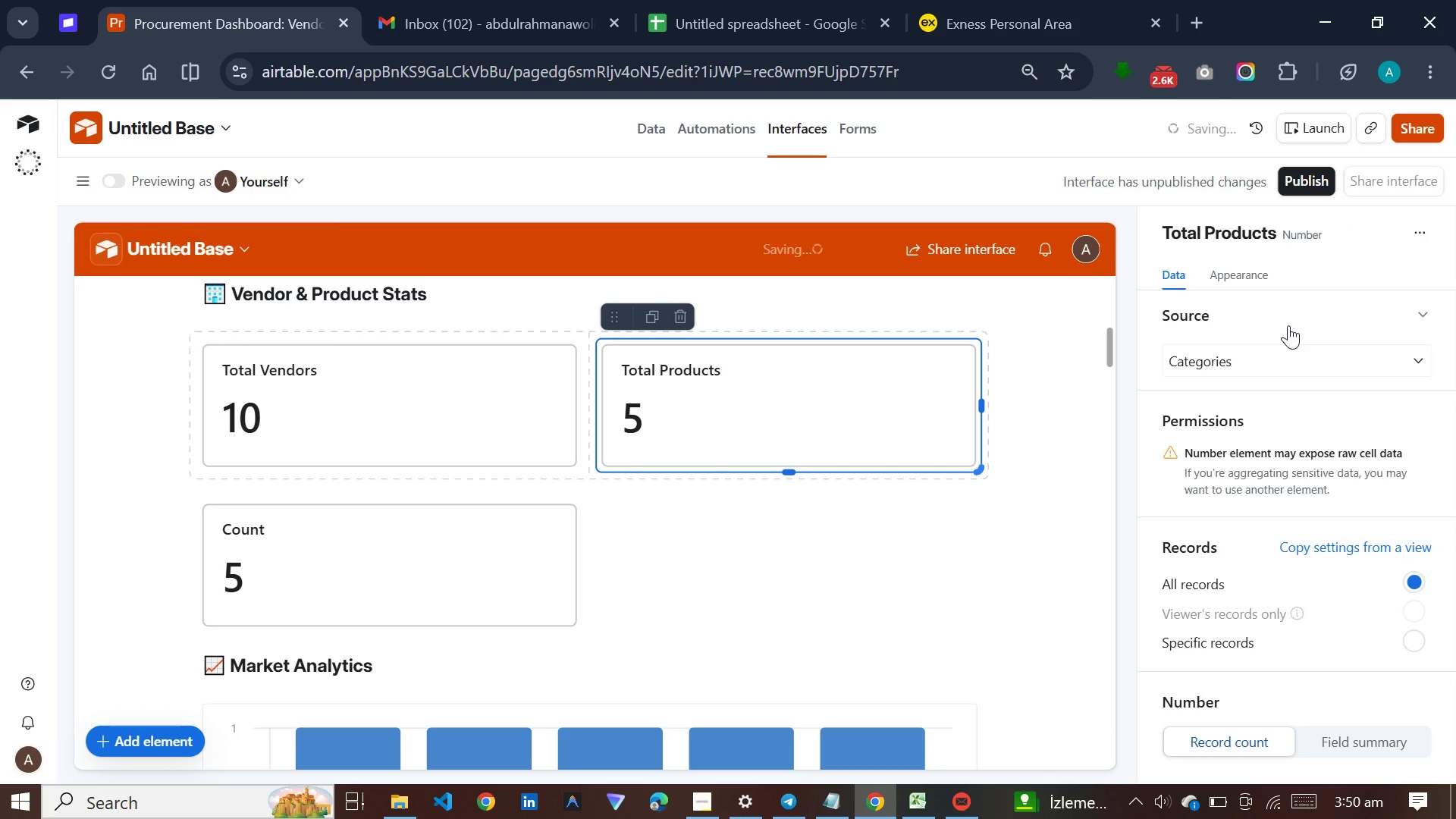 
left_click([1288, 340])
 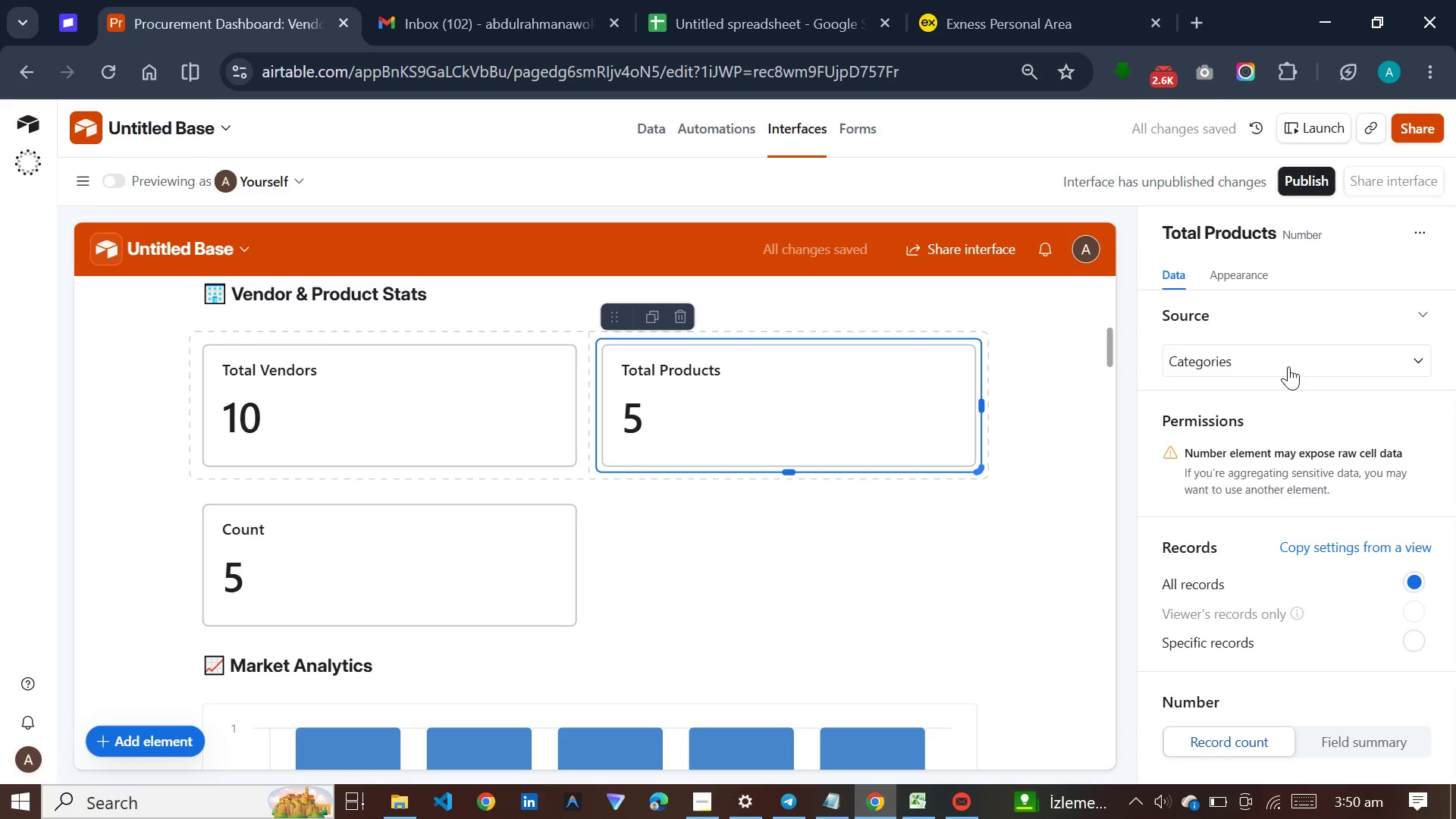 
left_click([1288, 366])
 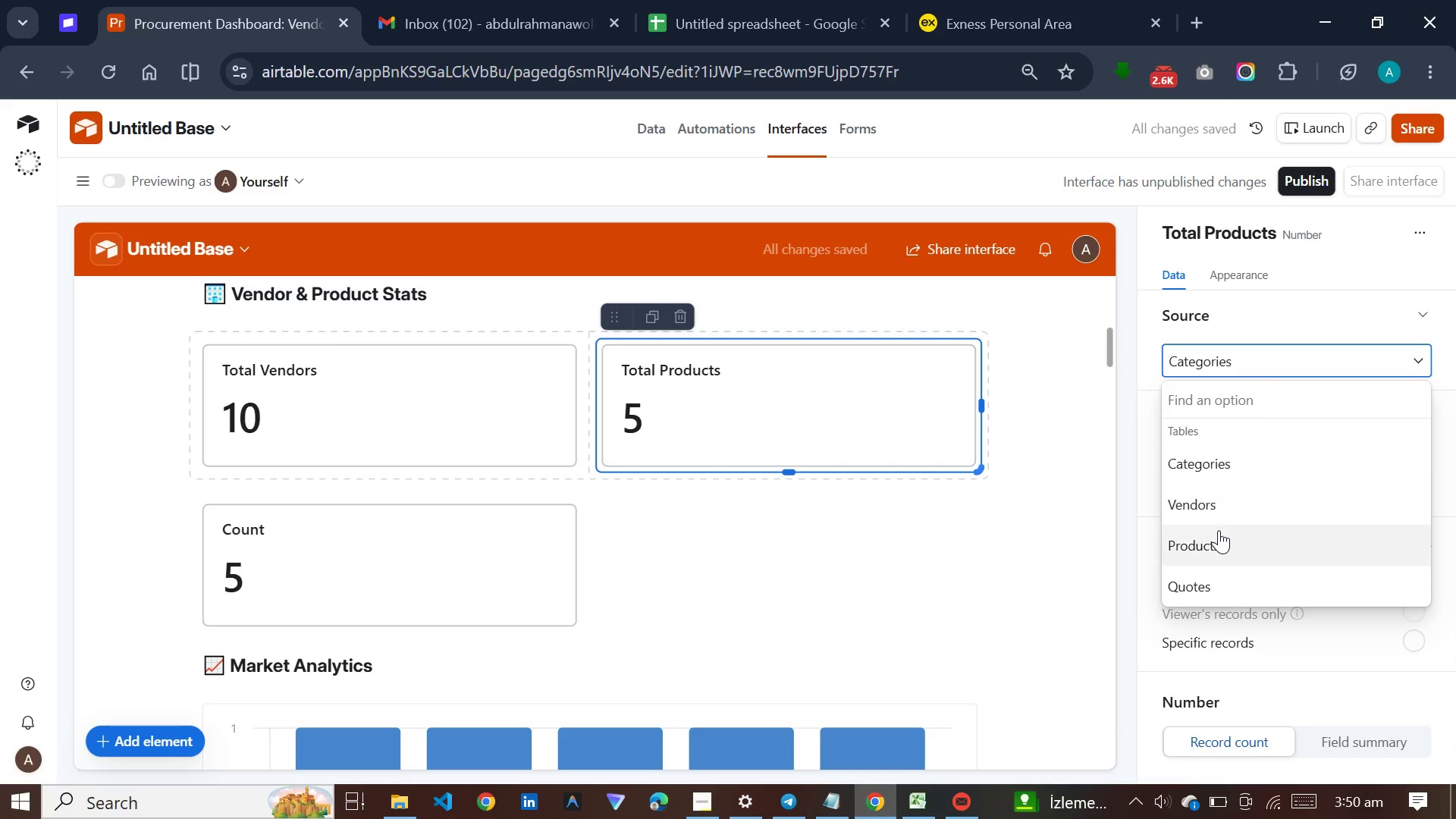 
left_click([1219, 532])
 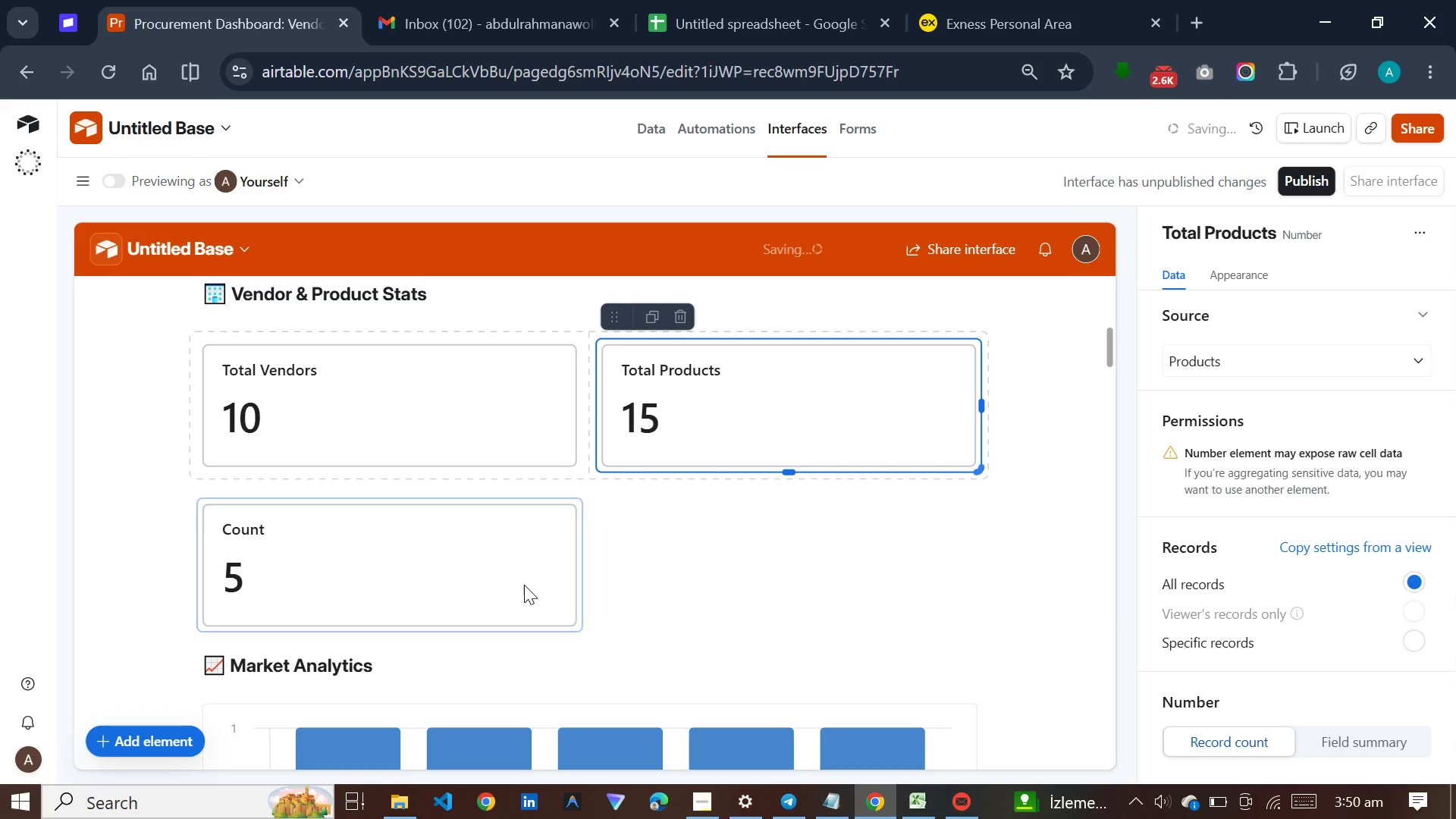 
left_click([518, 585])
 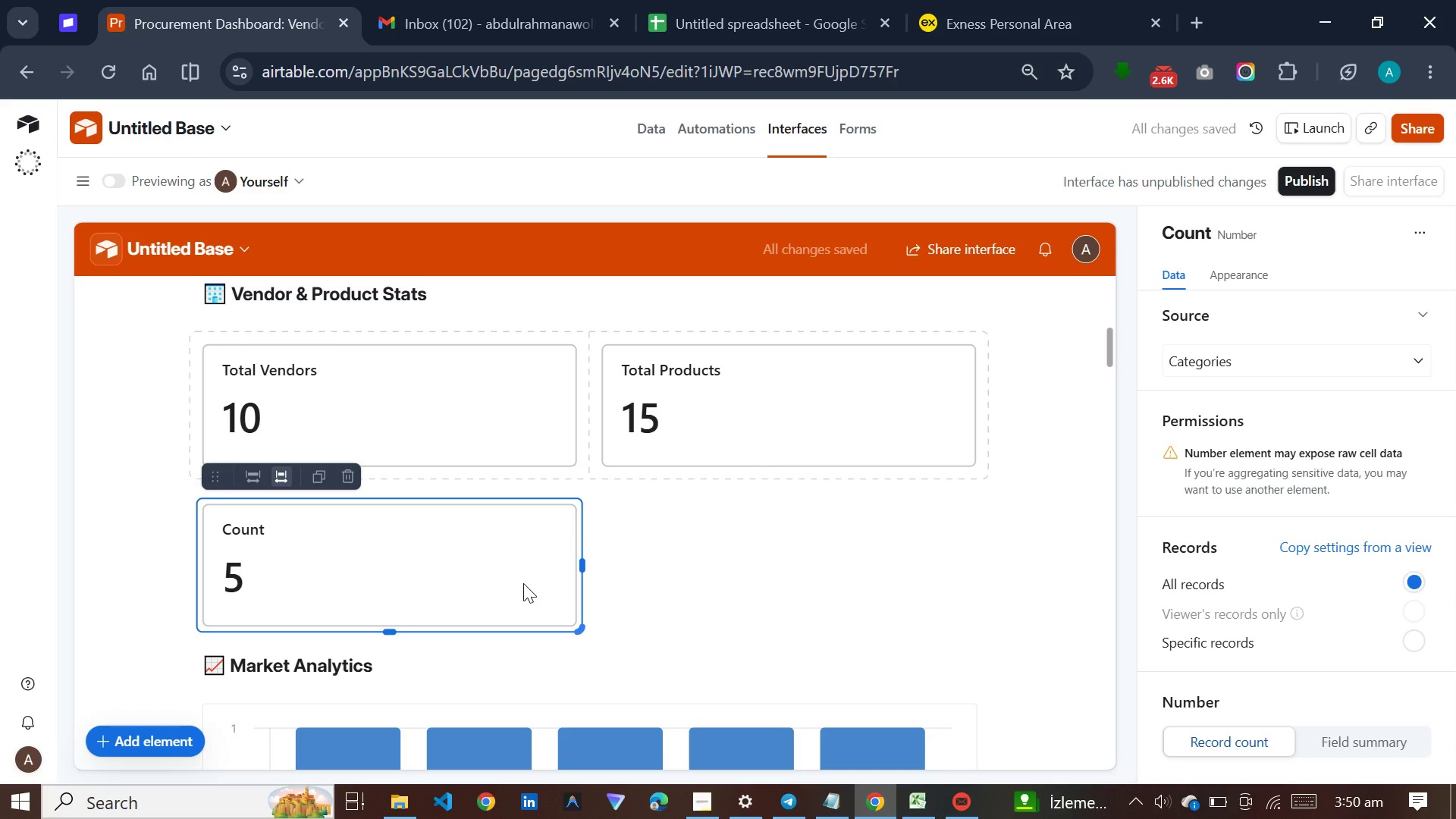 
wait(5.59)
 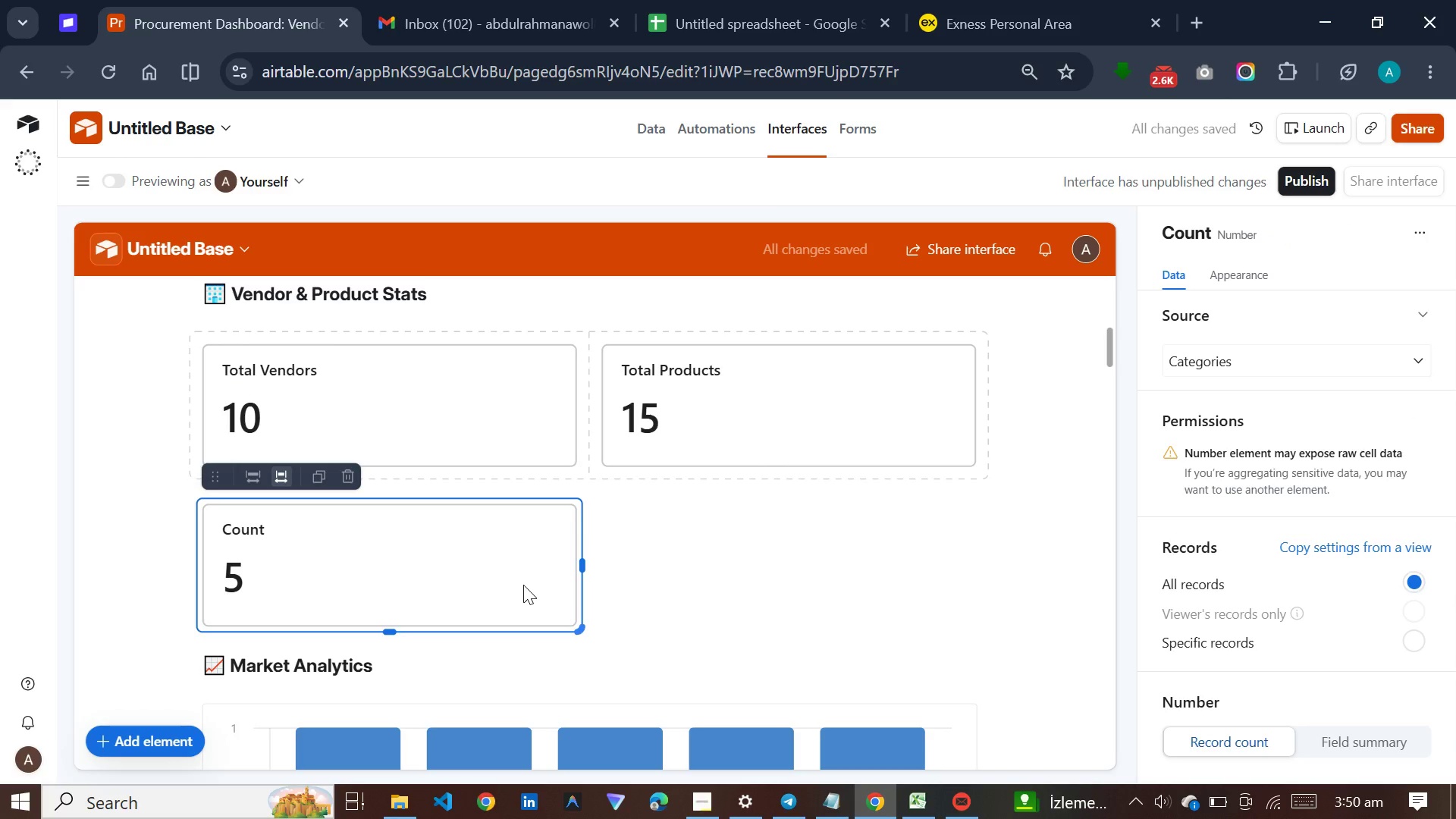 
left_click([1290, 234])
 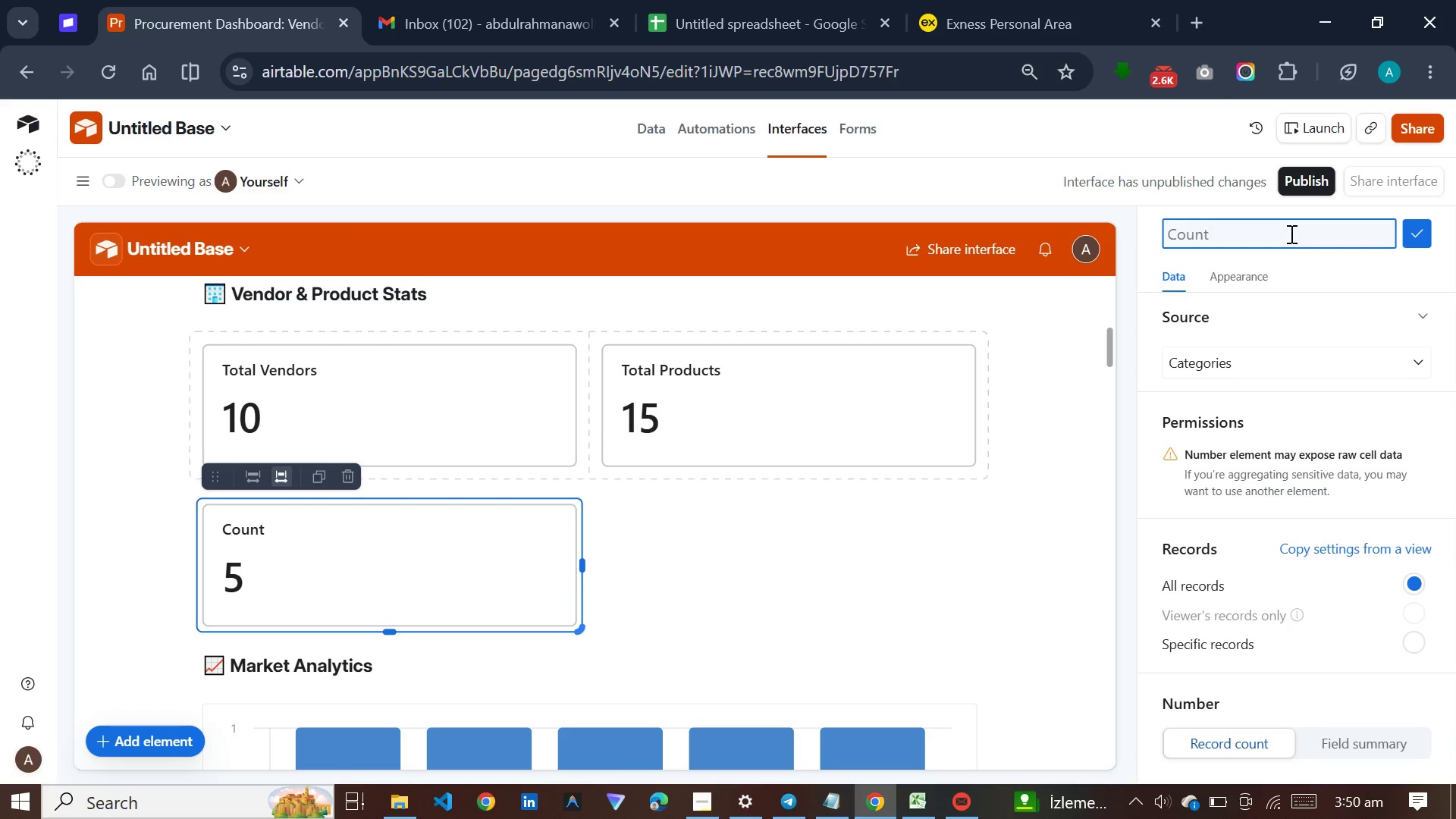 
type(Expired )
 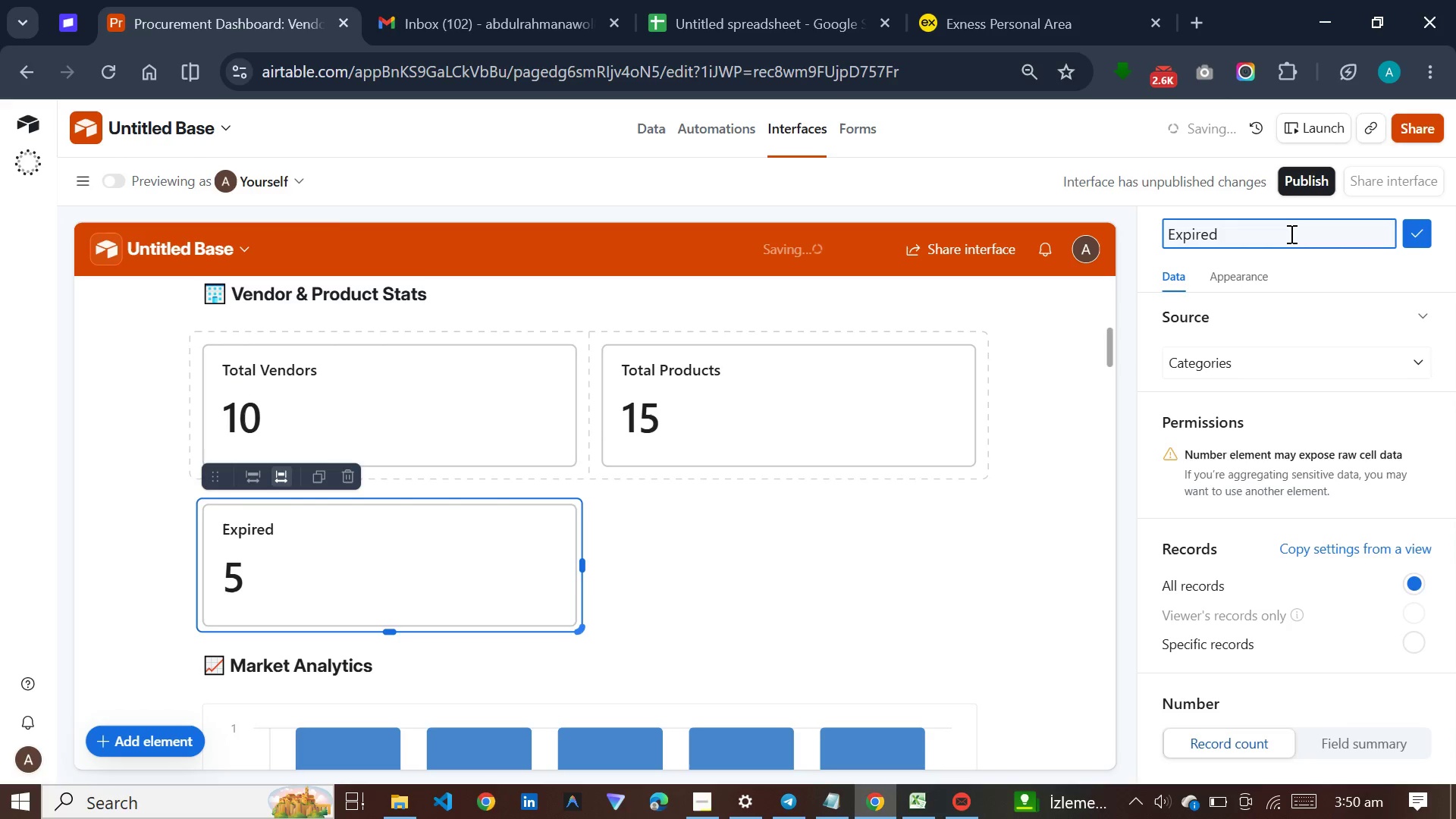 
hold_key(key=ShiftLeft, duration=1.53)
 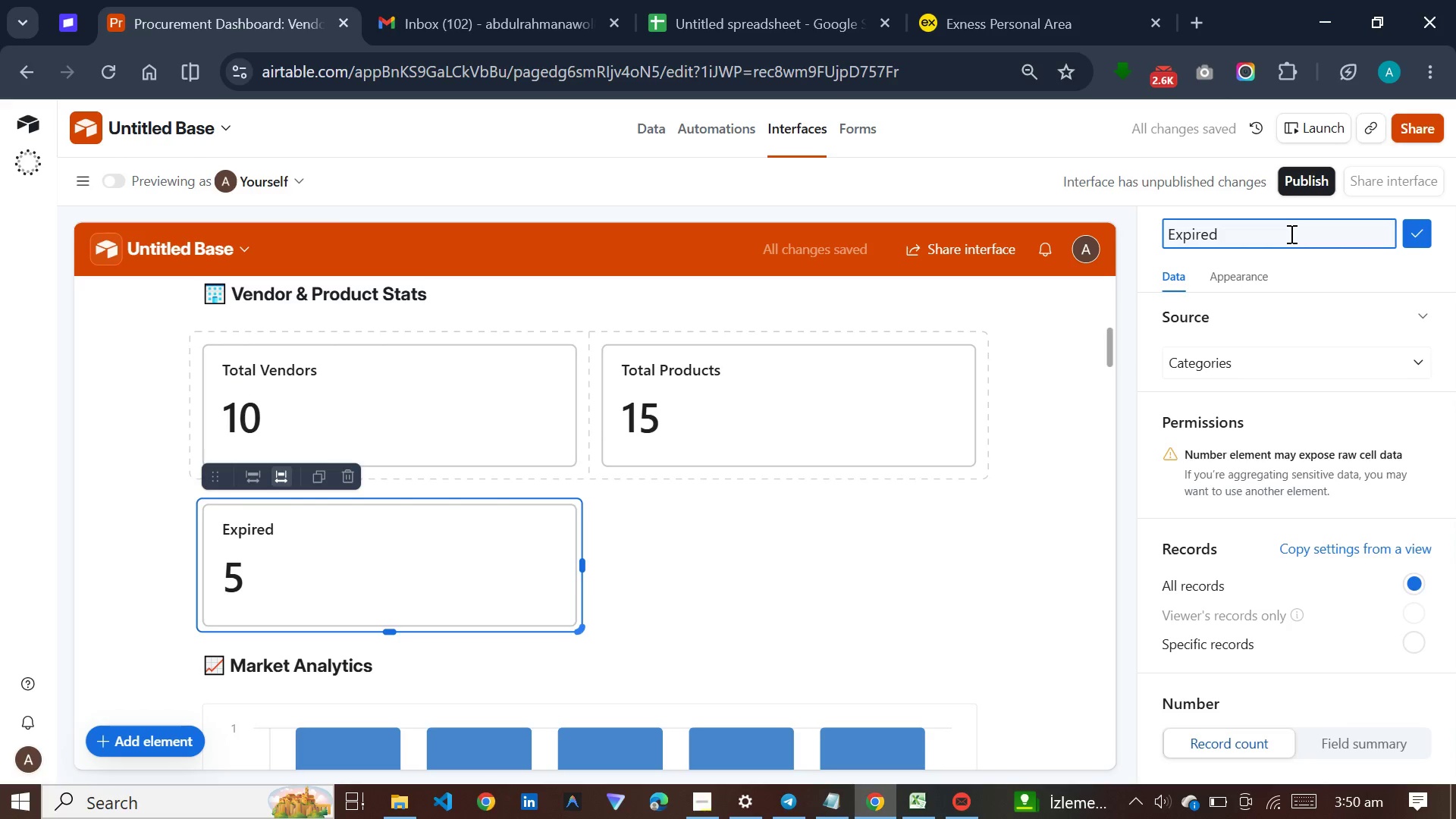 
type(Quotes)
 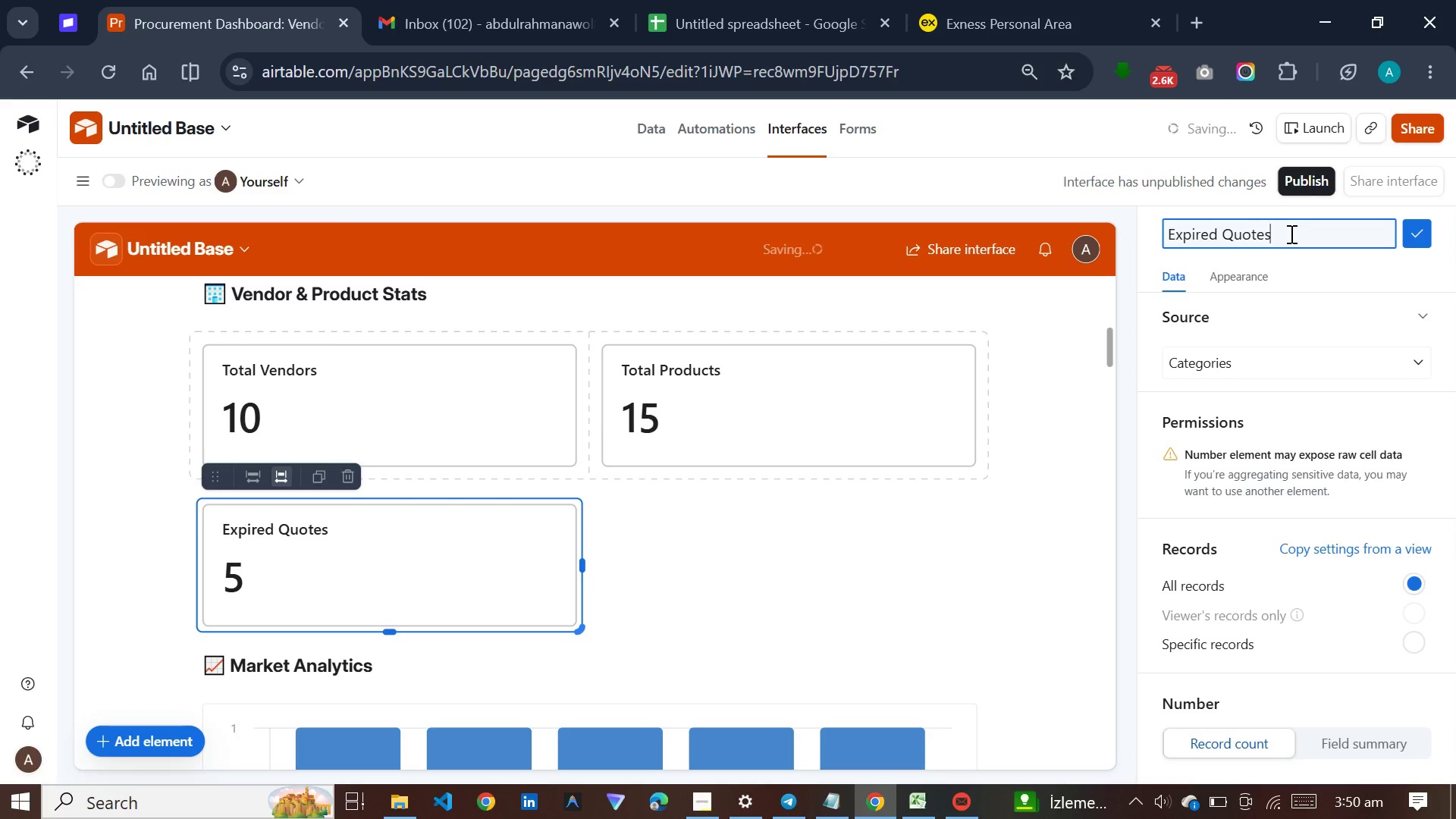 
key(Enter)
 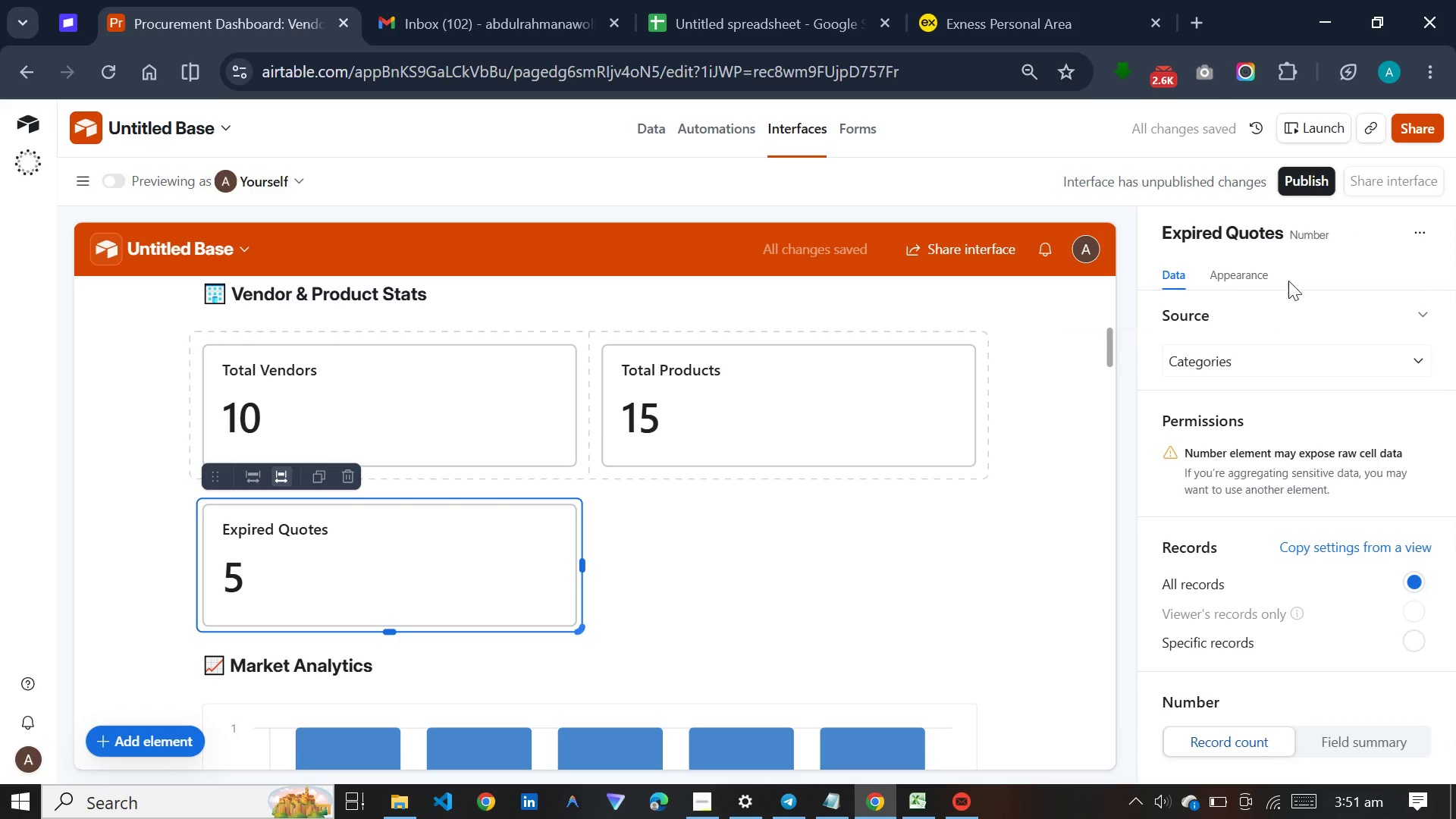 
wait(6.09)
 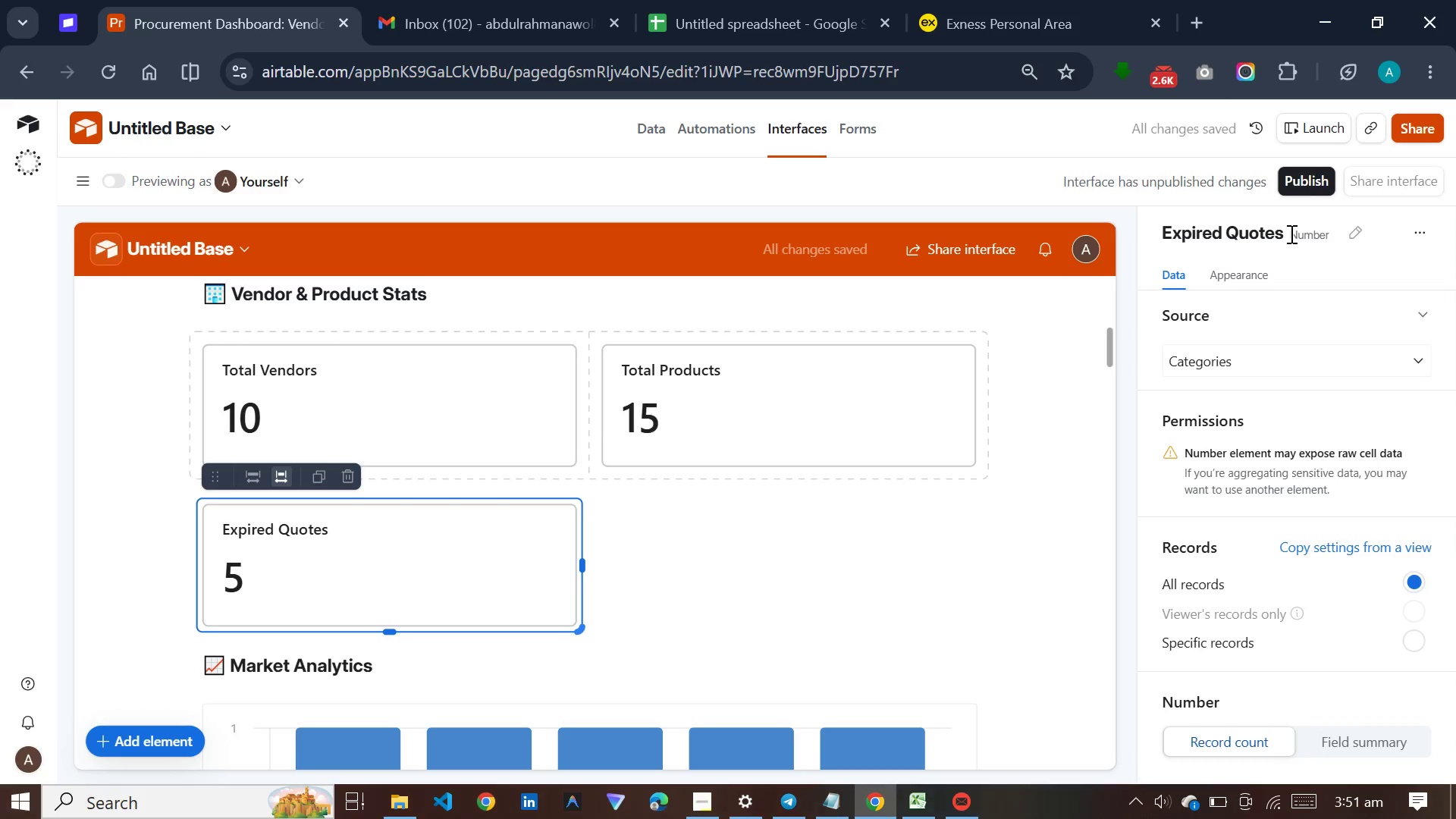 
left_click([1225, 353])
 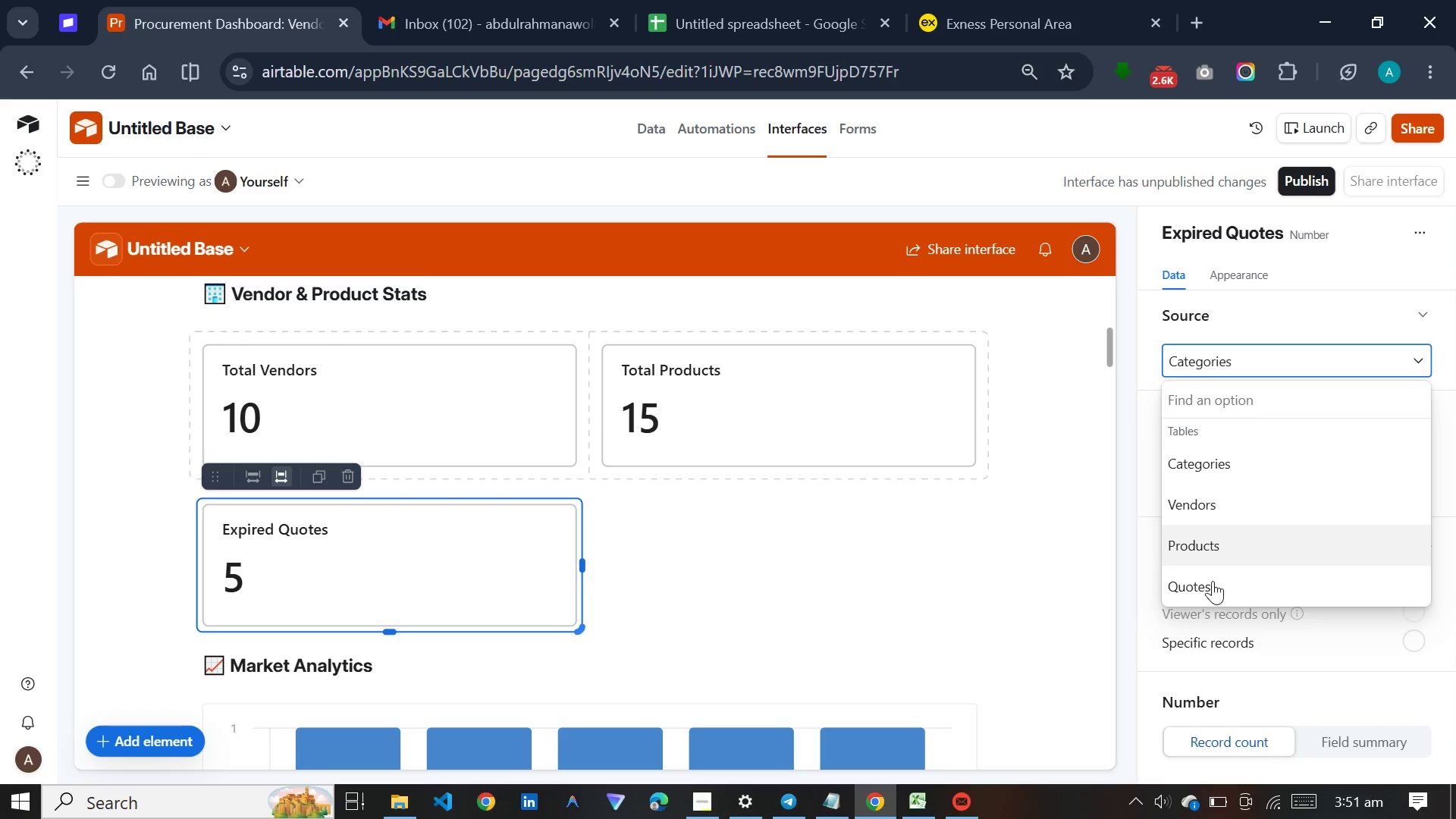 
left_click([1212, 592])
 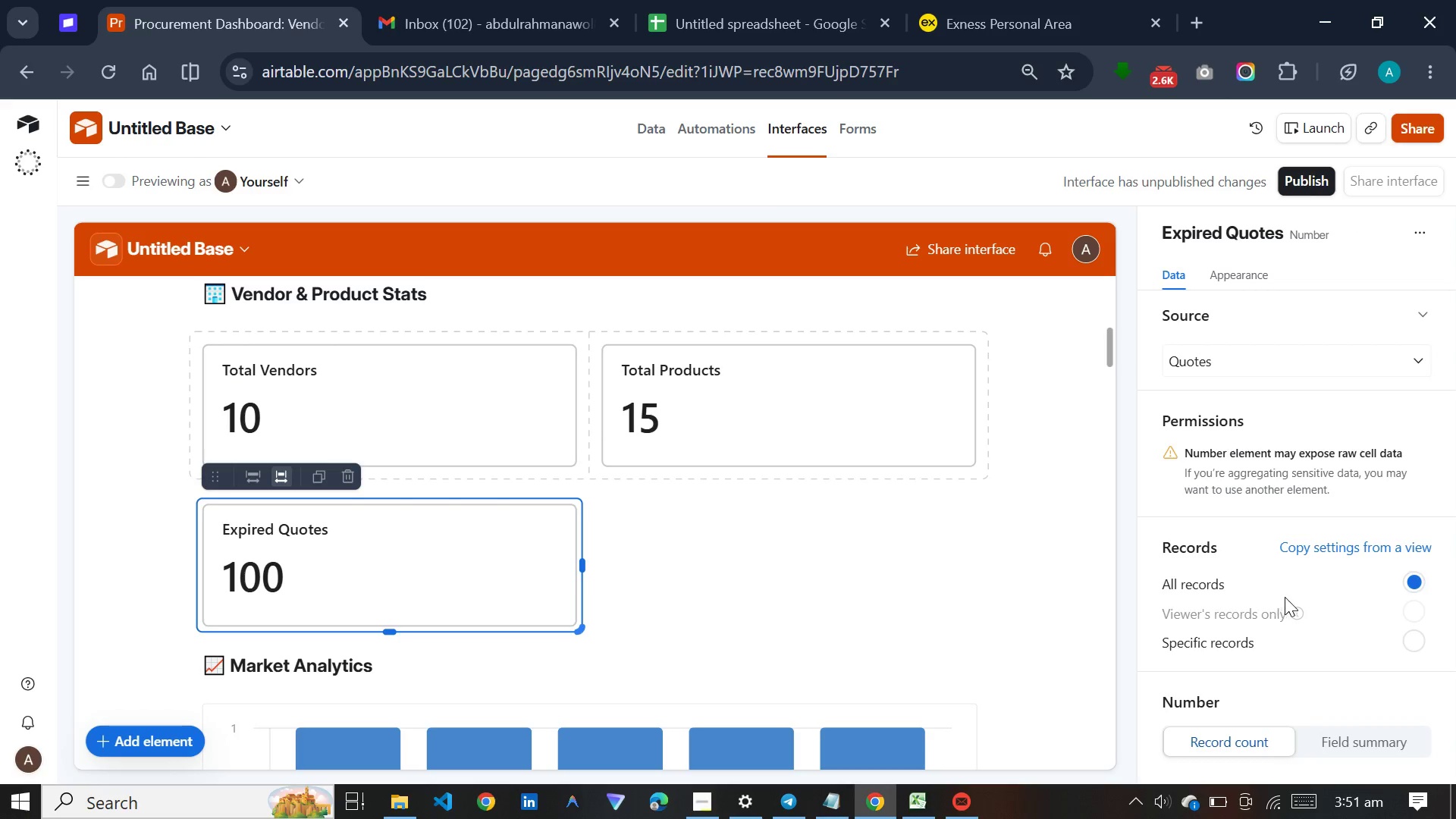 
scroll: coordinate [1290, 574], scroll_direction: down, amount: 5.0
 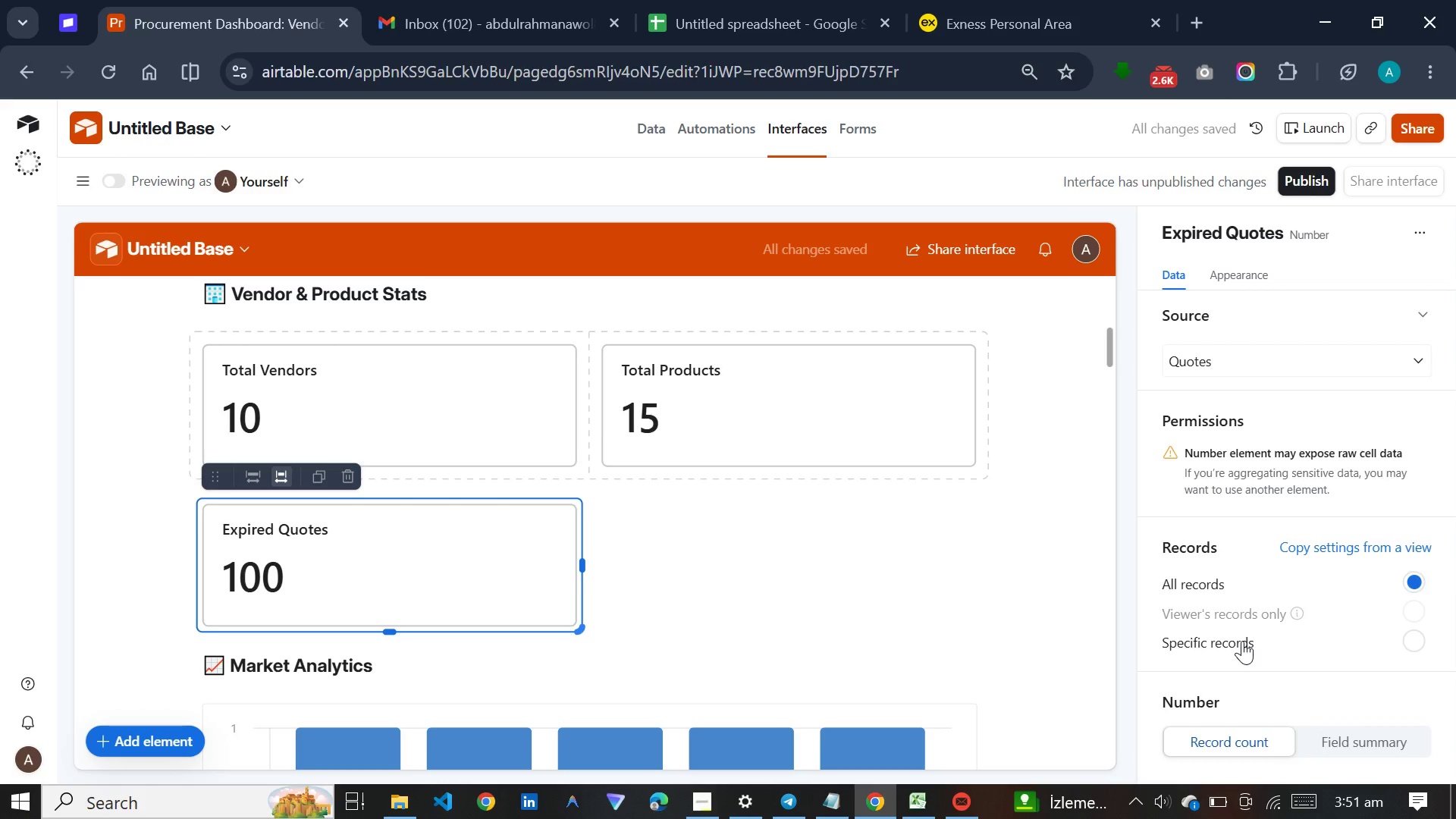 
left_click([1242, 641])
 